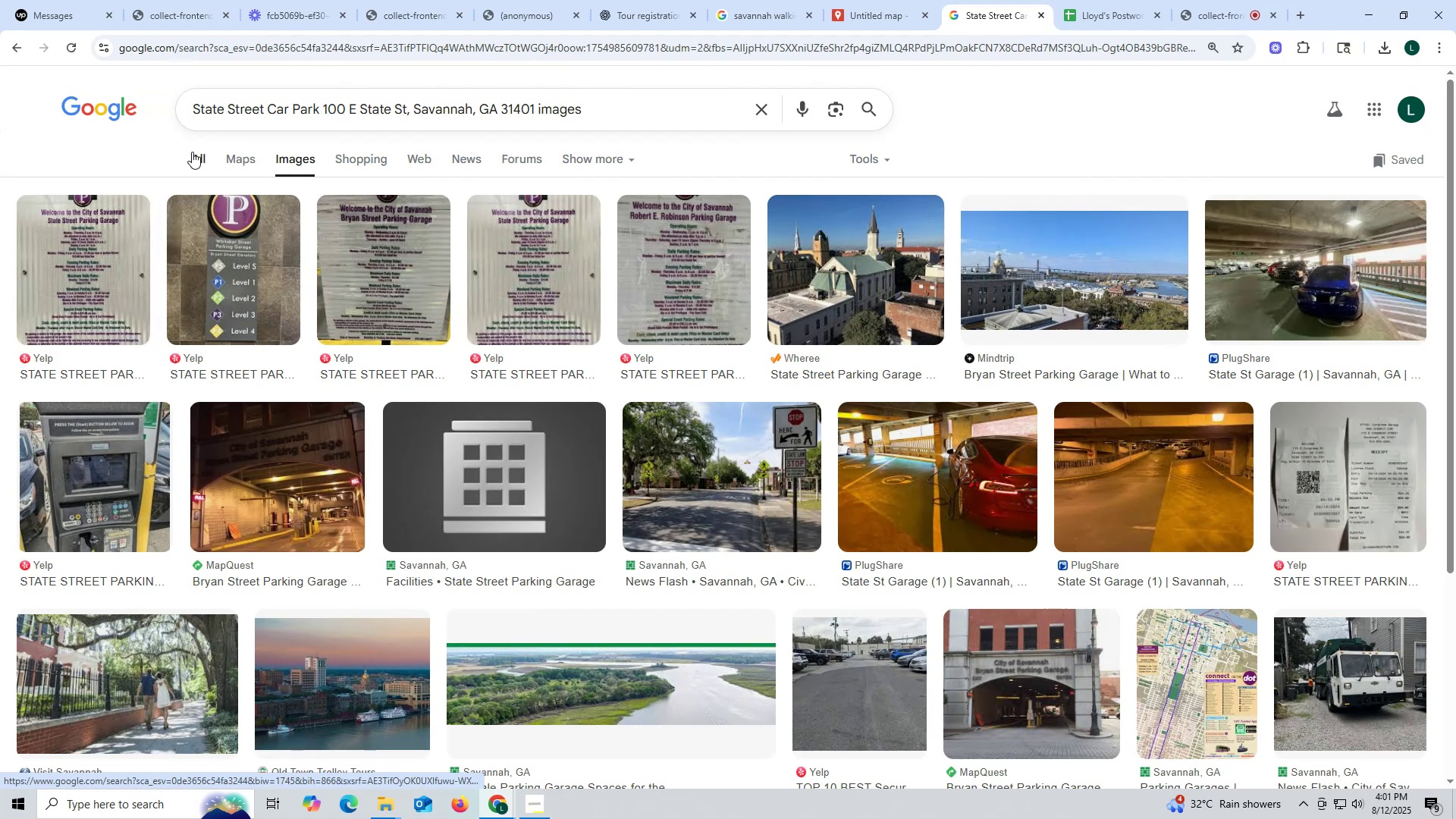 
left_click([284, 491])
 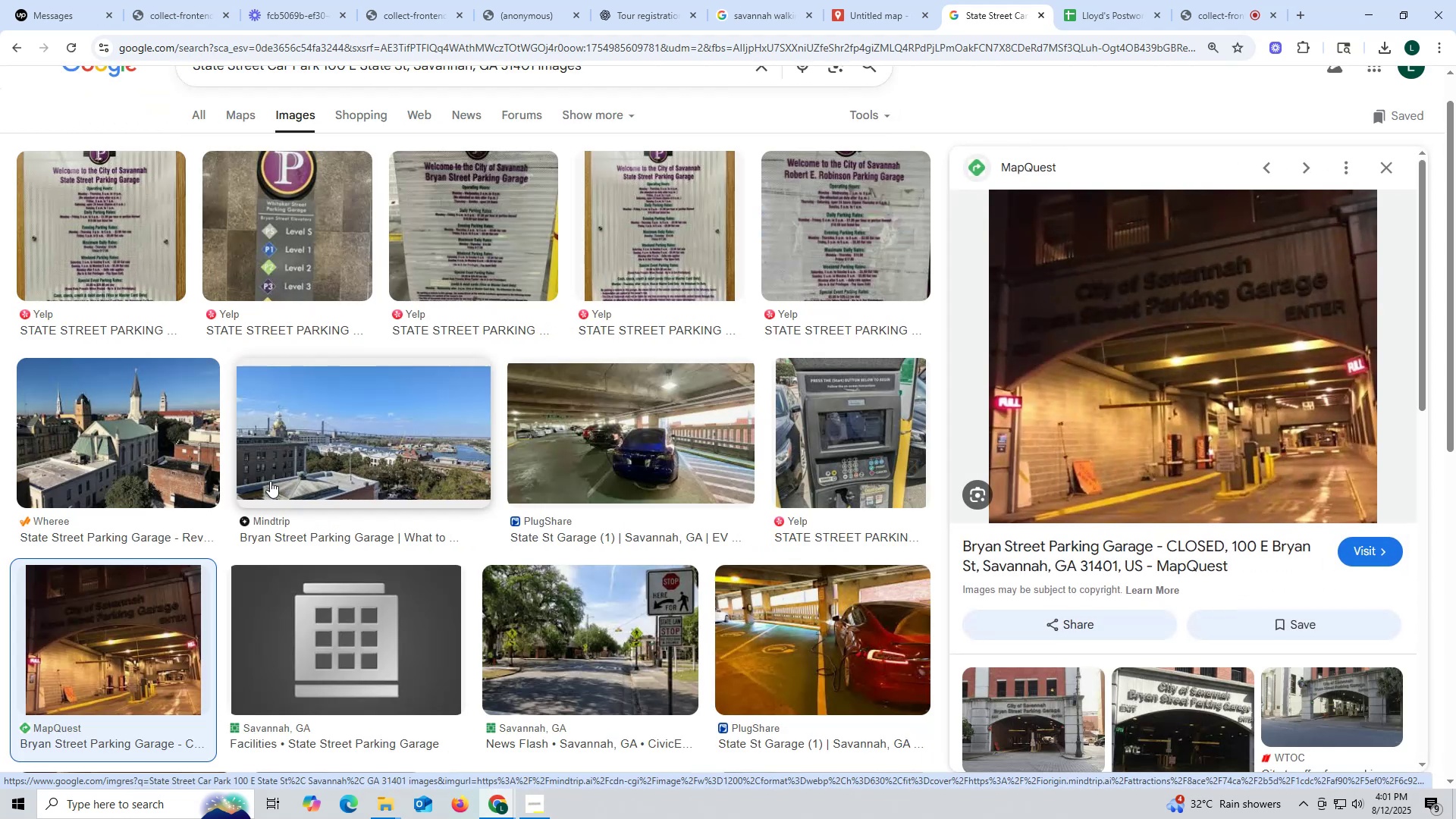 
key(Escape)
 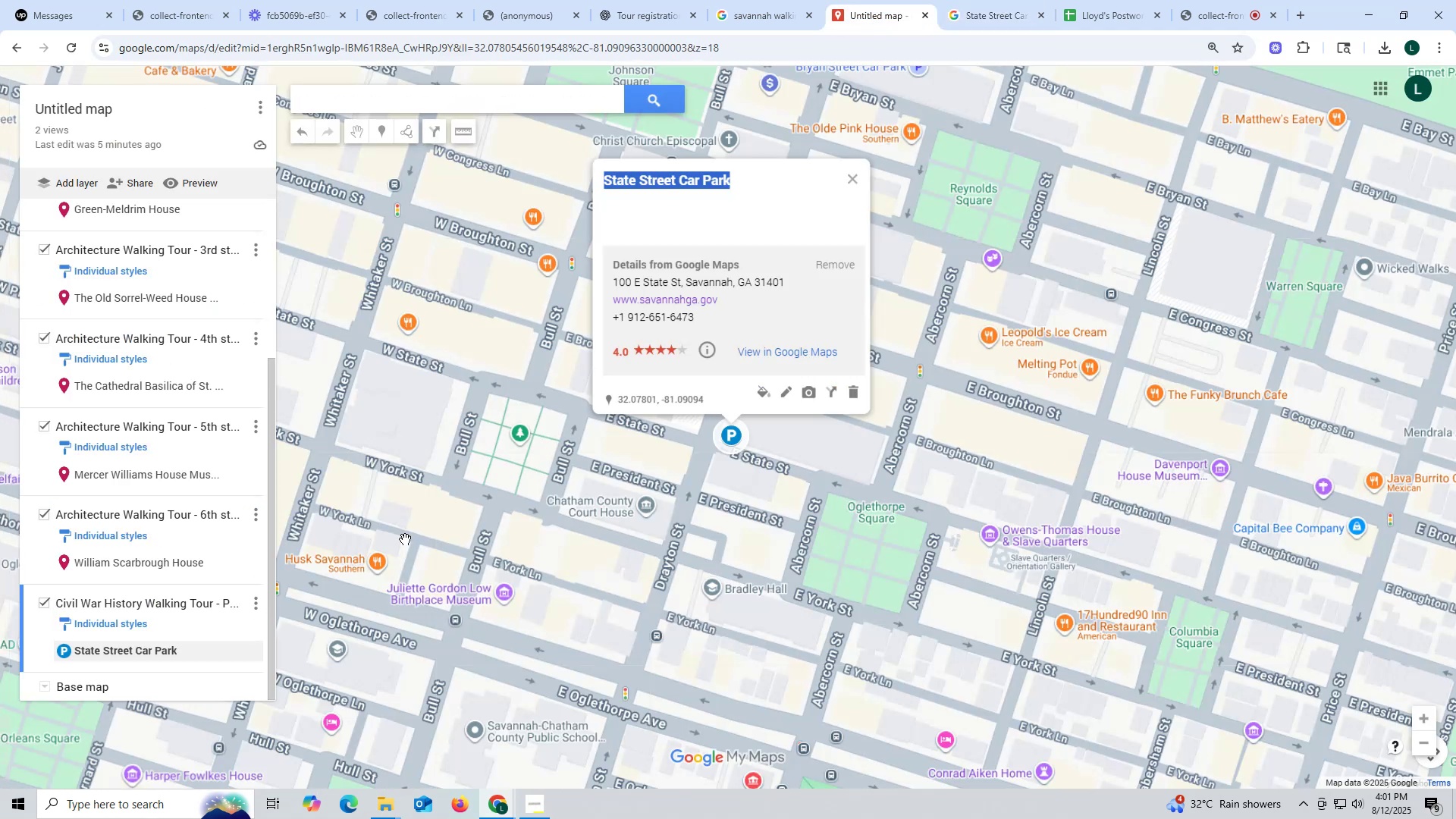 
wait(8.92)
 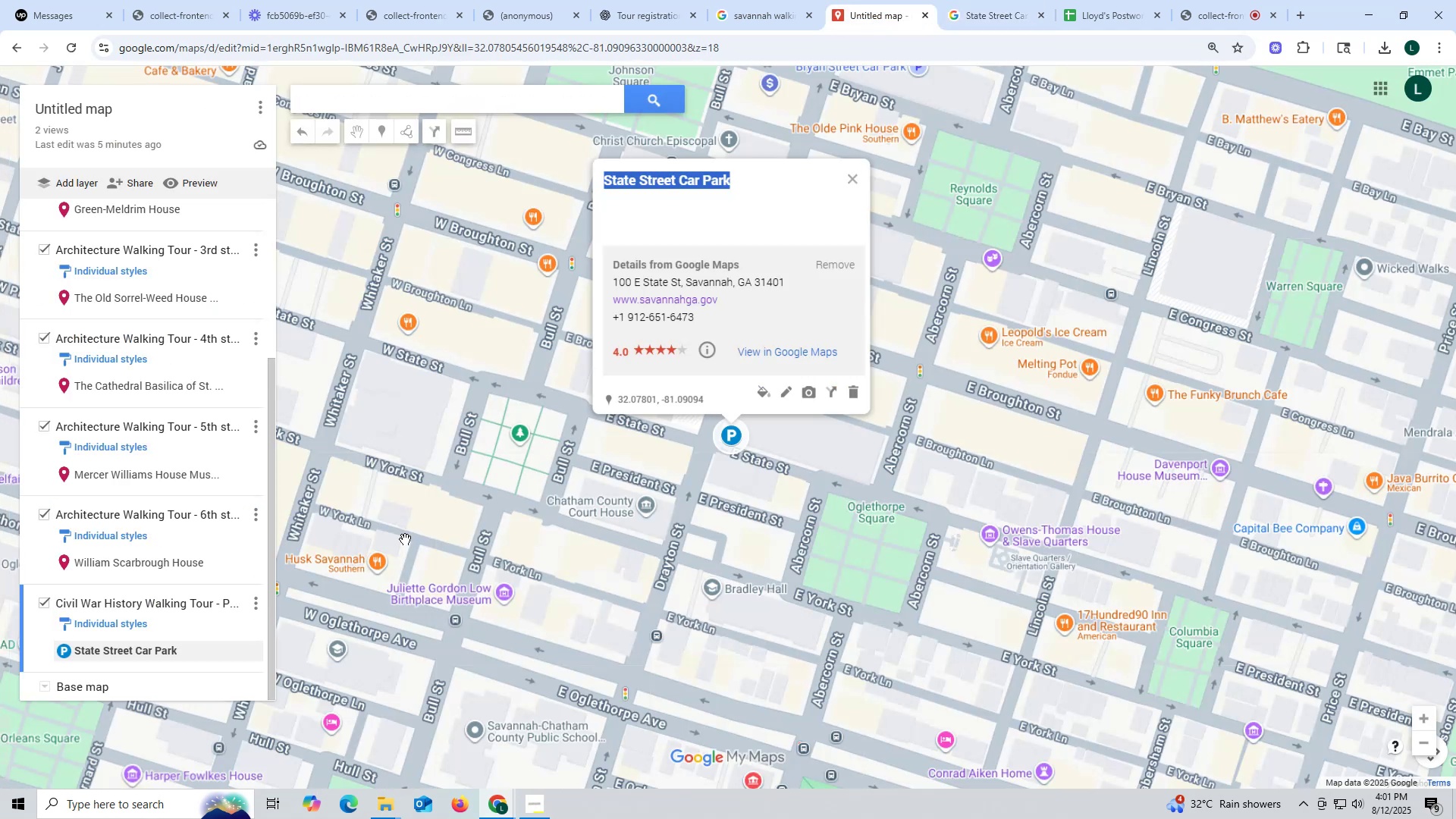 
left_click_drag(start_coordinate=[606, 273], to_coordinate=[797, 285])
 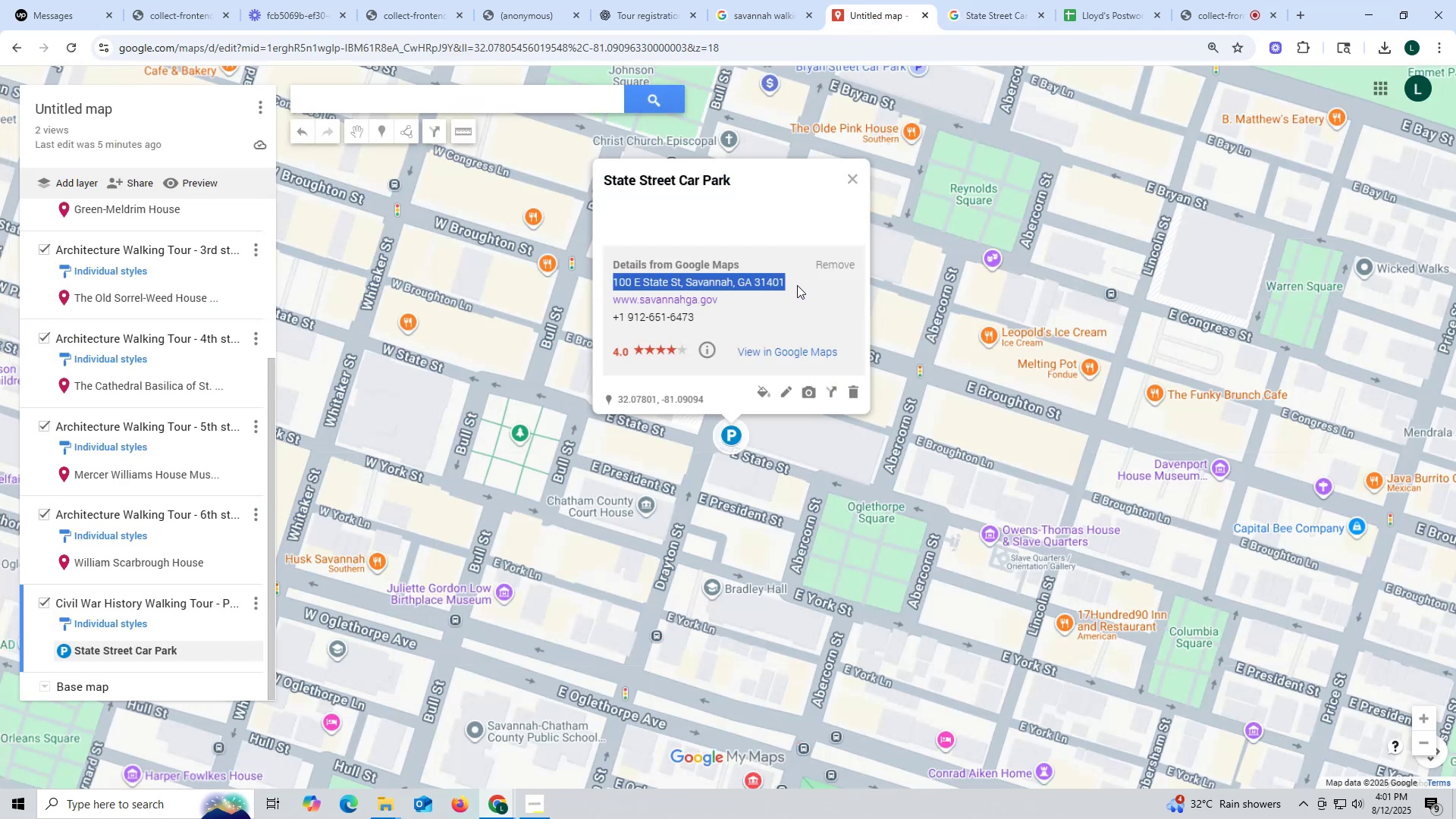 
key(Control+ControlLeft)
 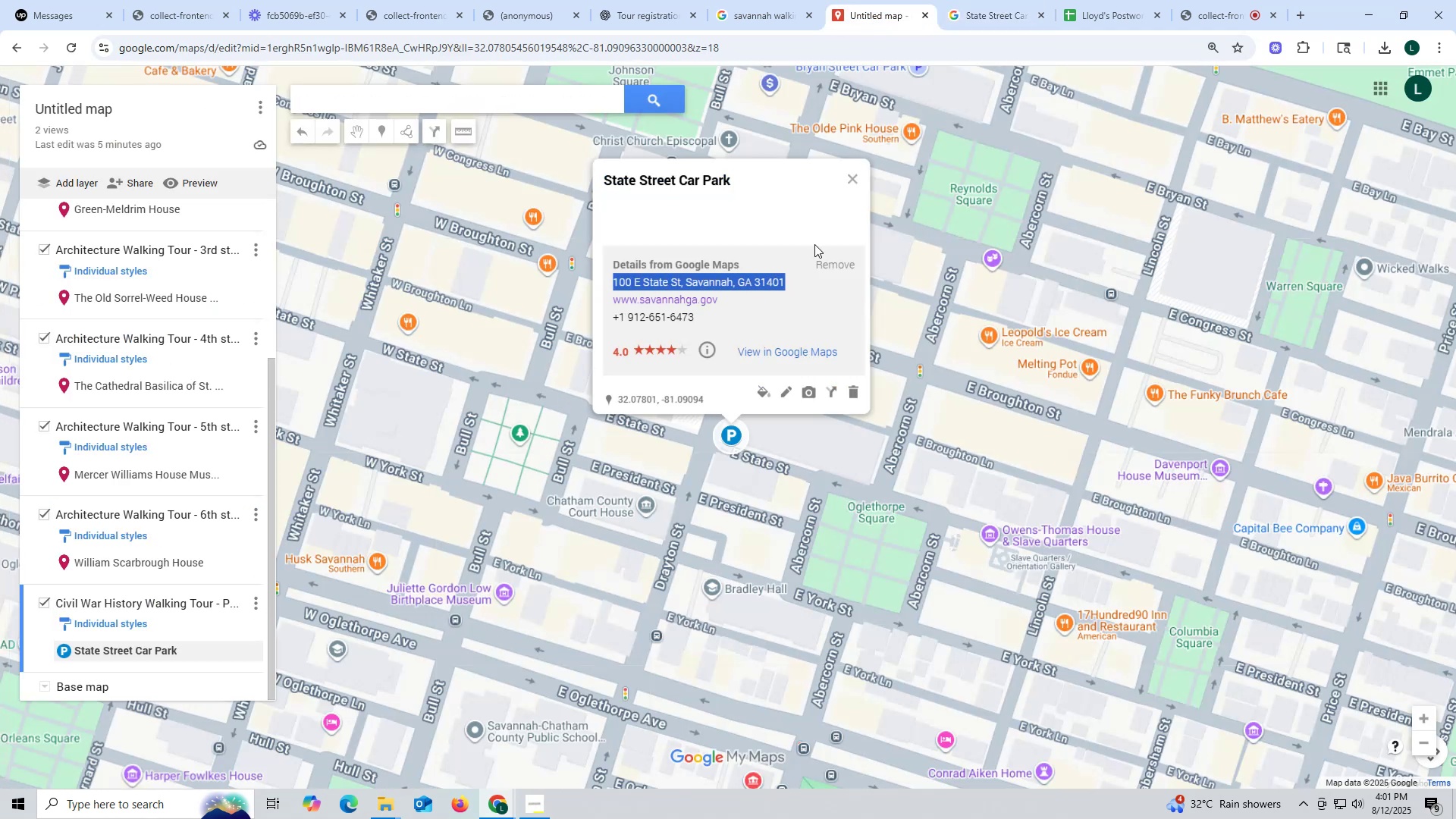 
key(Control+C)
 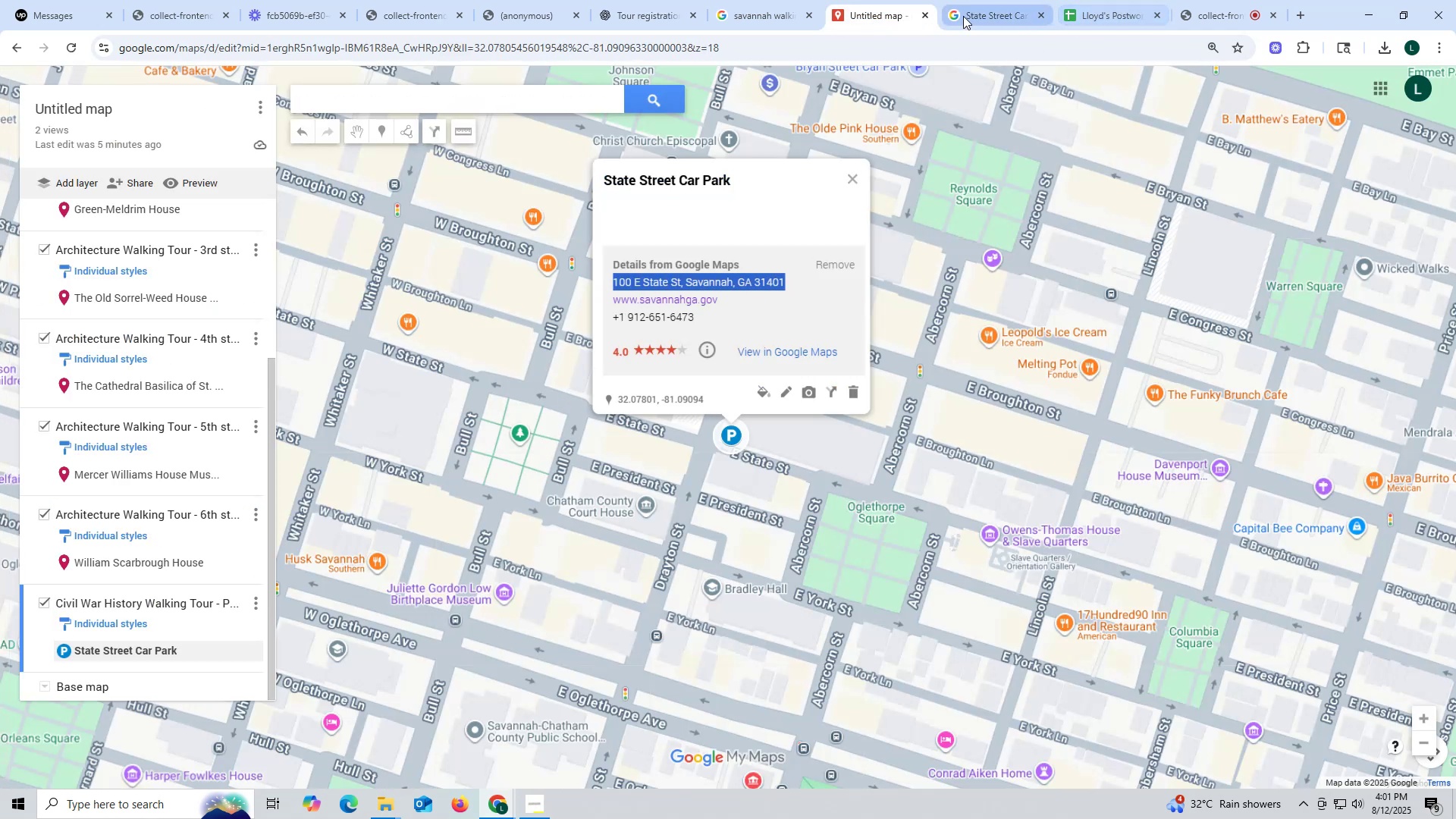 
left_click([979, 14])
 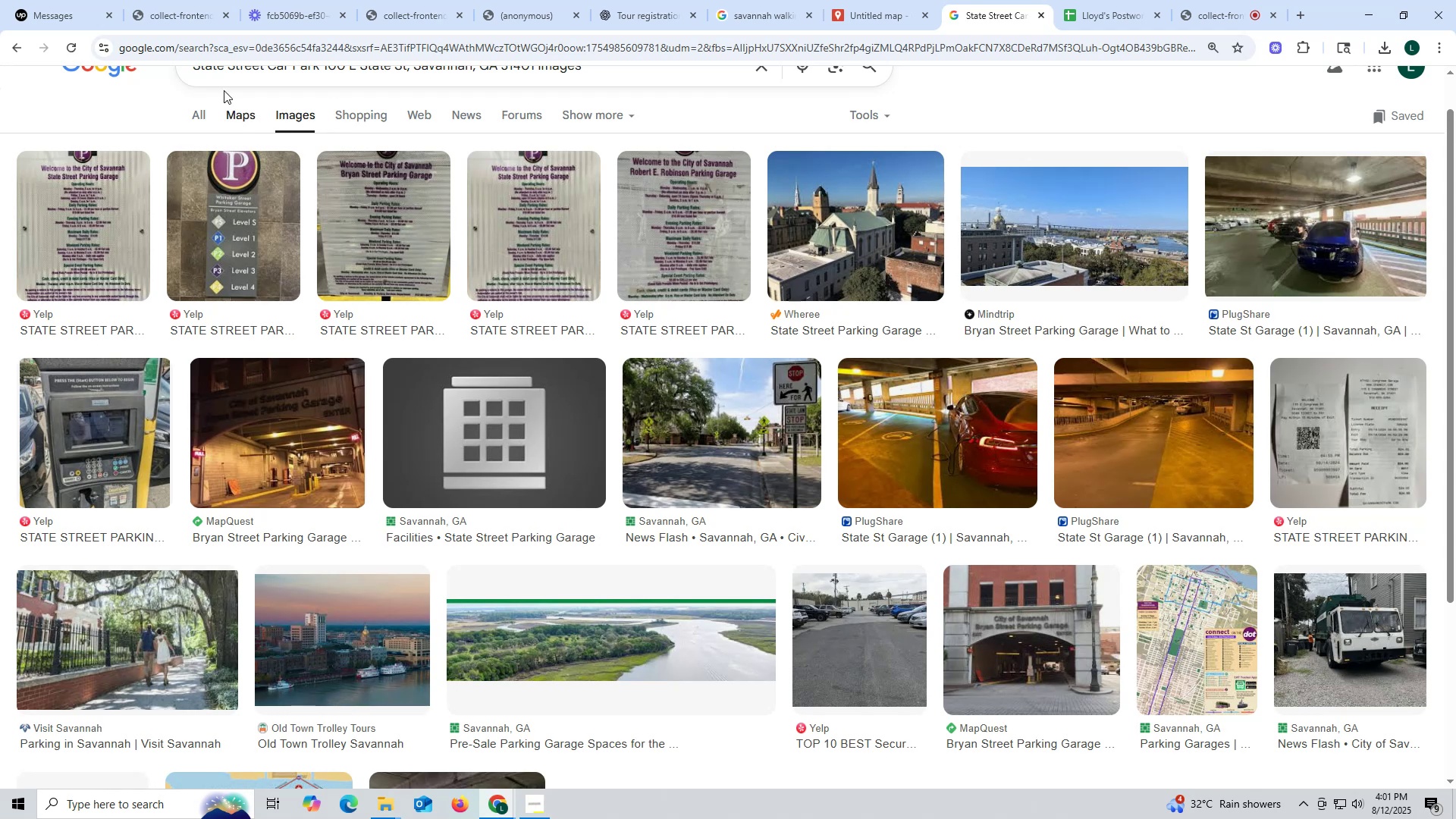 
scroll: coordinate [469, 169], scroll_direction: up, amount: 9.0
 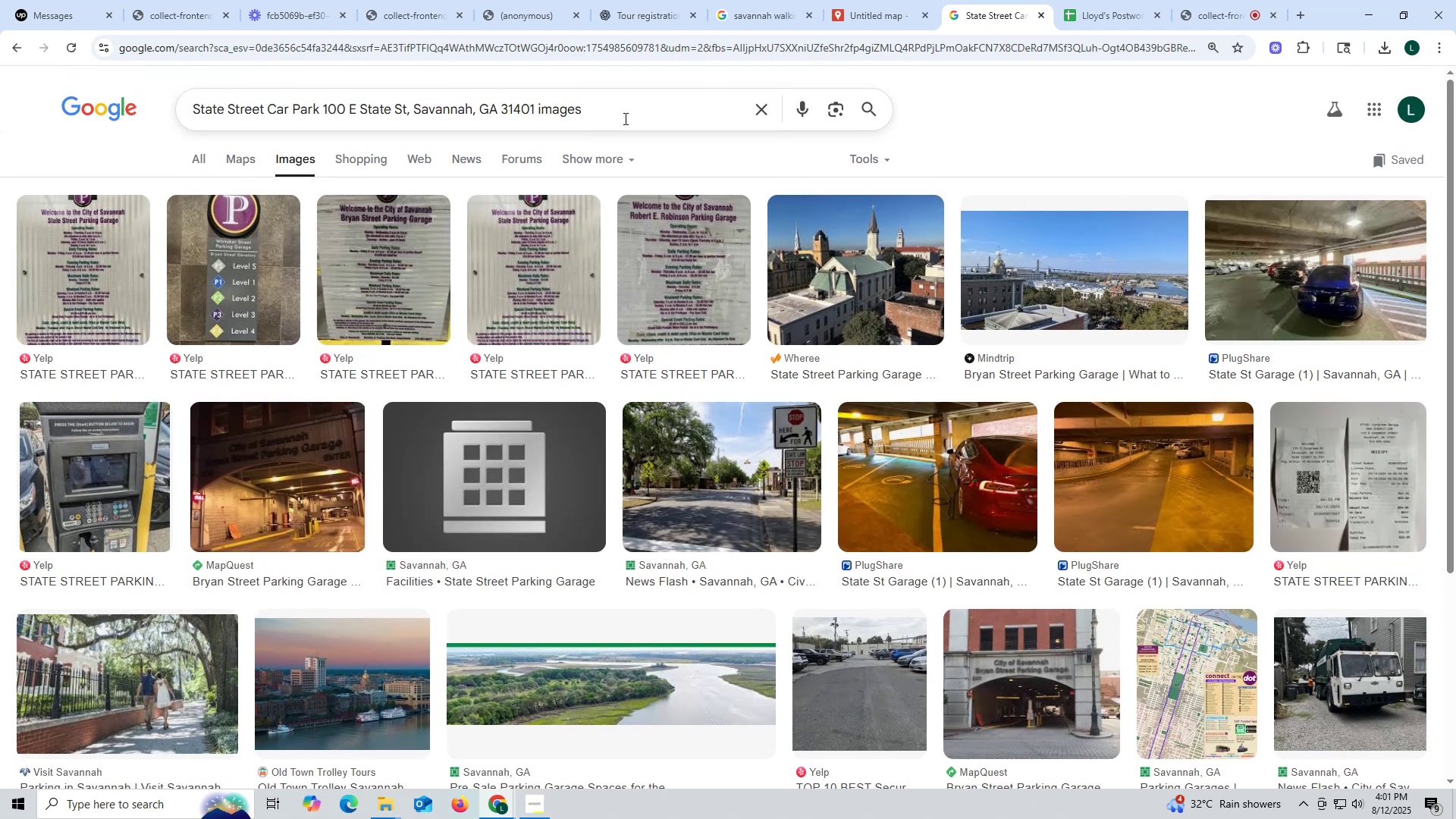 
left_click_drag(start_coordinate=[617, 101], to_coordinate=[96, 101])
 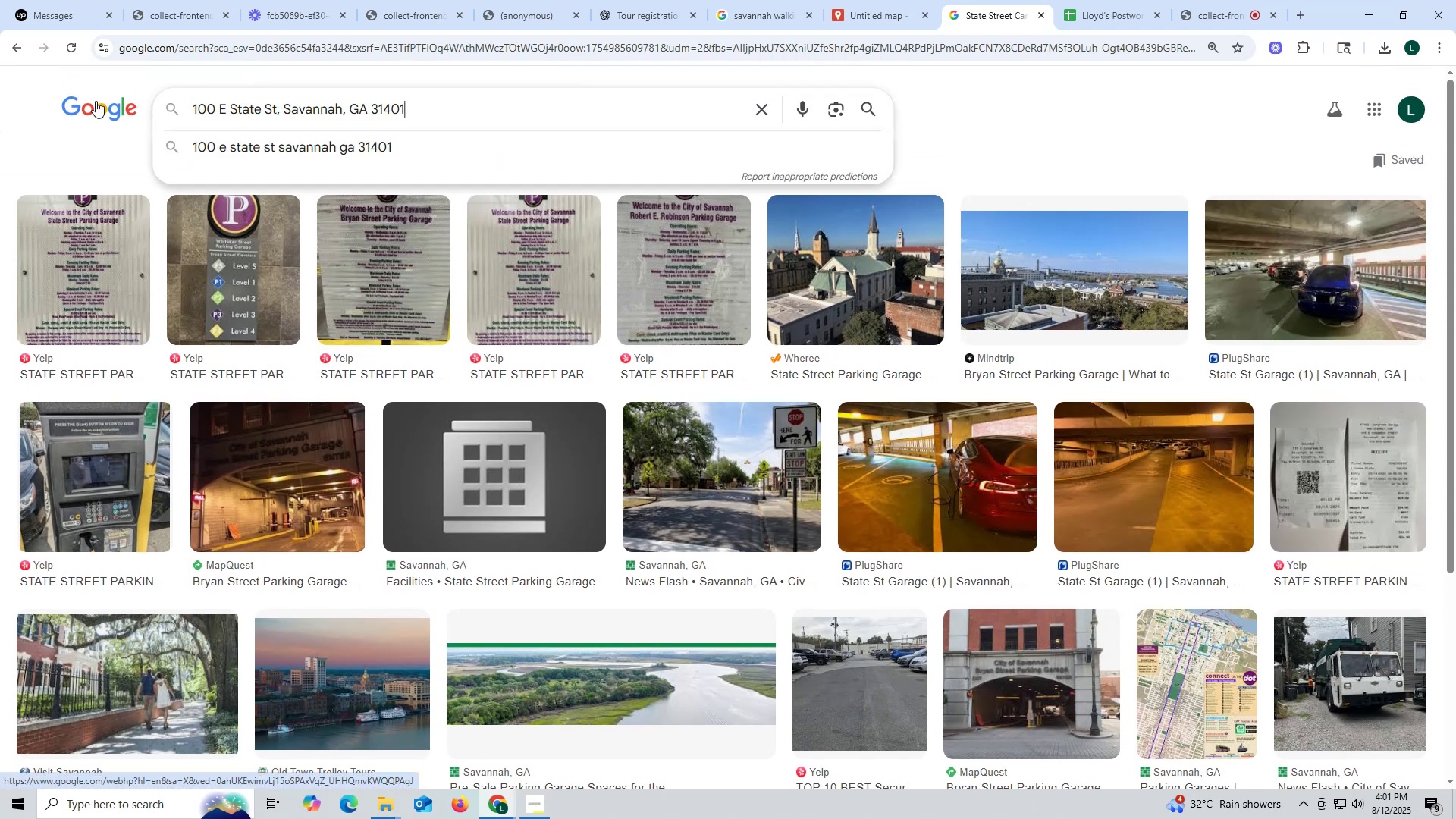 
key(Control+ControlLeft)
 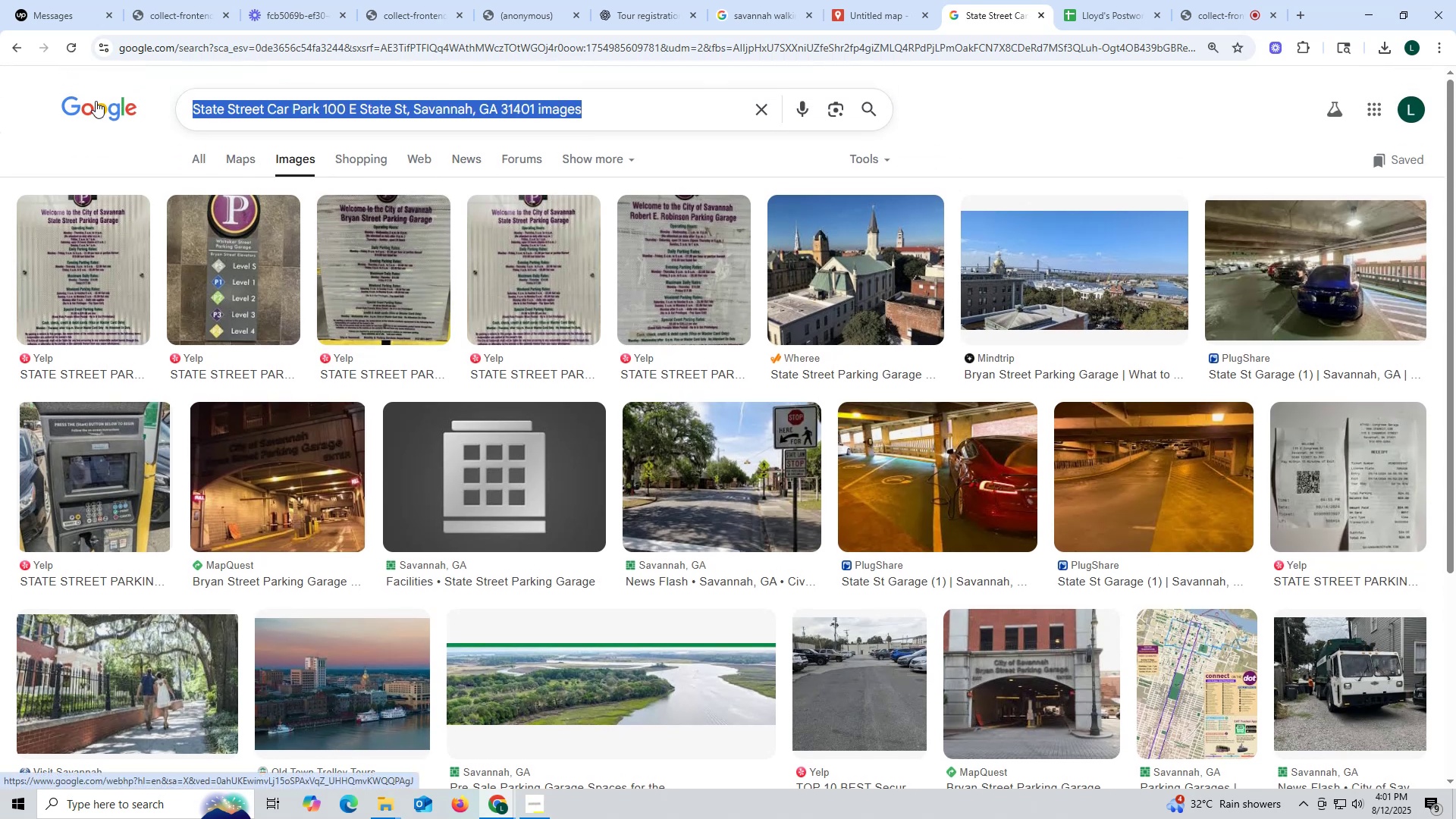 
key(Control+V)
 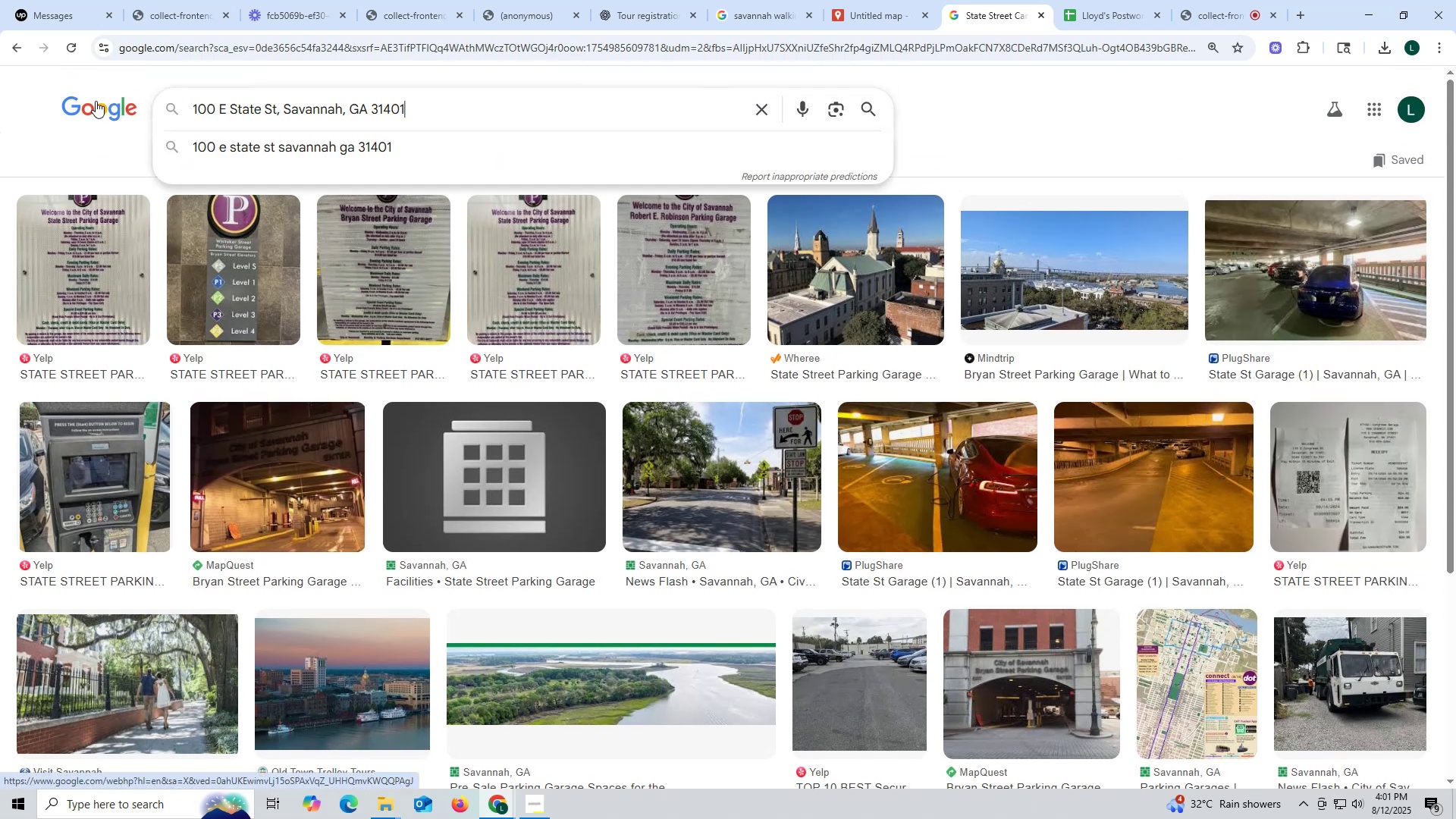 
key(Enter)
 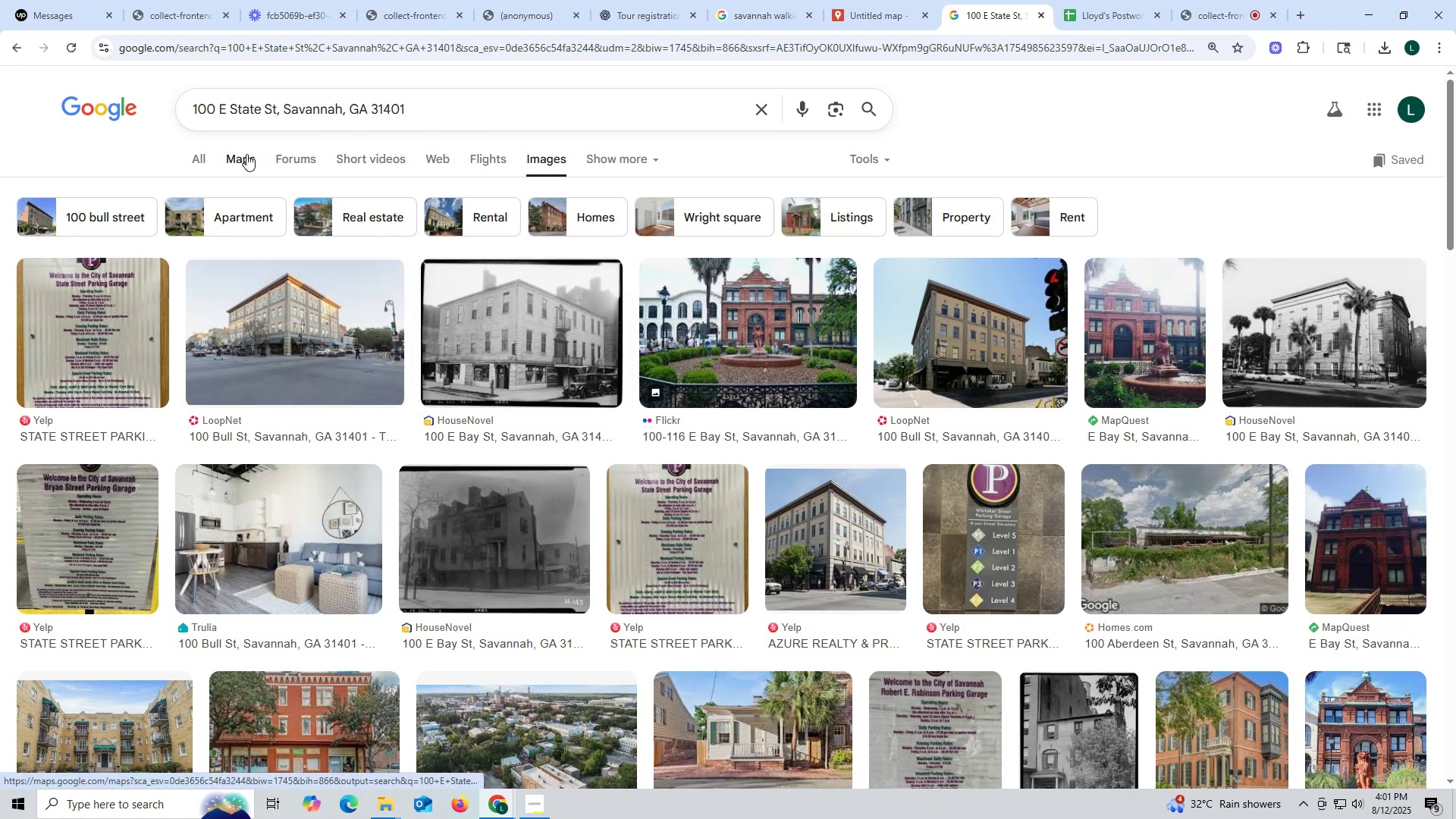 
wait(17.68)
 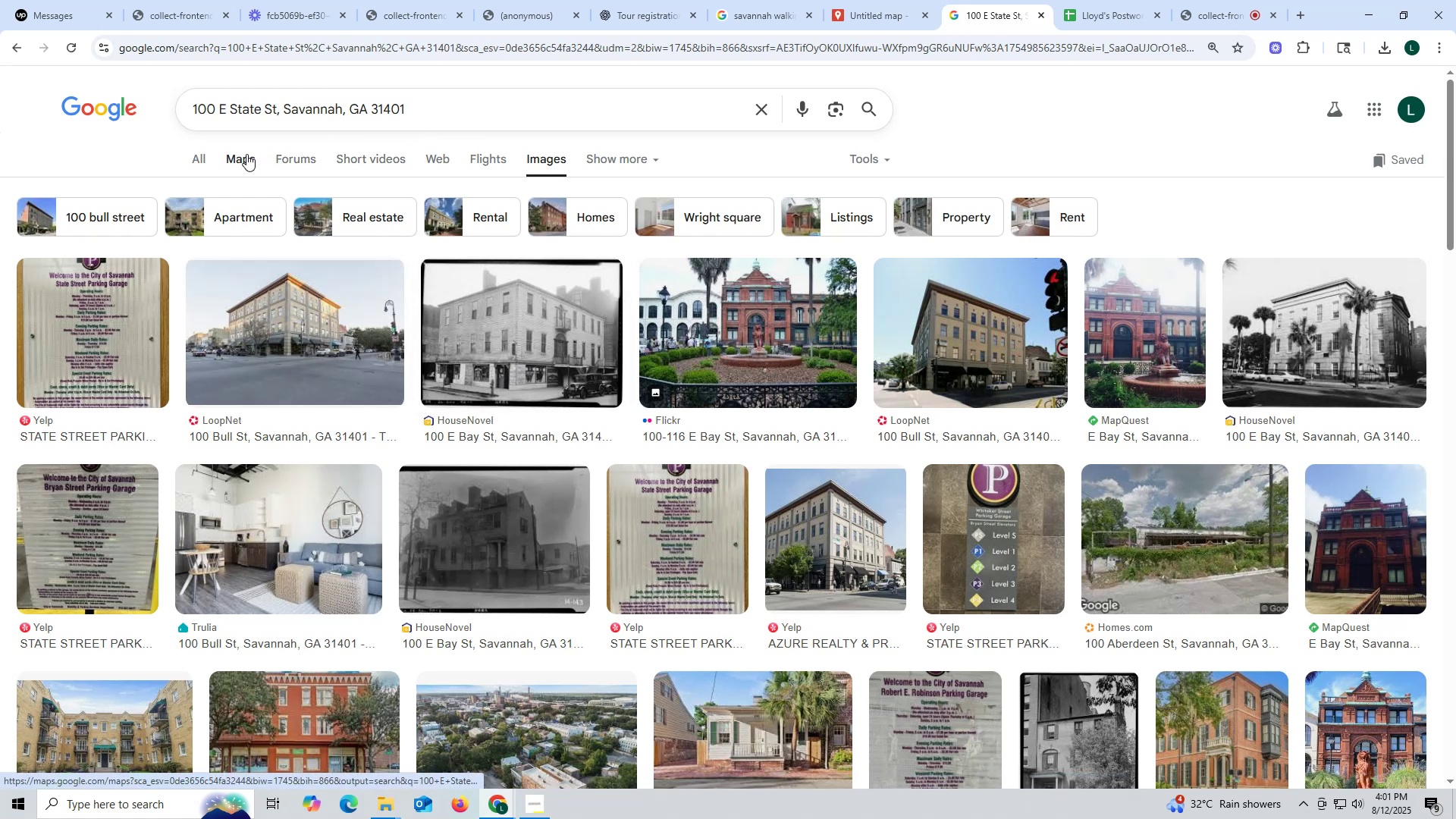 
left_click([439, 108])
 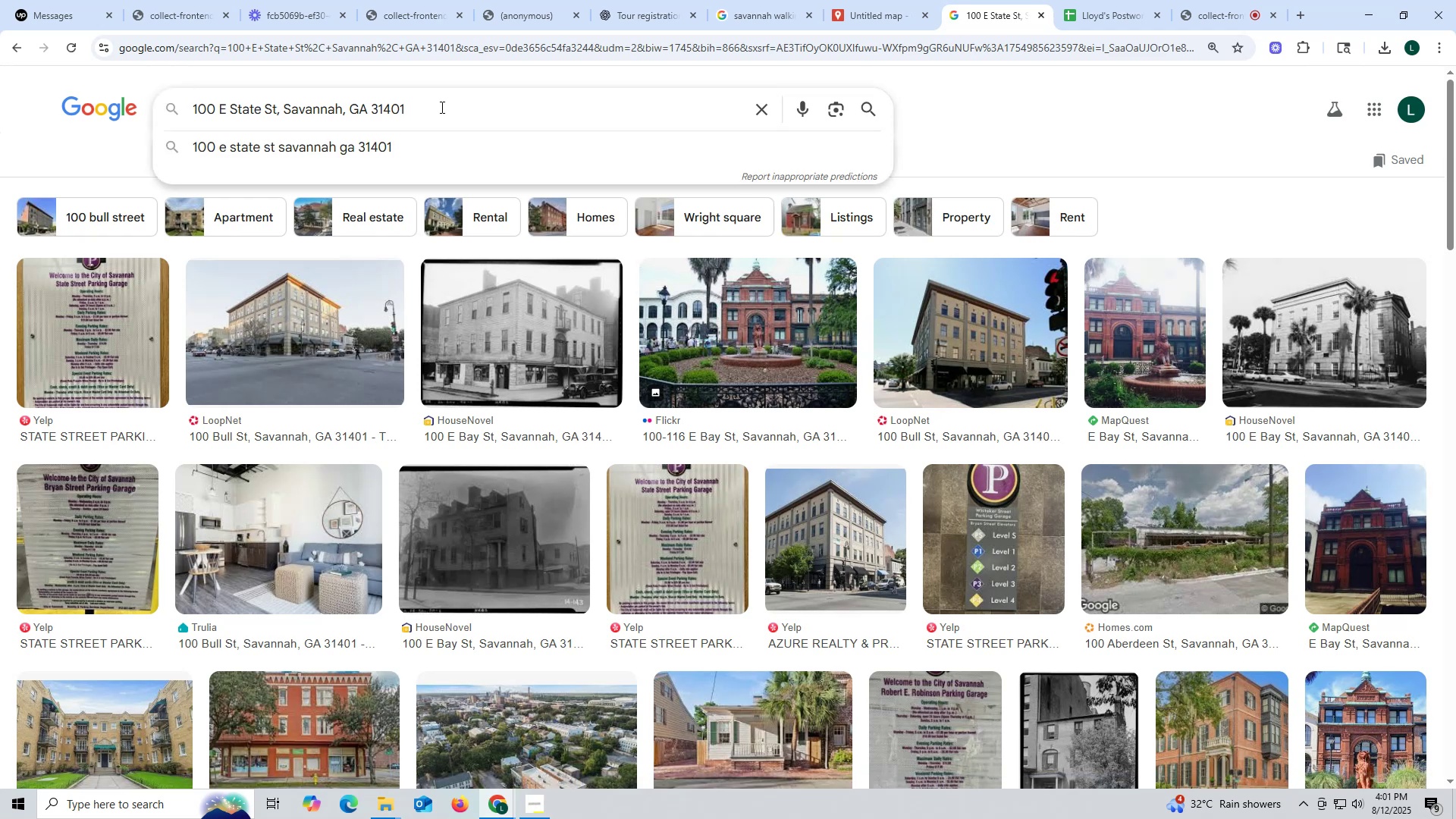 
type( parking)
 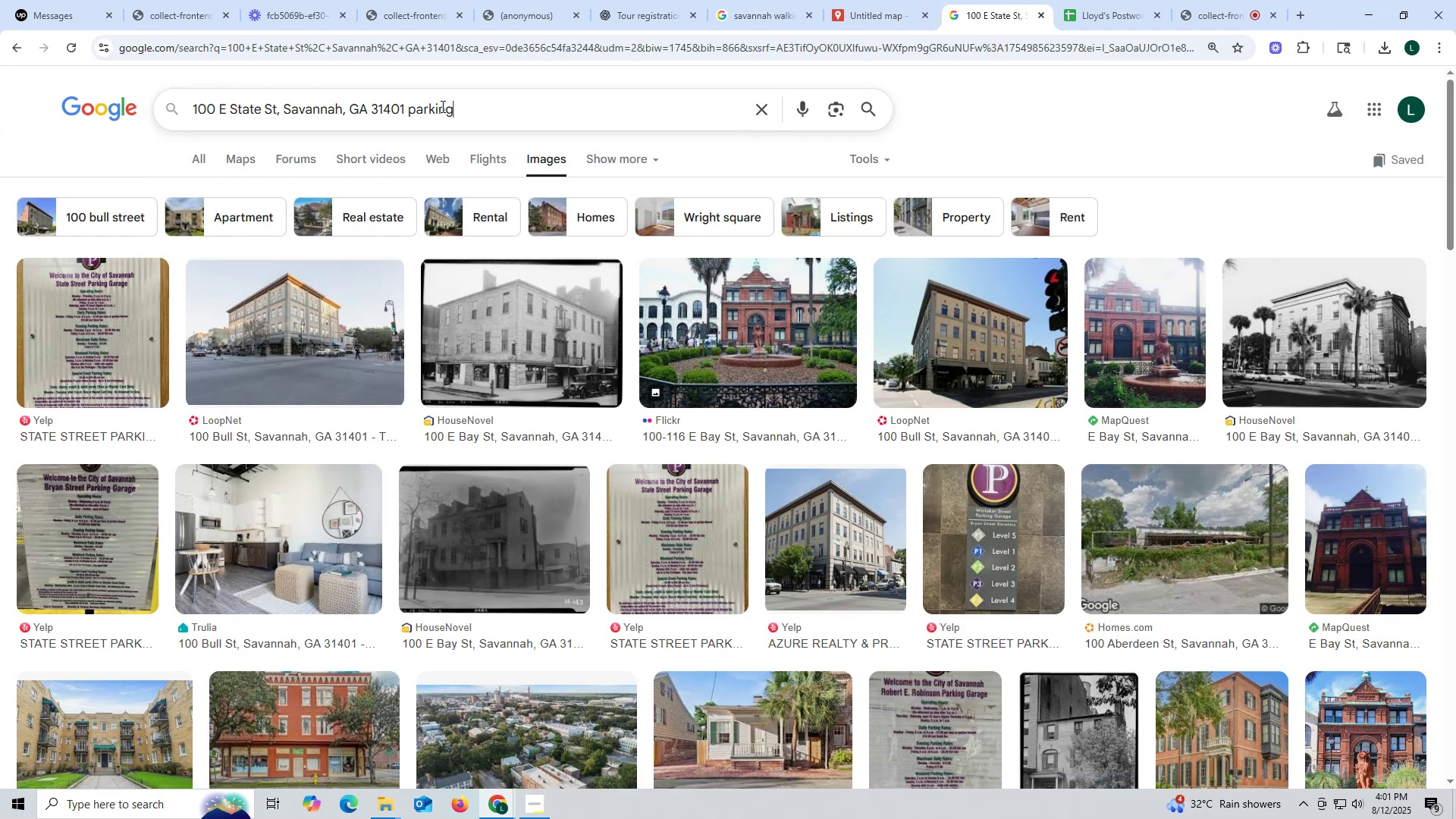 
key(Enter)
 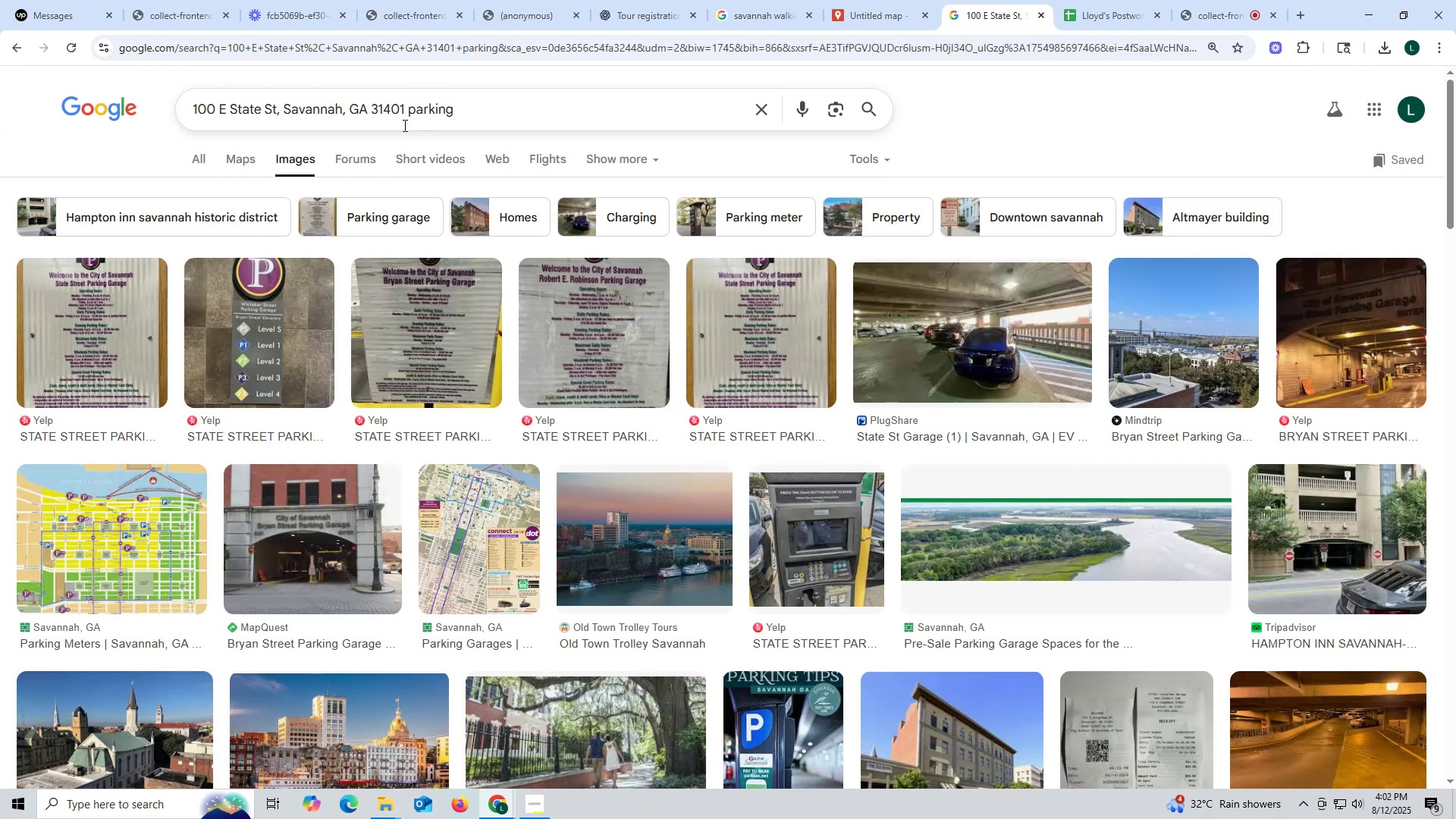 
left_click([262, 309])
 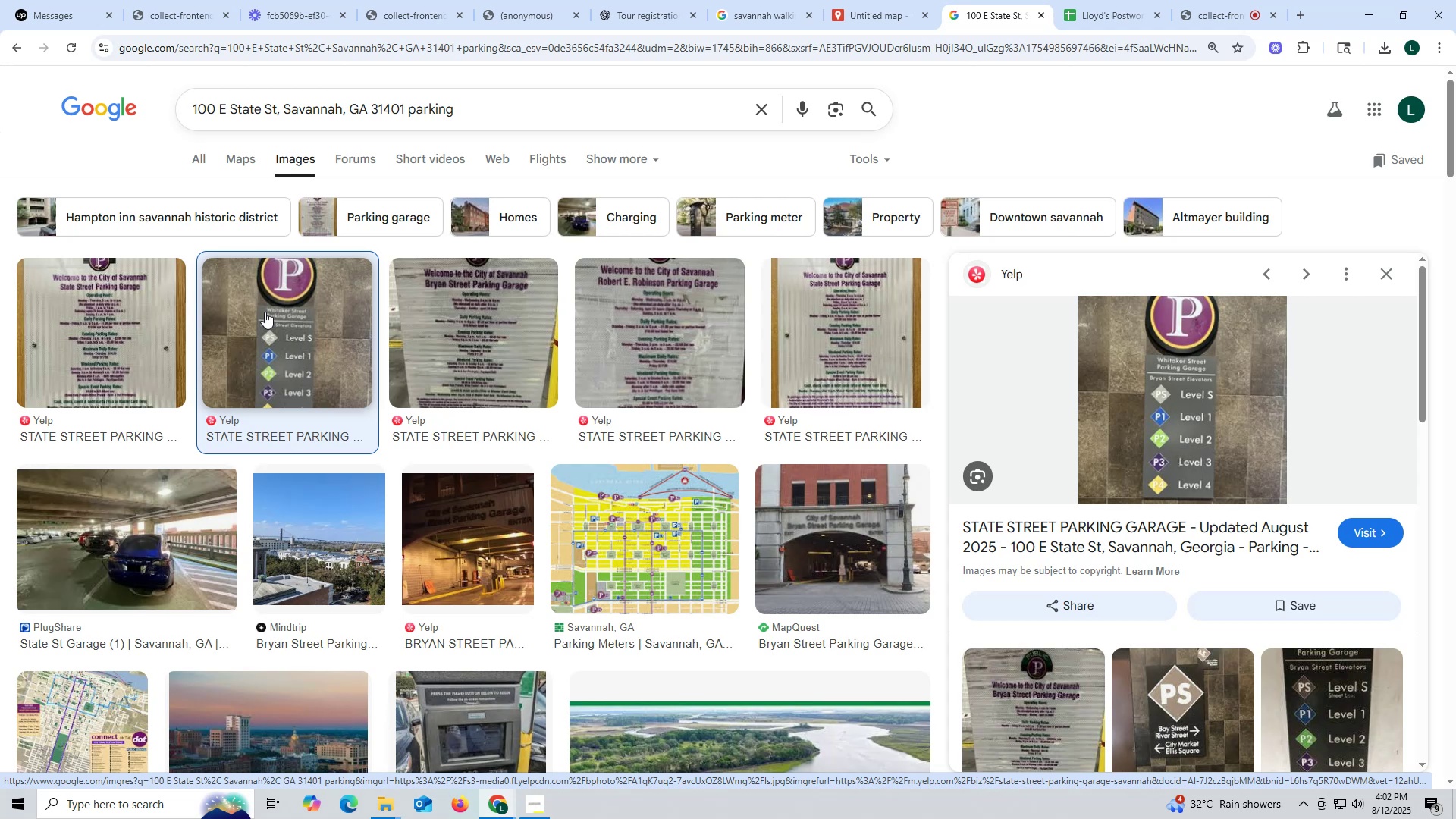 
wait(7.17)
 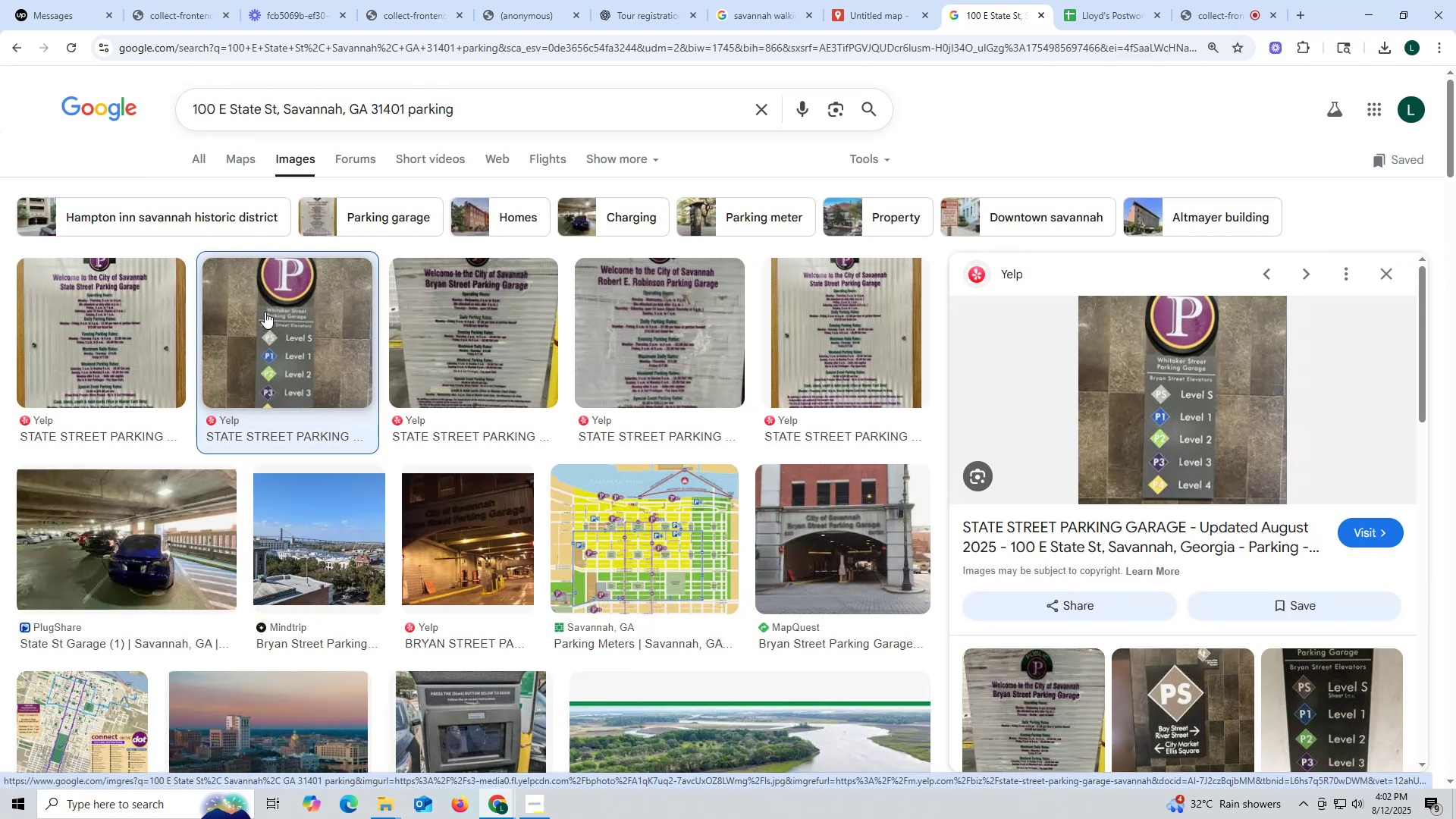 
key(Escape)
 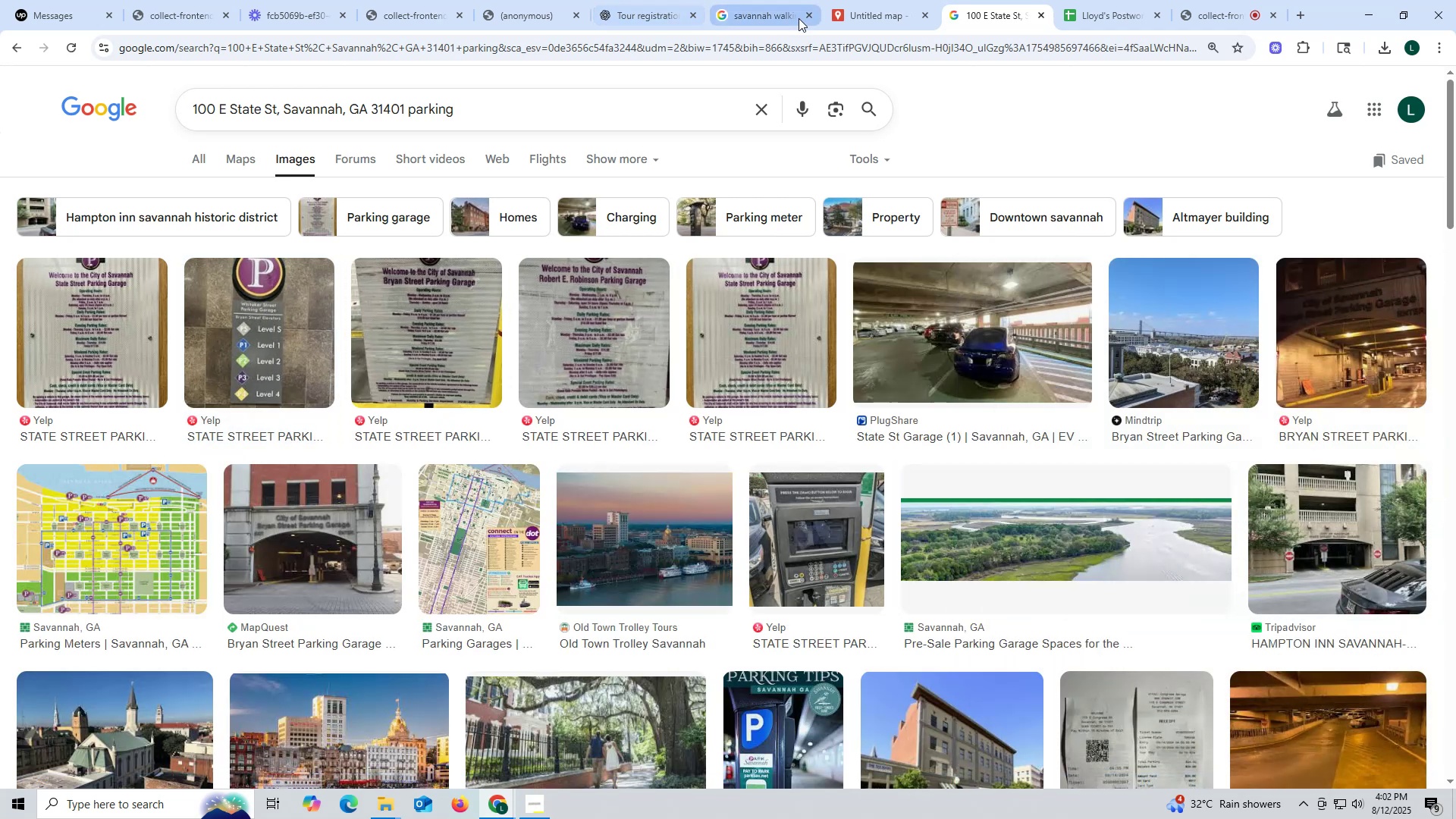 
left_click([873, 7])
 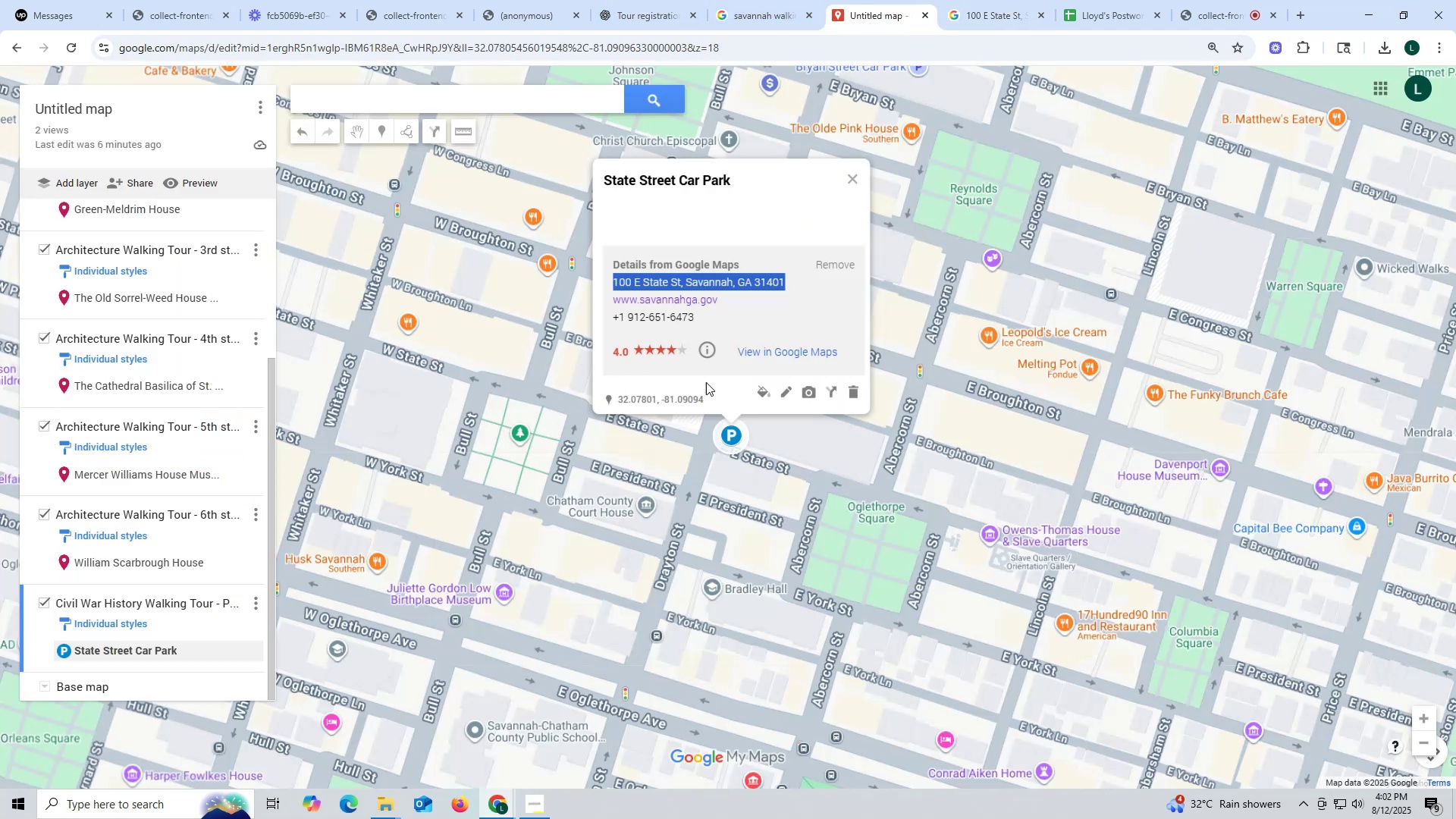 
left_click([861, 394])
 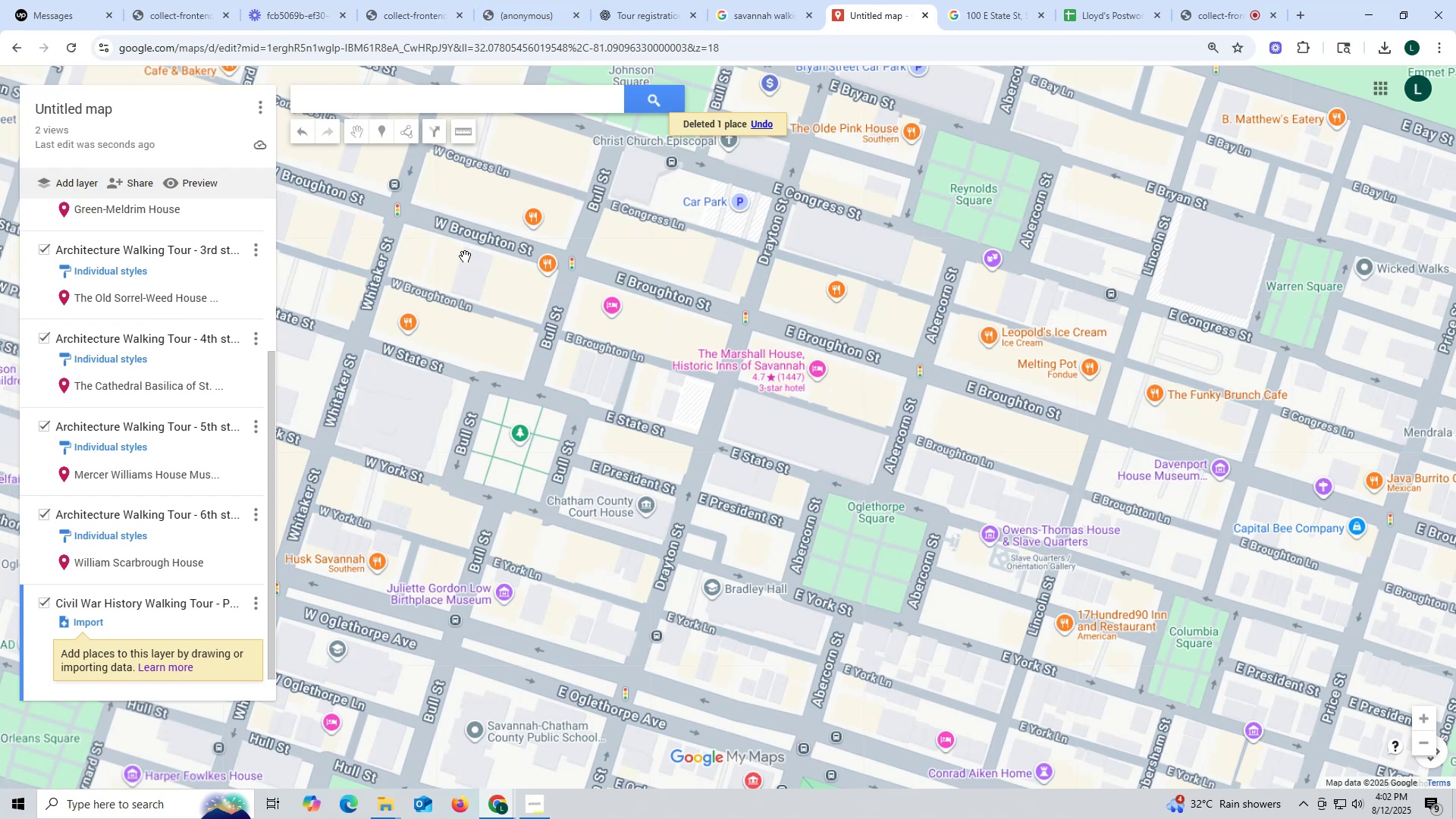 
scroll: coordinate [205, 447], scroll_direction: down, amount: 3.0
 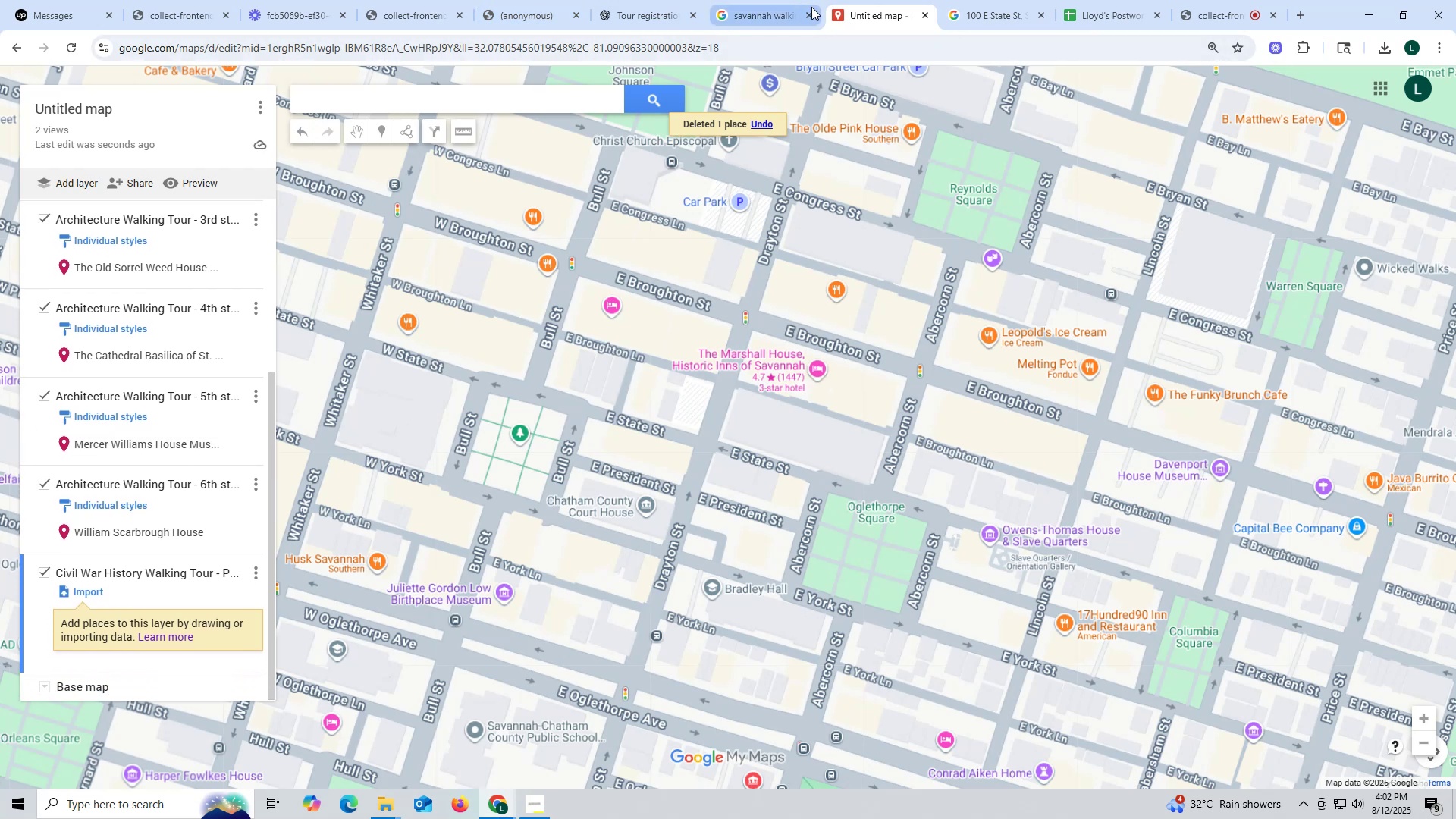 
left_click([758, 11])
 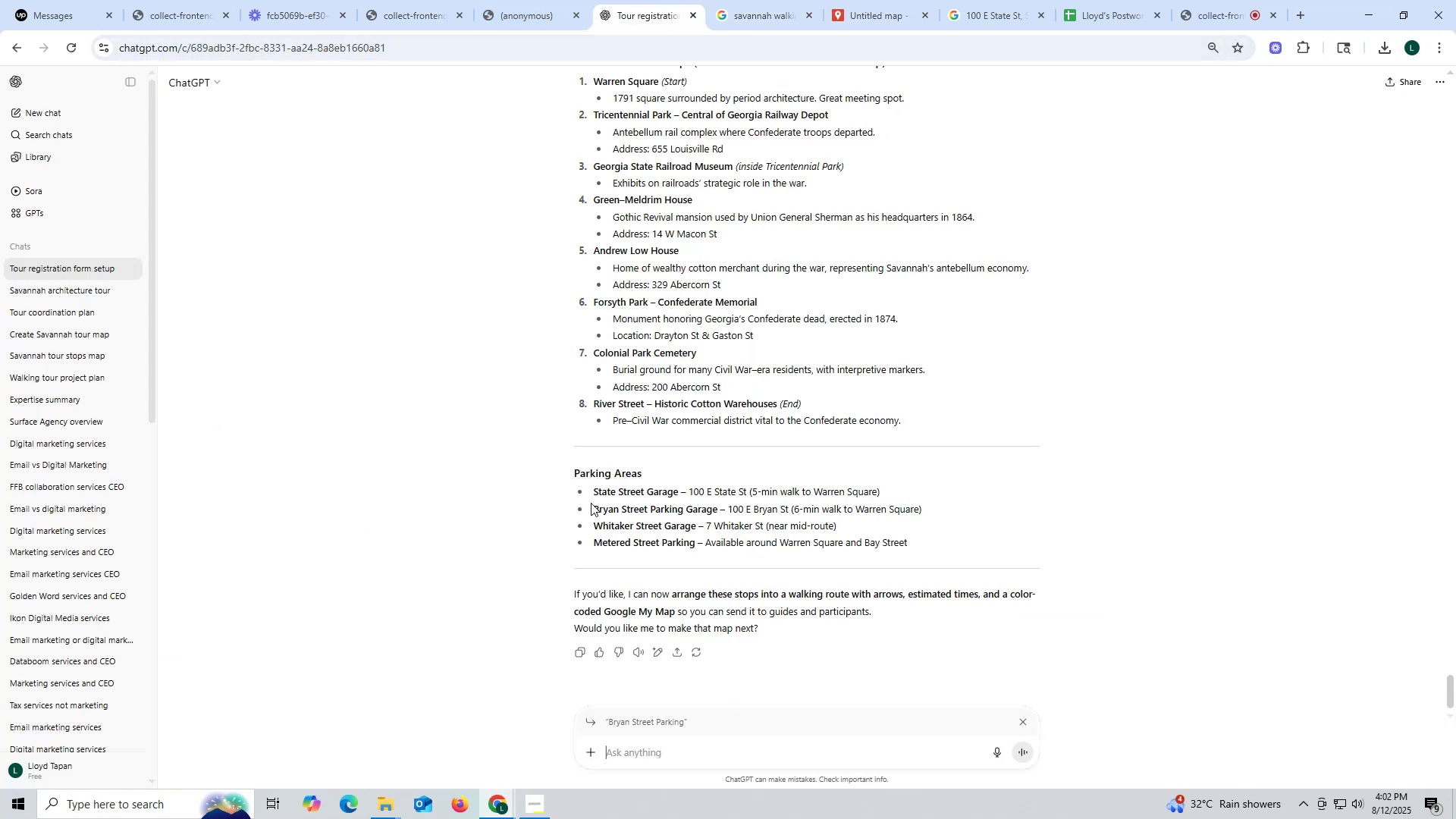 
left_click_drag(start_coordinate=[594, 507], to_coordinate=[720, 510])
 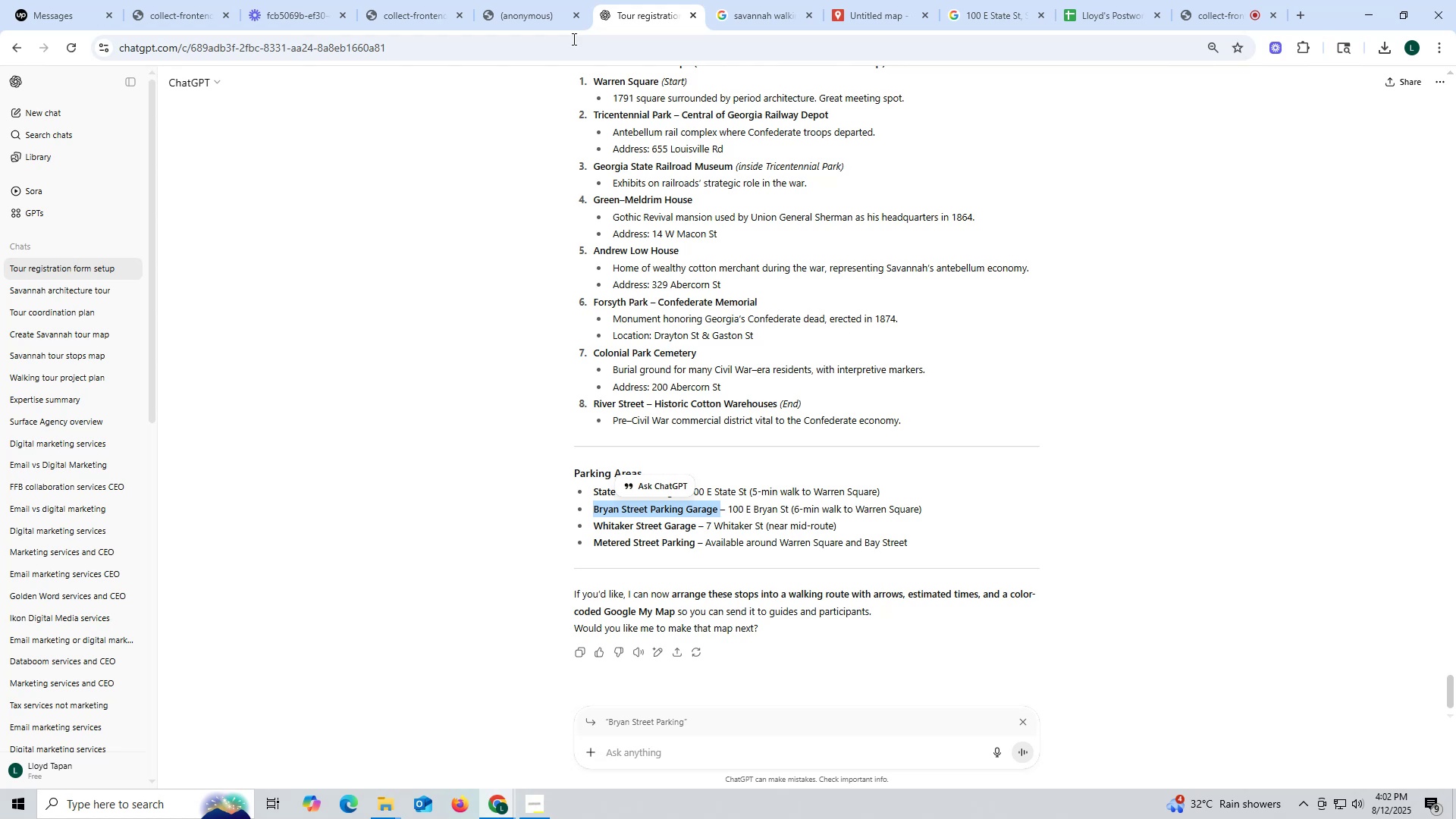 
key(Control+ControlLeft)
 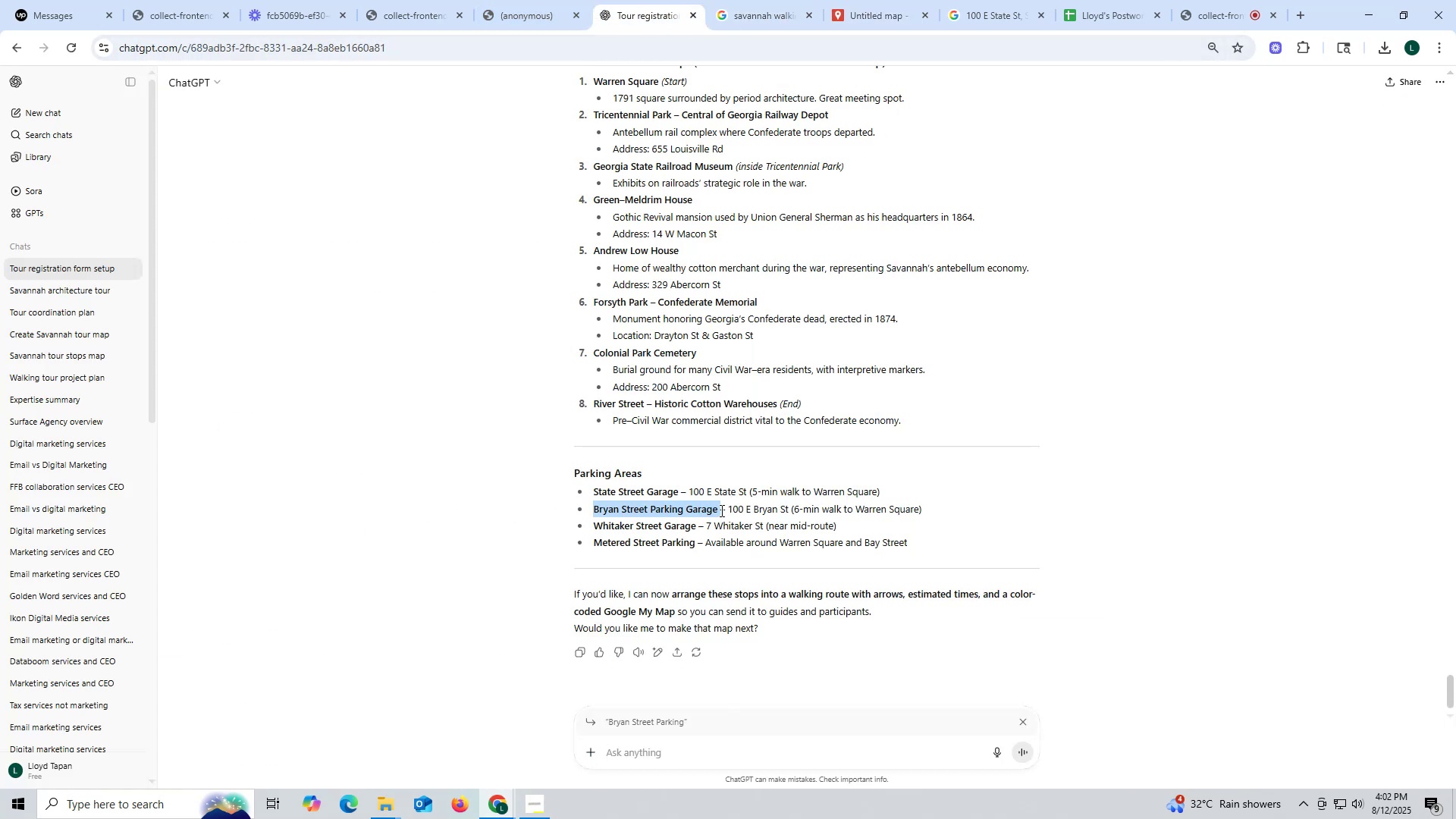 
key(Control+C)
 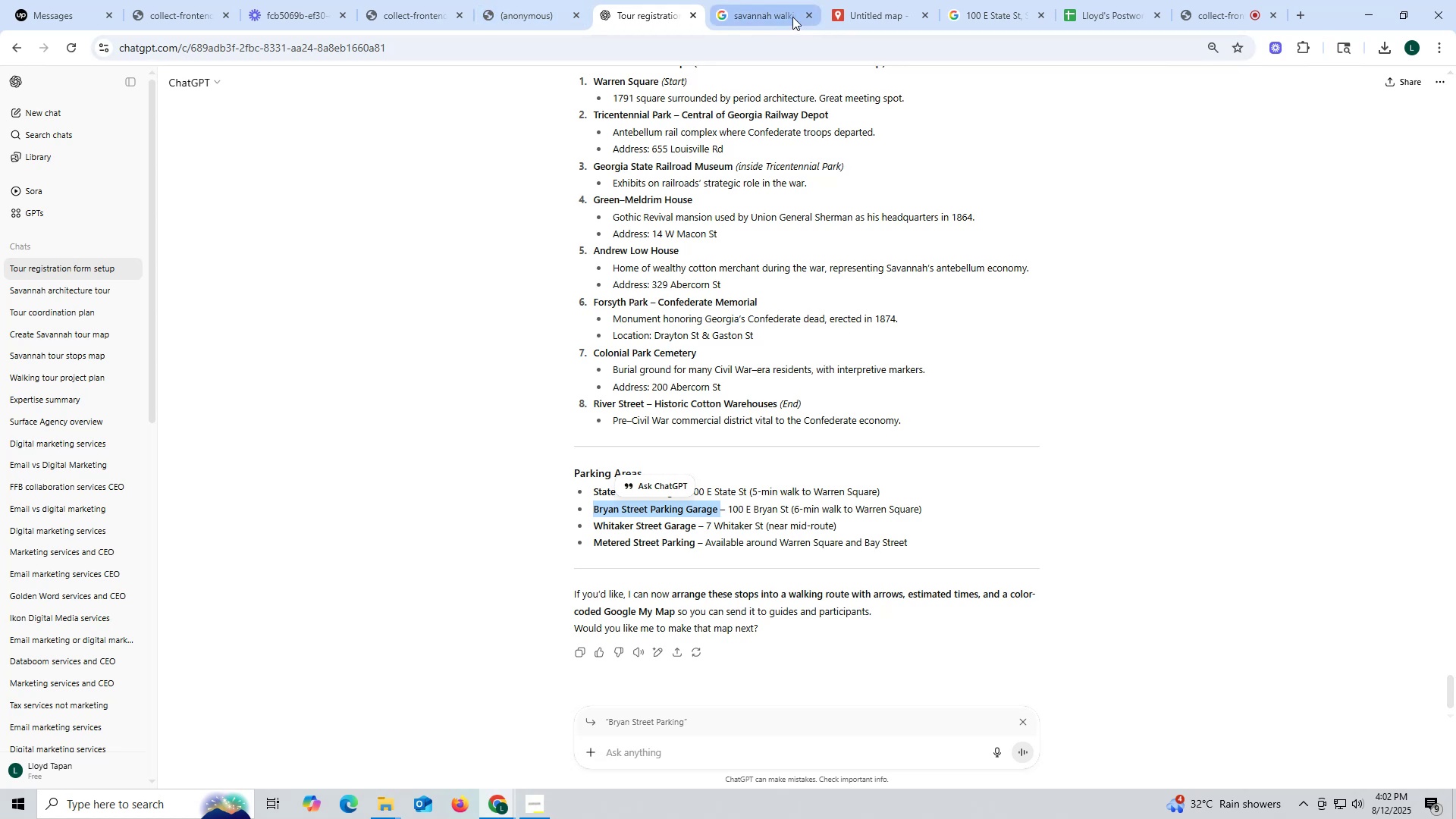 
left_click_drag(start_coordinate=[873, 17], to_coordinate=[868, 18])
 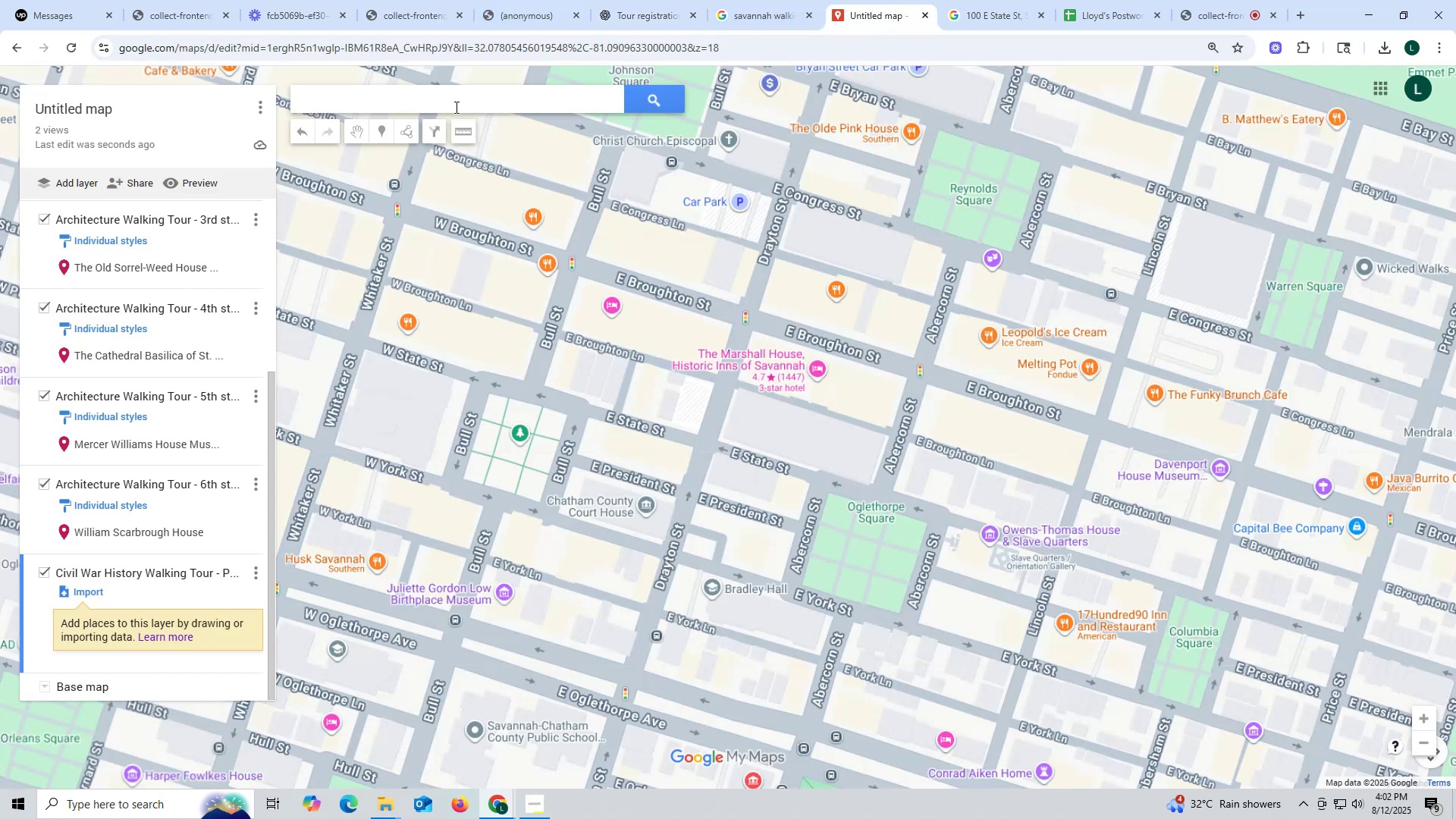 
left_click([454, 100])
 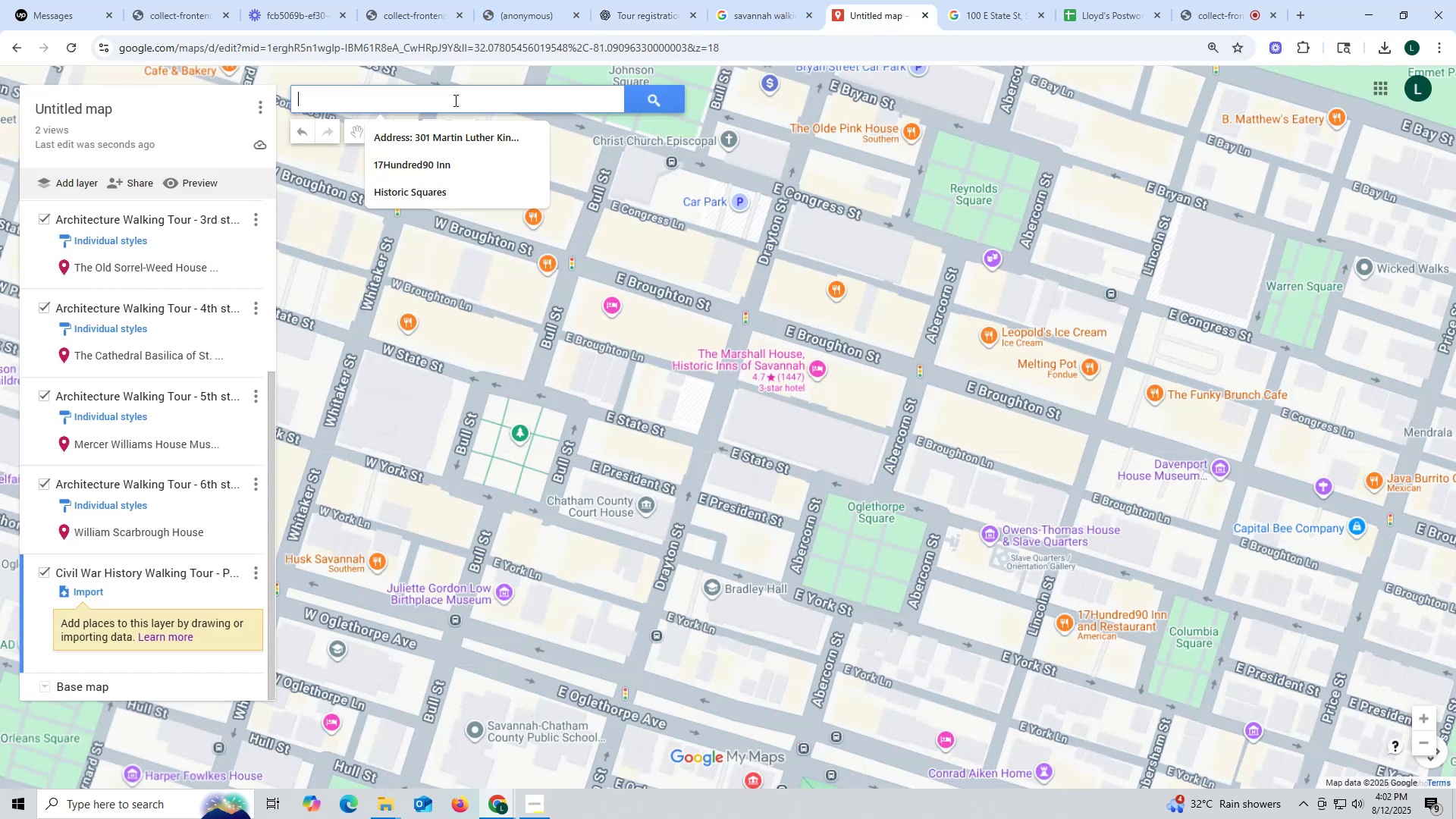 
key(Control+ControlLeft)
 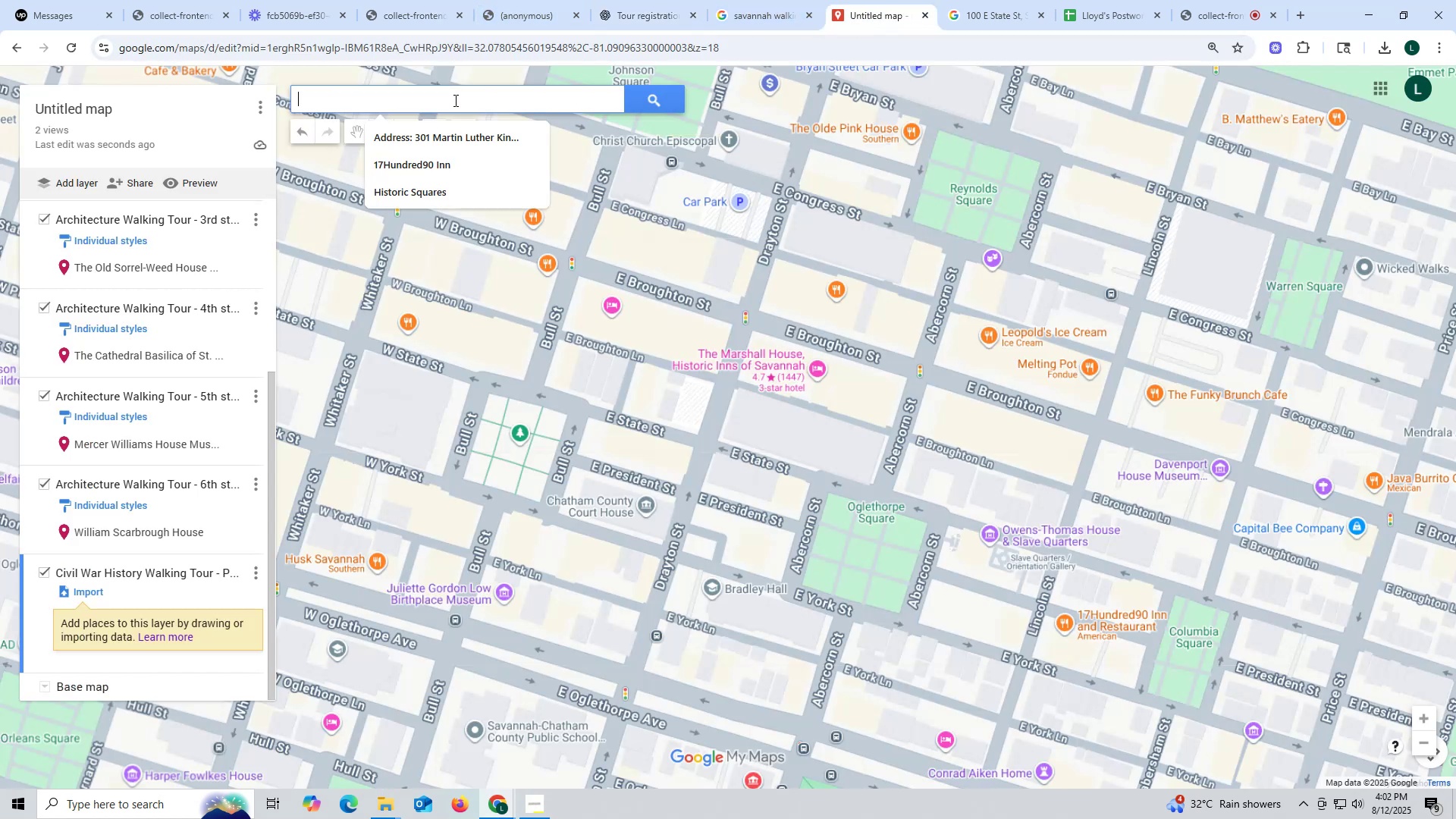 
key(Control+V)
 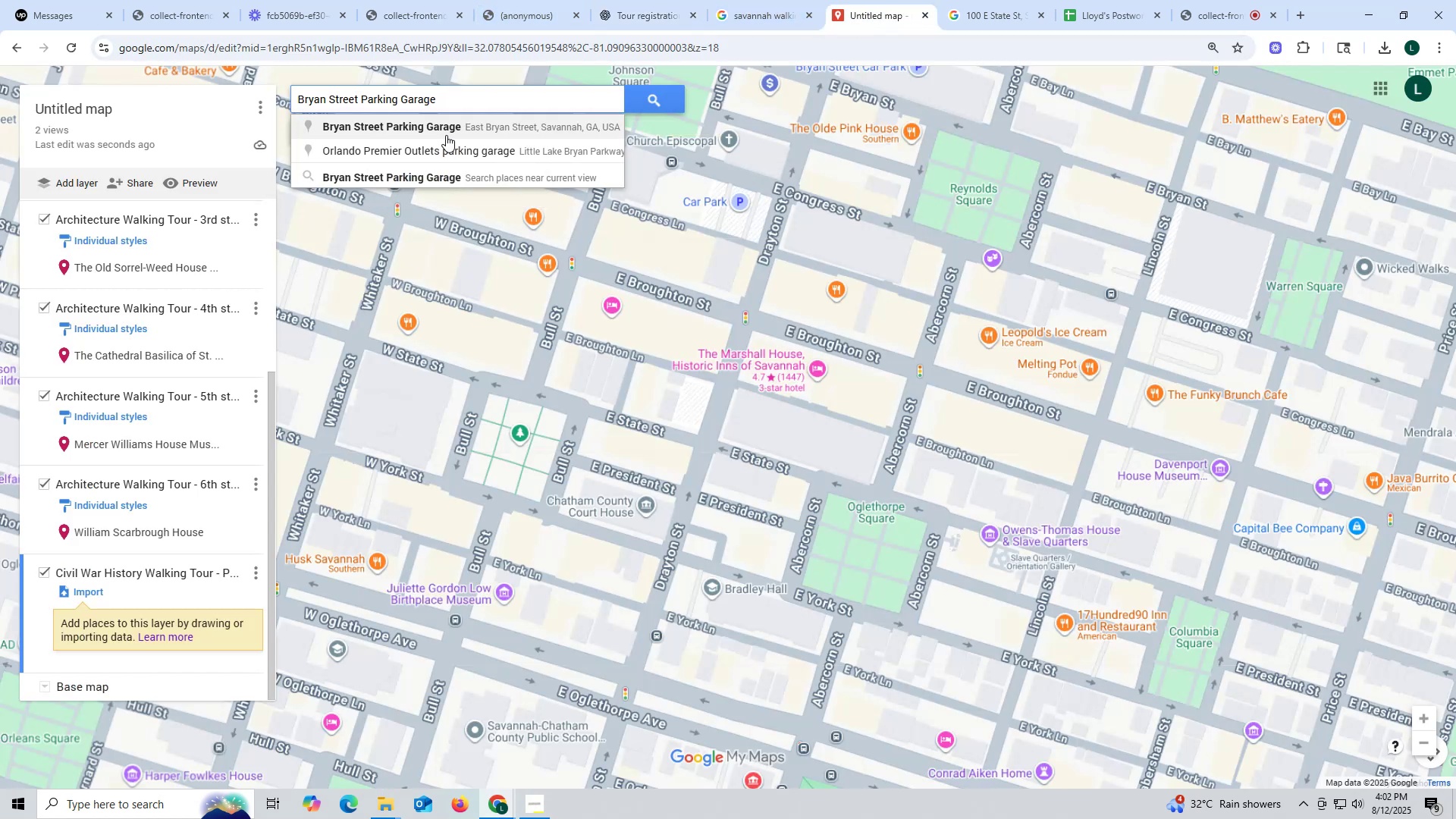 
left_click([444, 130])
 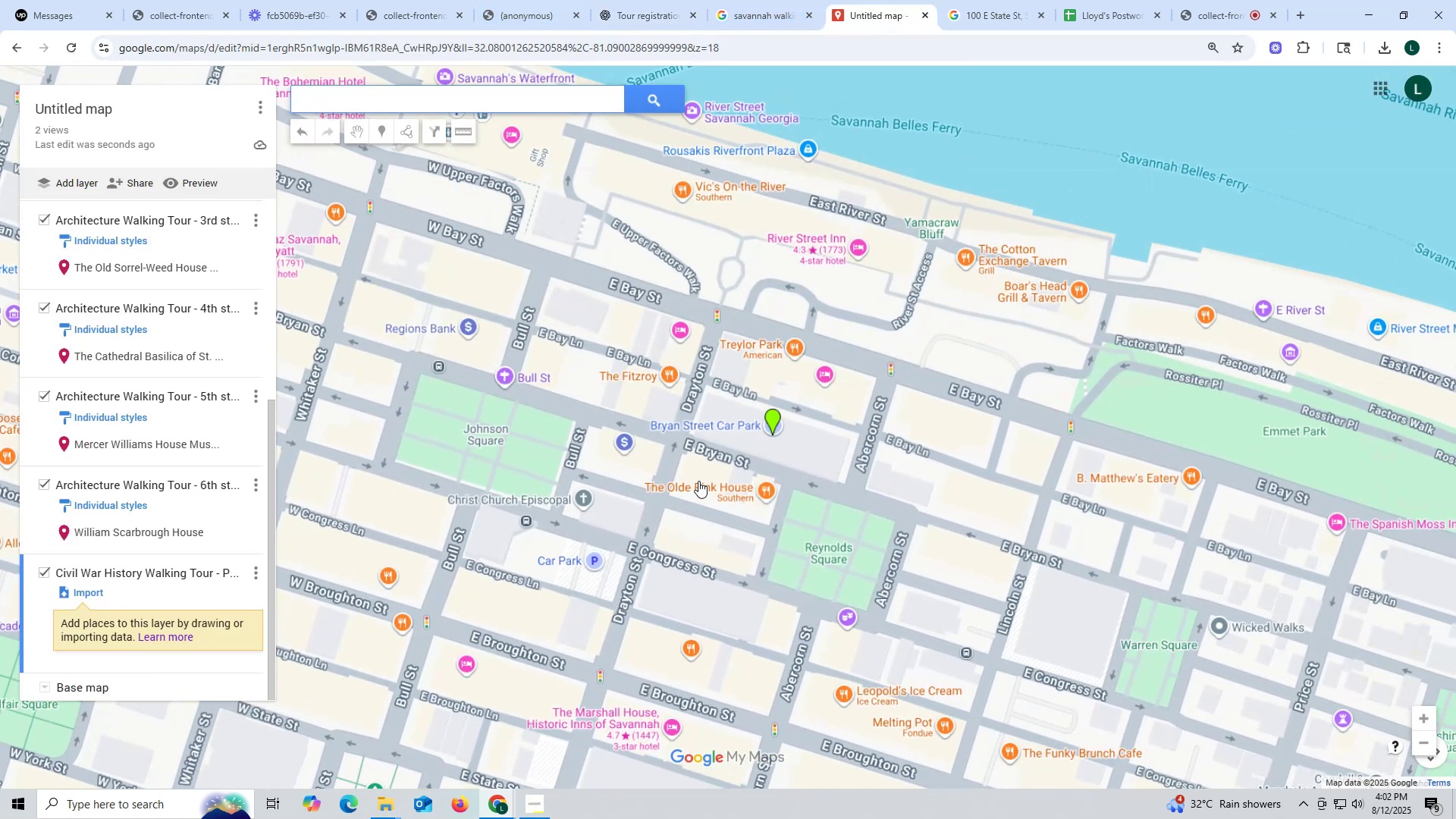 
scroll: coordinate [720, 493], scroll_direction: down, amount: 1.0
 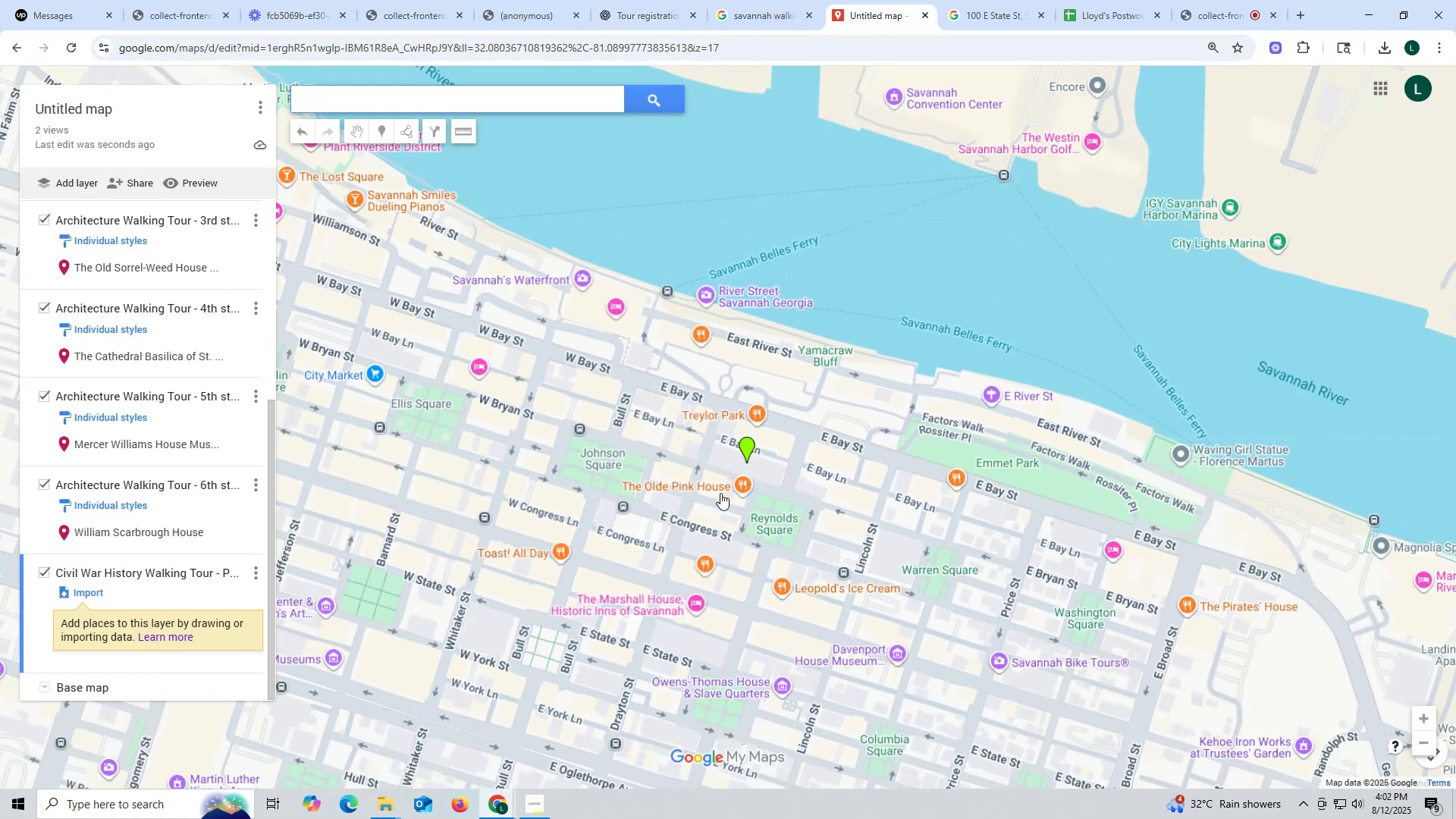 
scroll: coordinate [174, 254], scroll_direction: up, amount: 16.0
 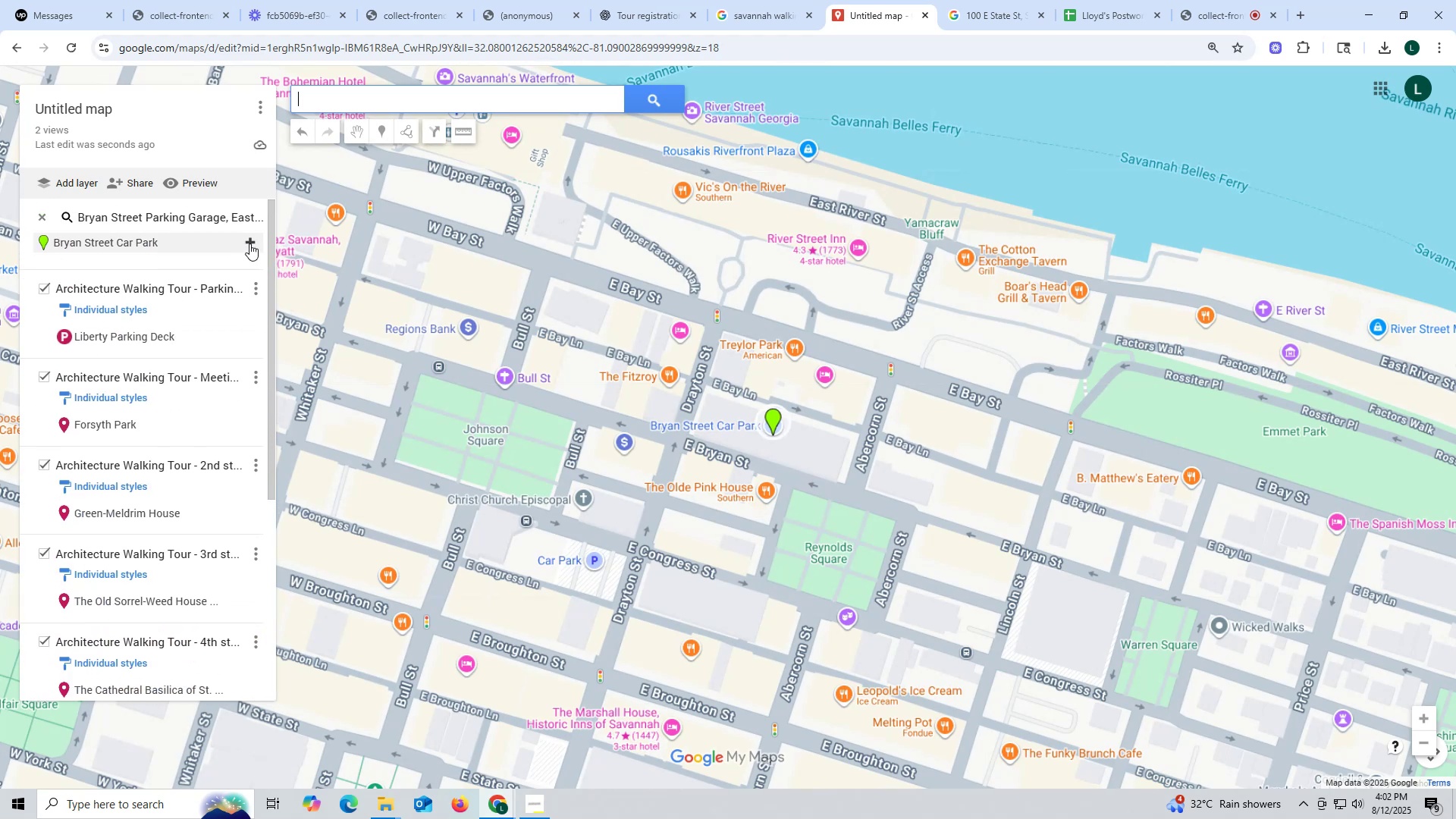 
wait(5.18)
 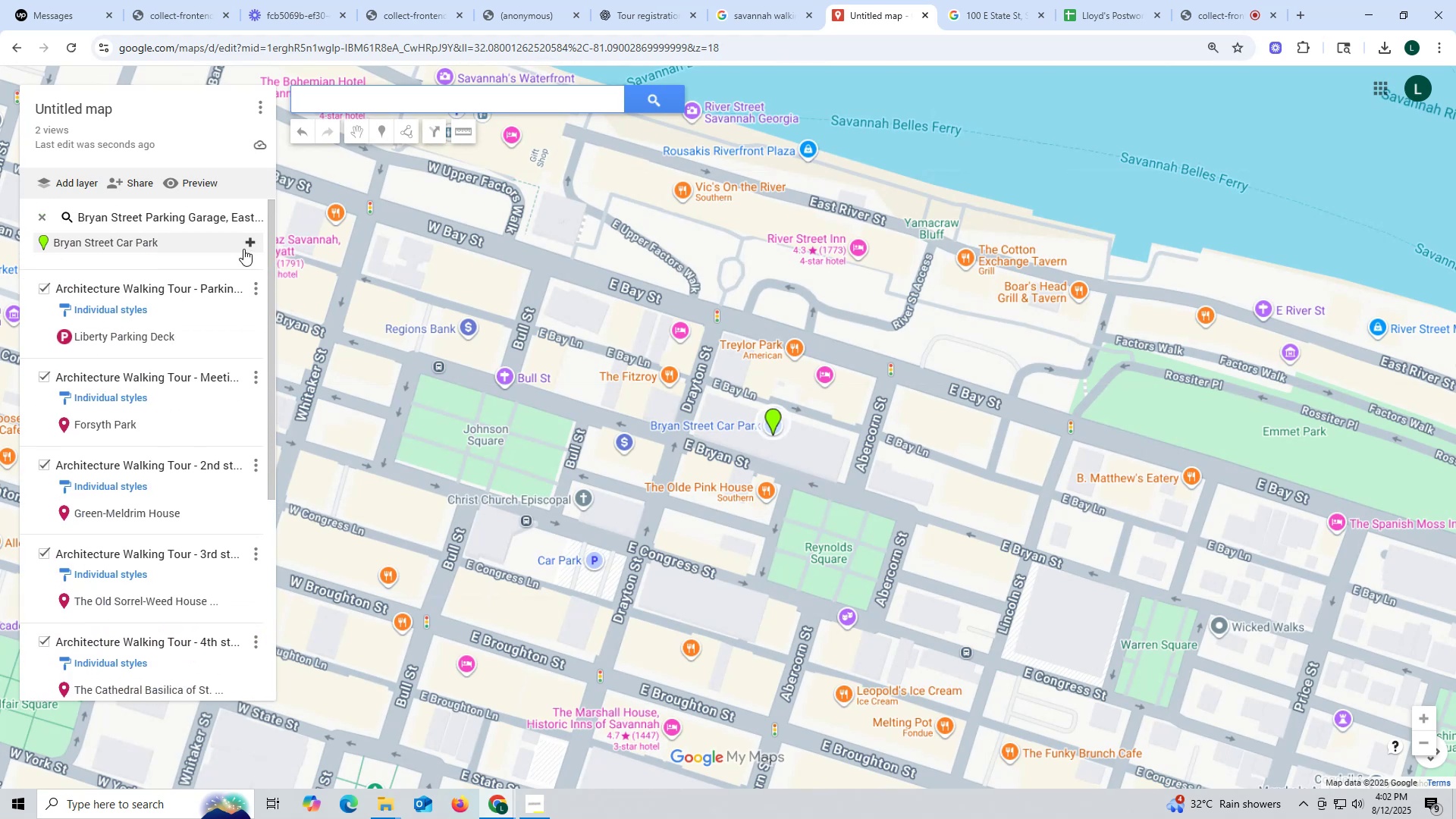 
scroll: coordinate [689, 515], scroll_direction: down, amount: 2.0
 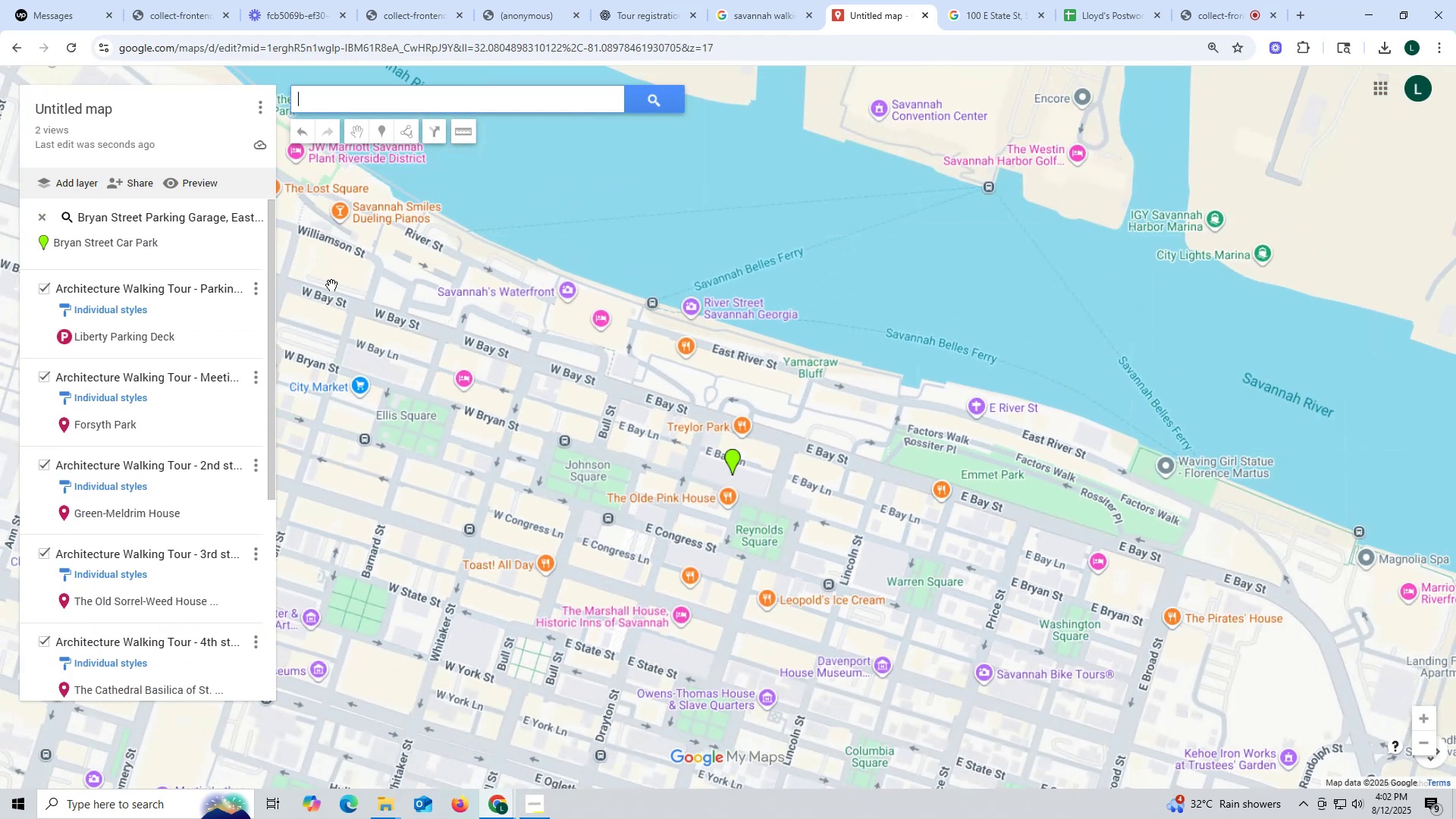 
scroll: coordinate [328, 365], scroll_direction: up, amount: 2.0
 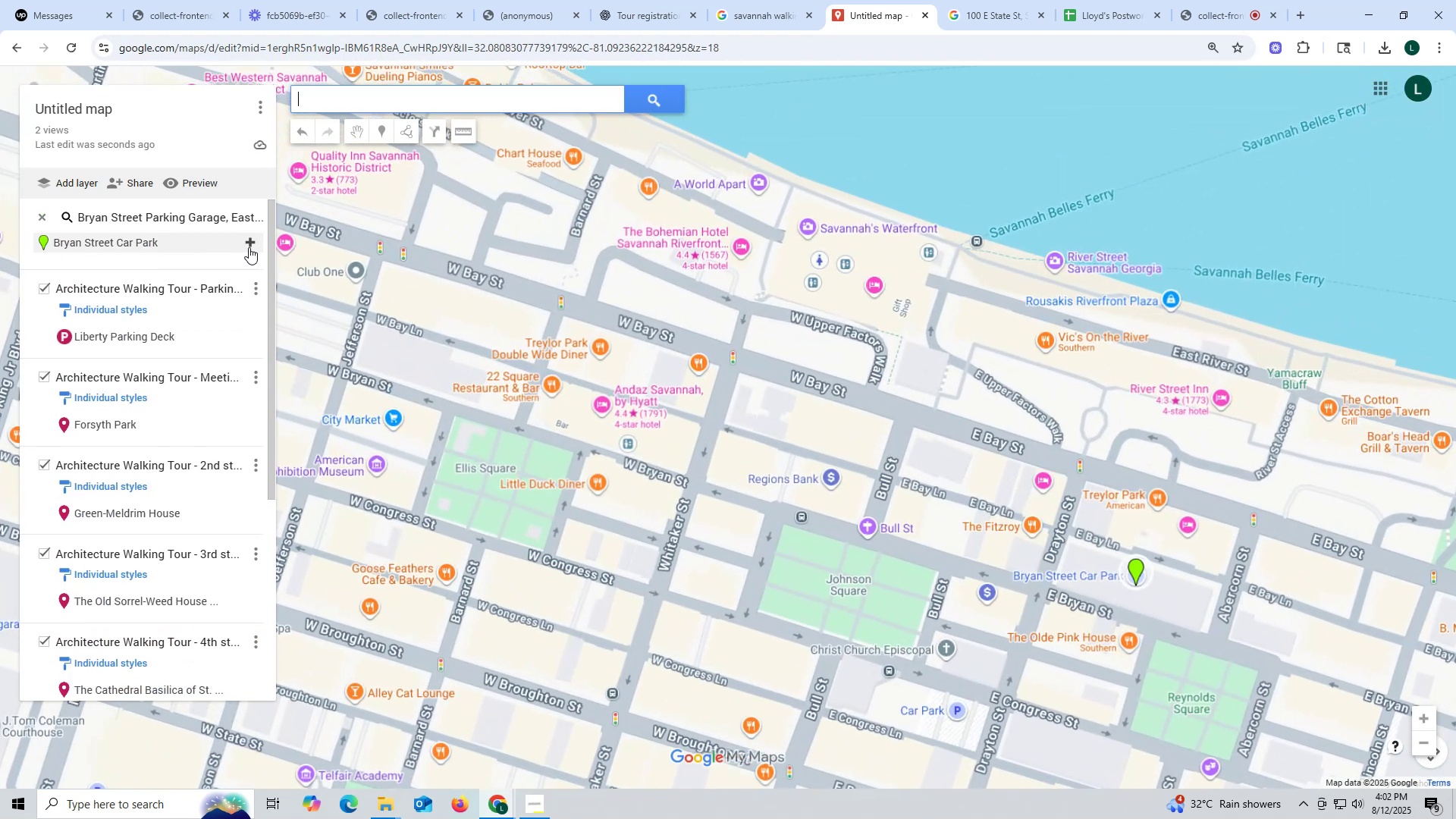 
left_click([249, 242])
 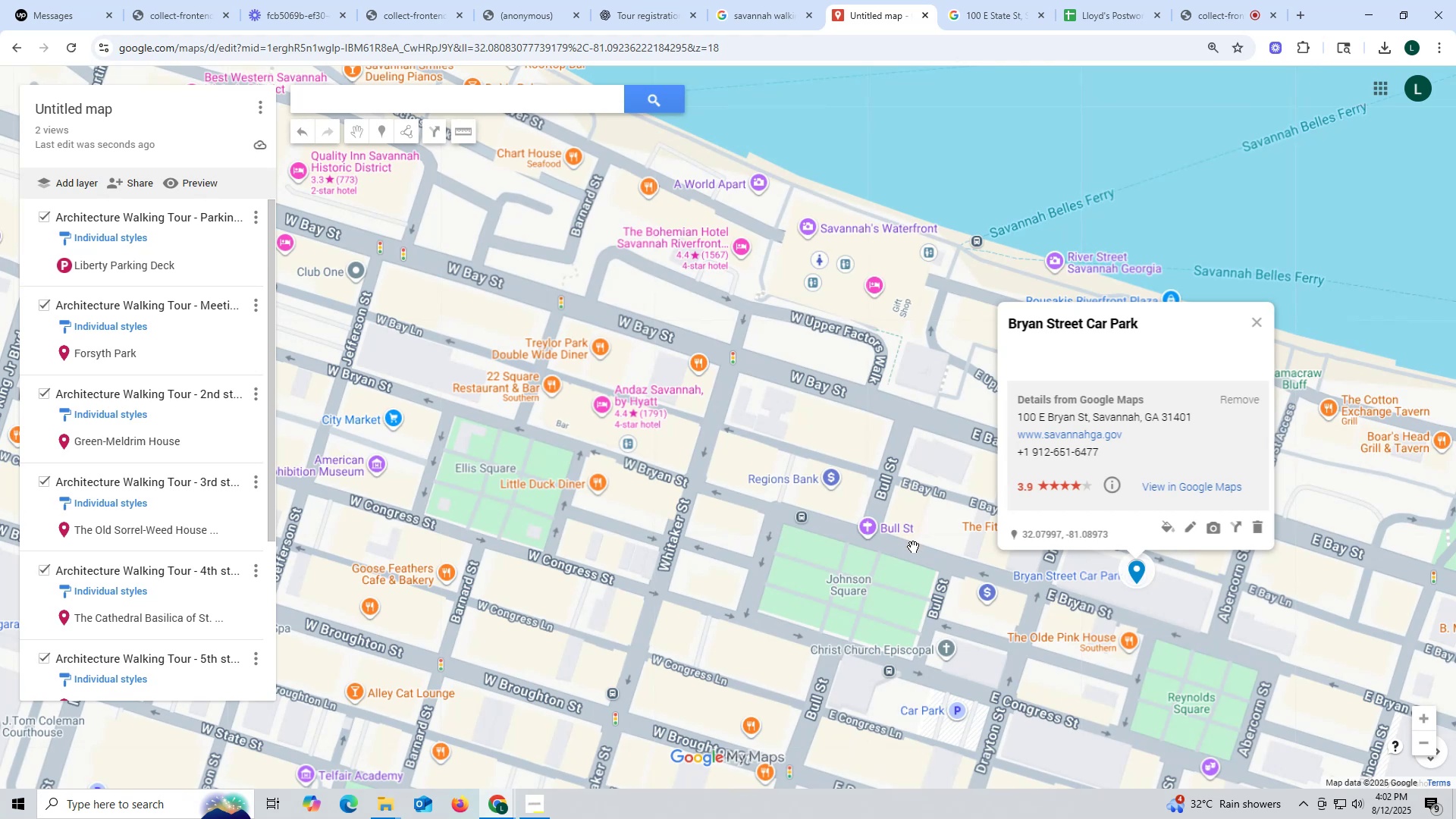 
scroll: coordinate [169, 535], scroll_direction: down, amount: 20.0
 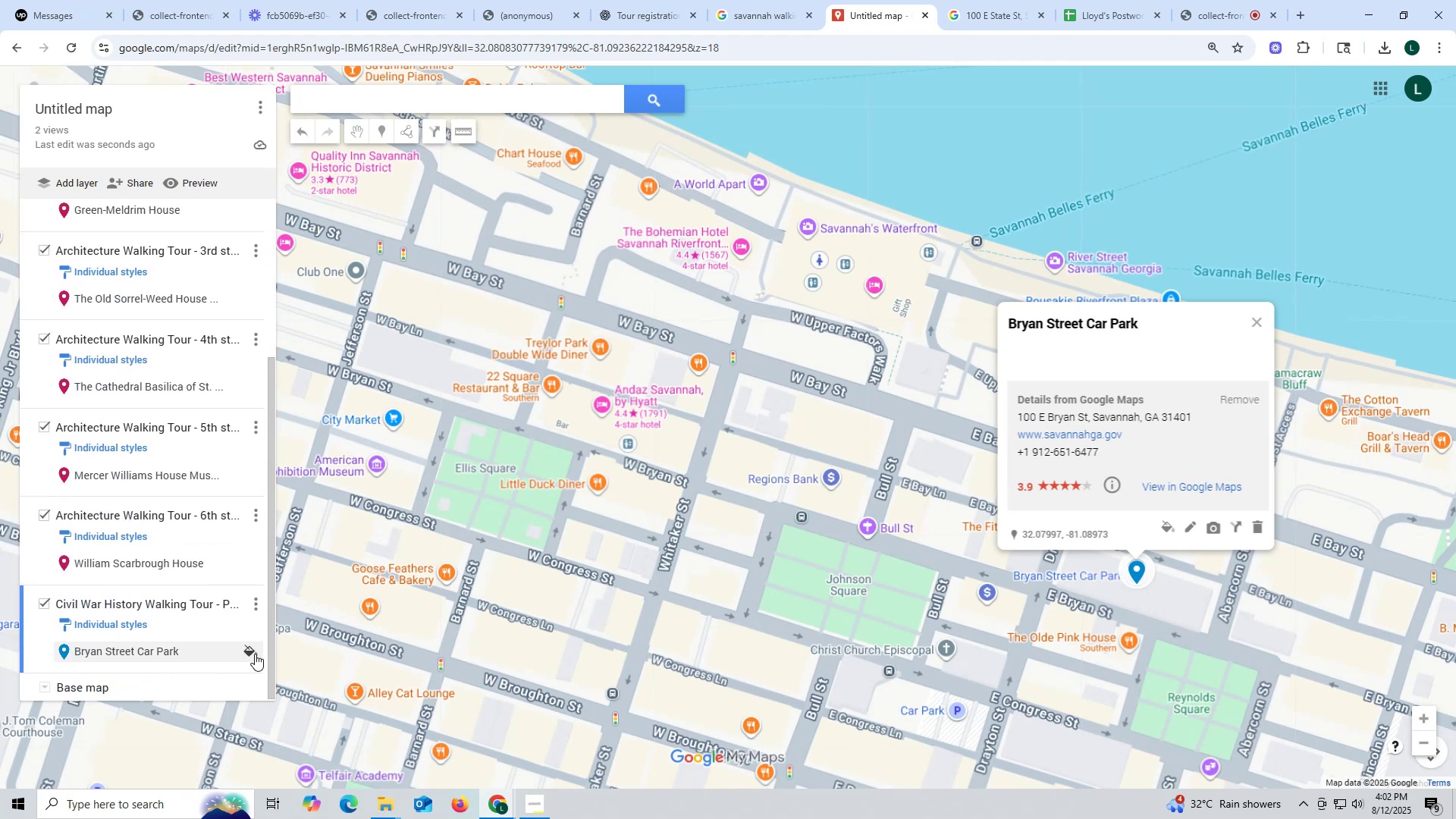 
left_click([253, 654])
 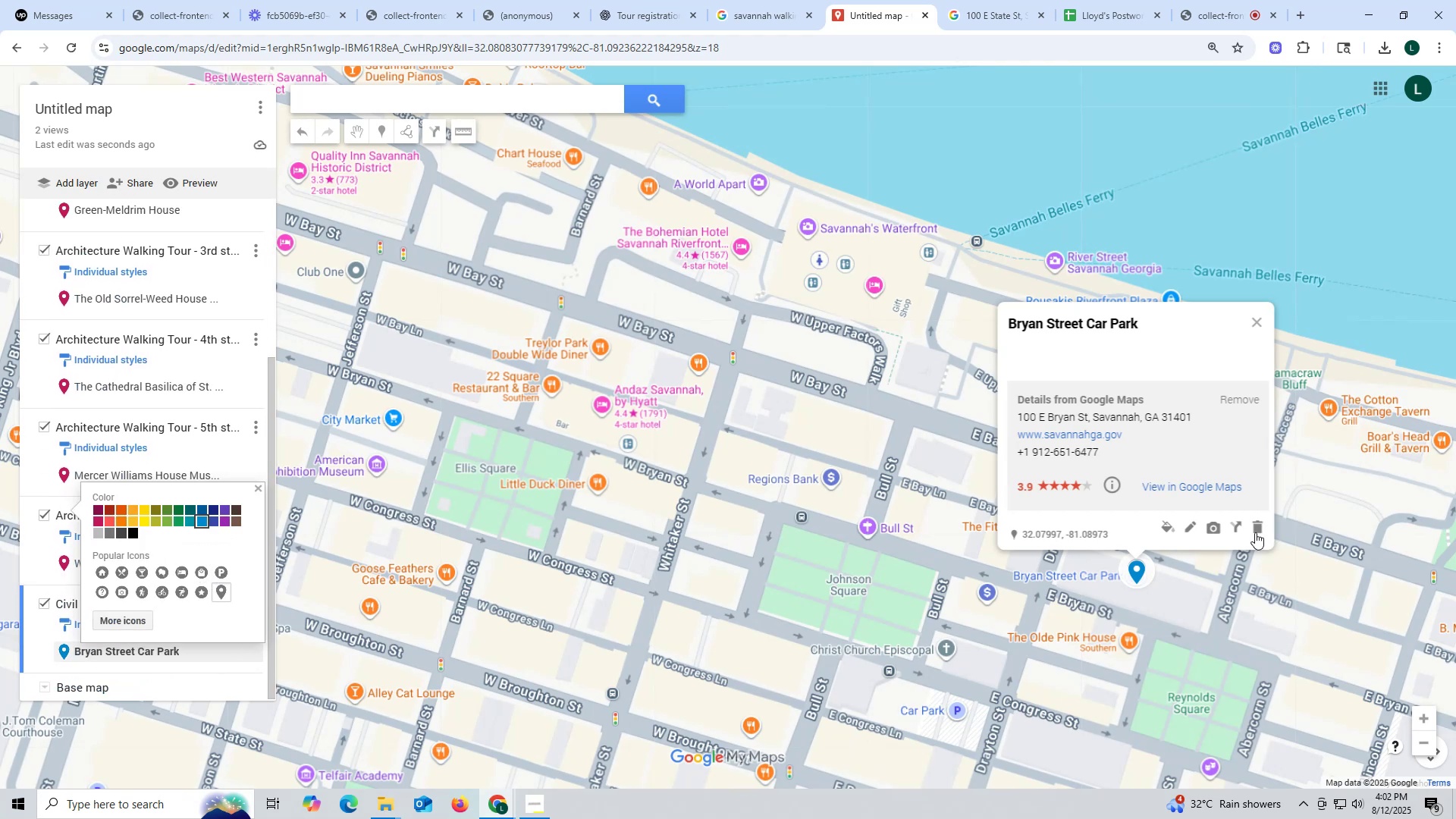 
left_click([1166, 524])
 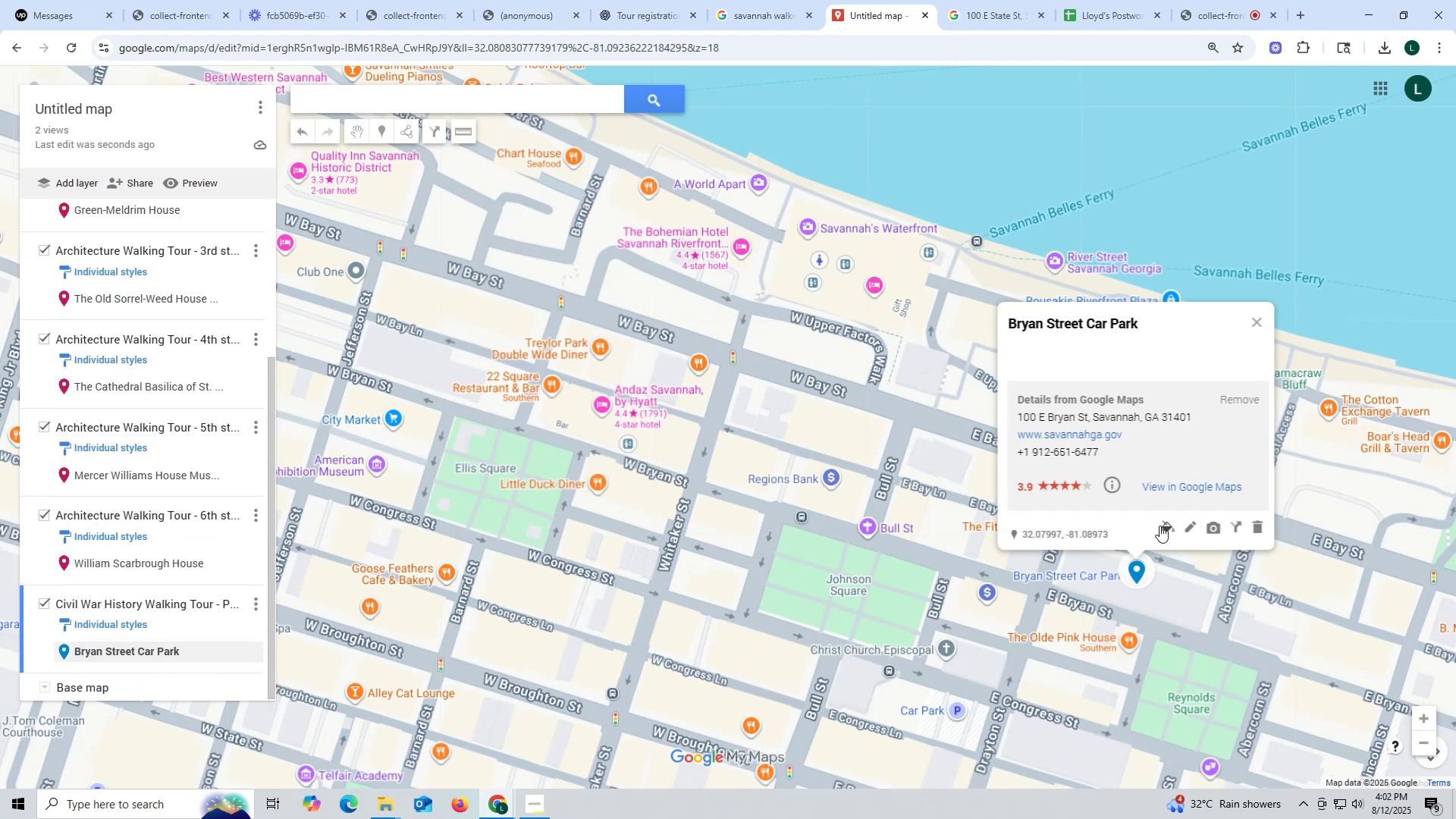 
left_click([1161, 526])
 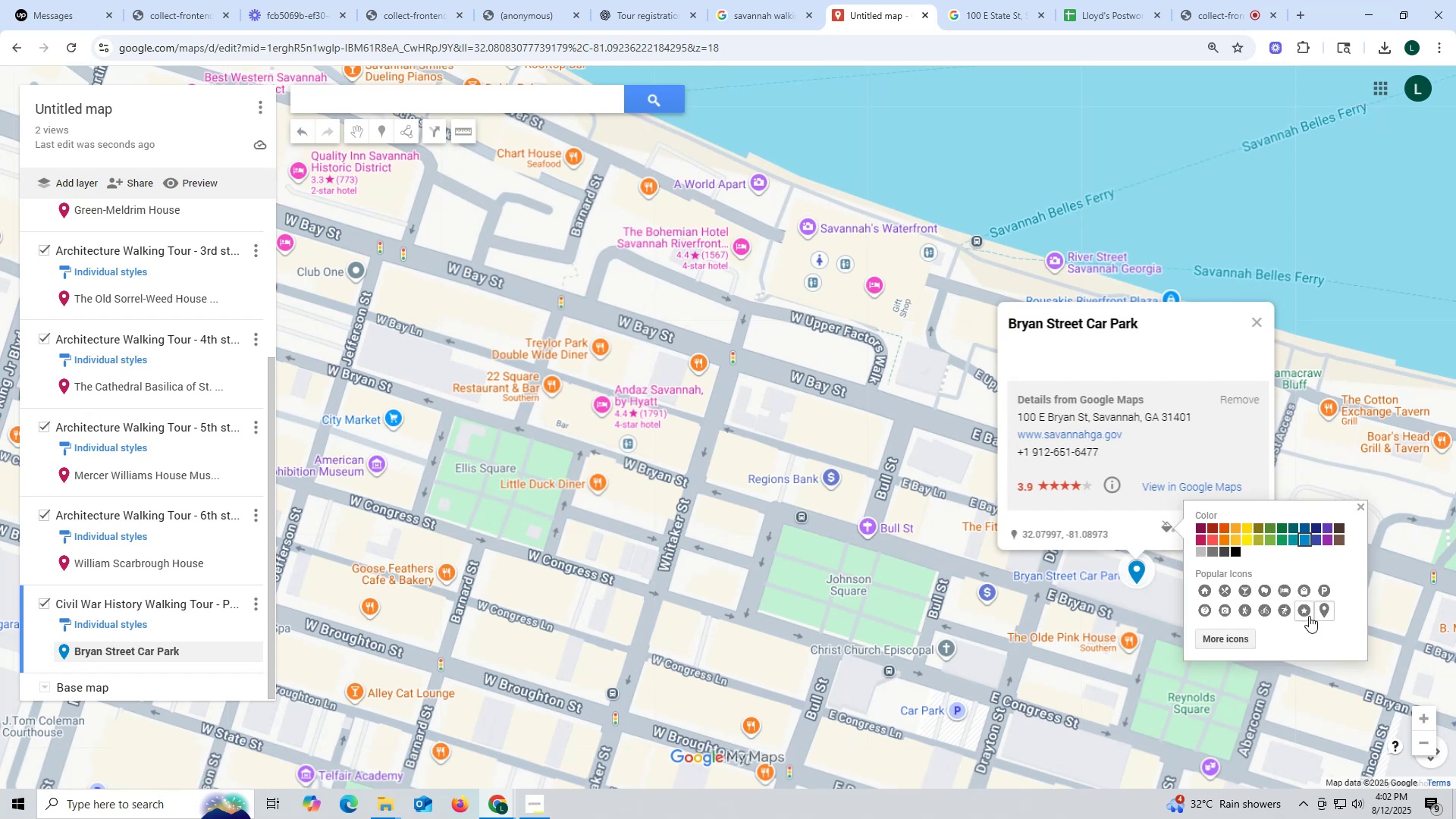 
left_click([1324, 588])
 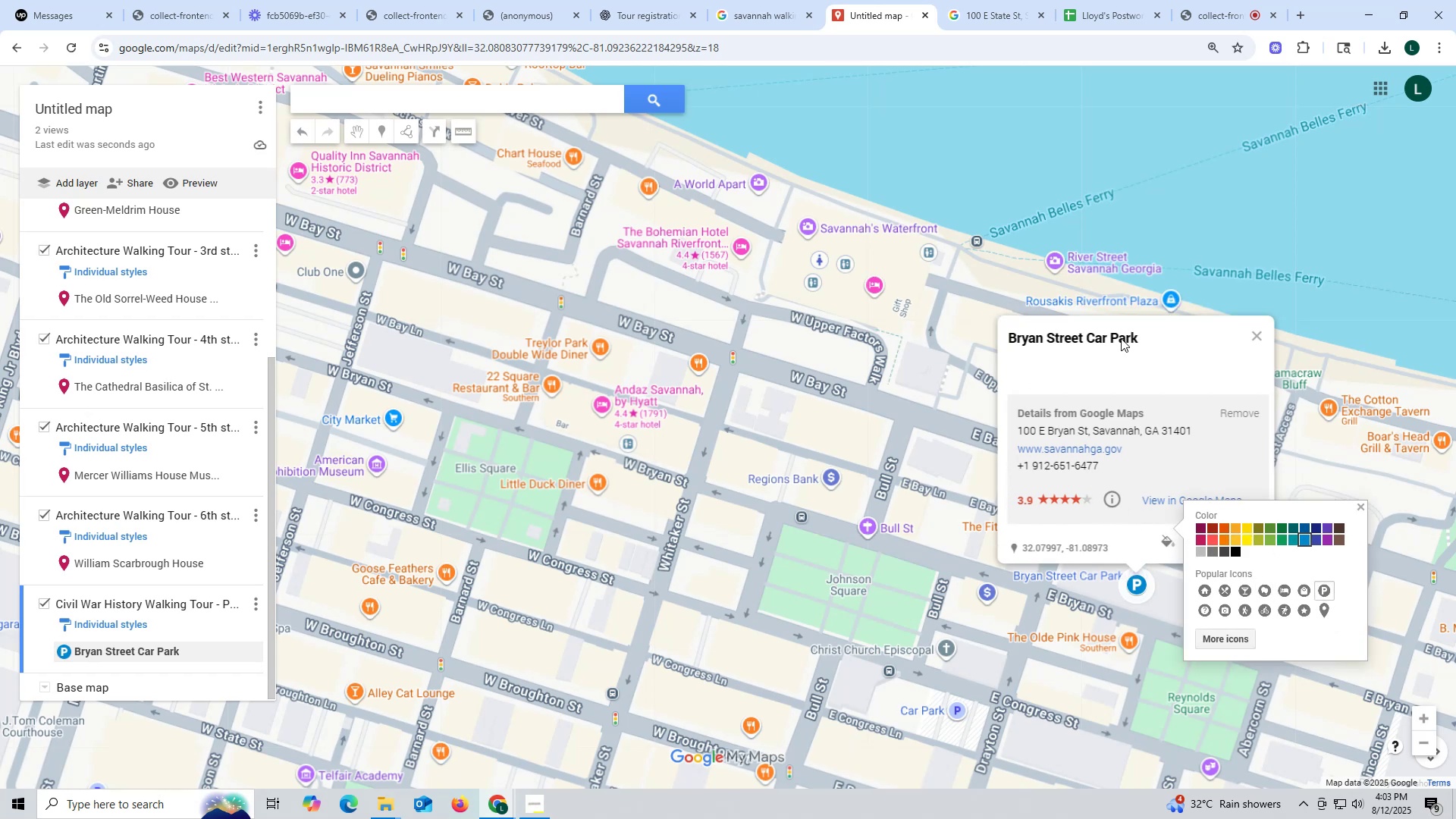 
left_click_drag(start_coordinate=[1158, 334], to_coordinate=[989, 336])
 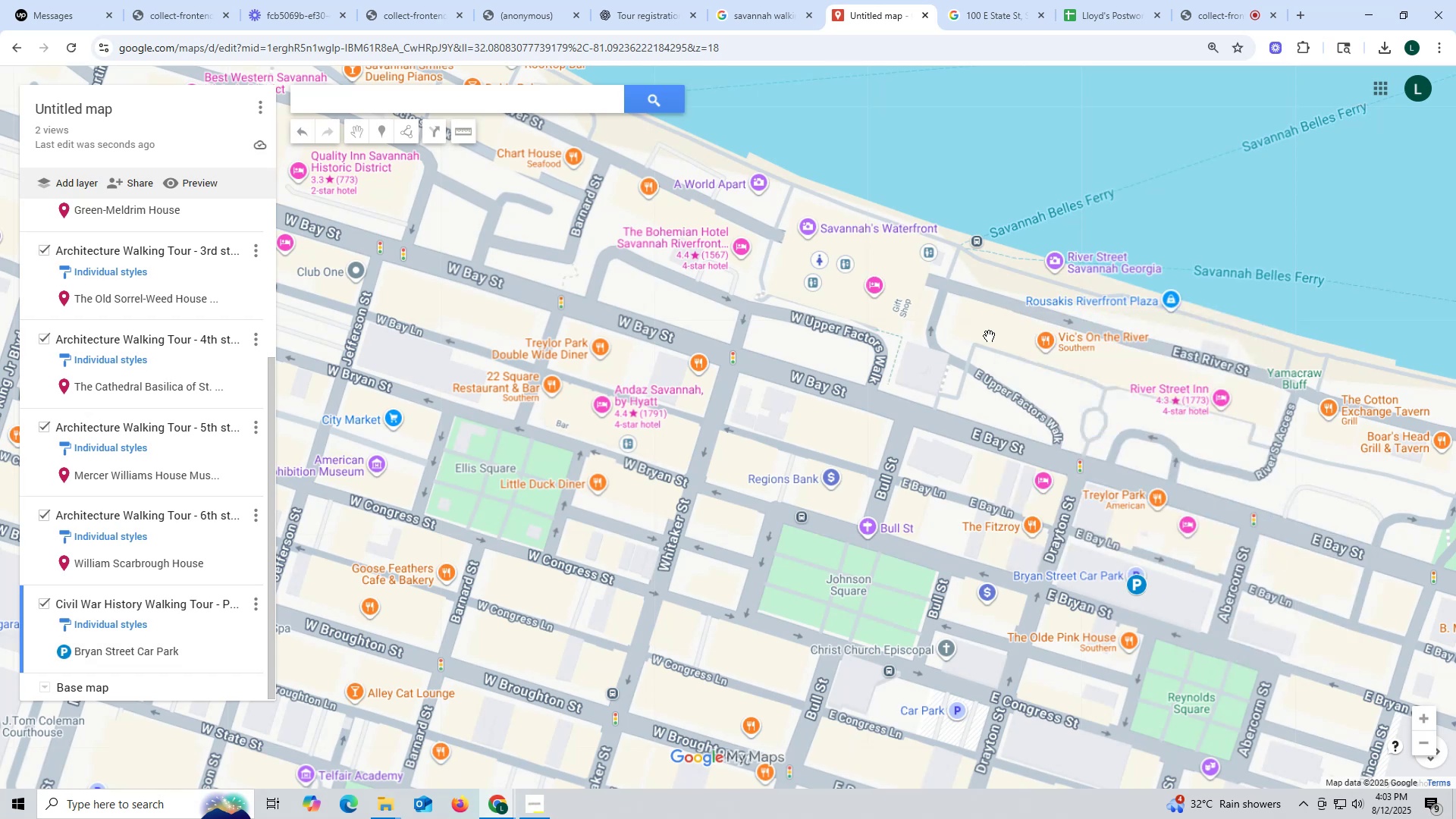 
key(Control+ControlLeft)
 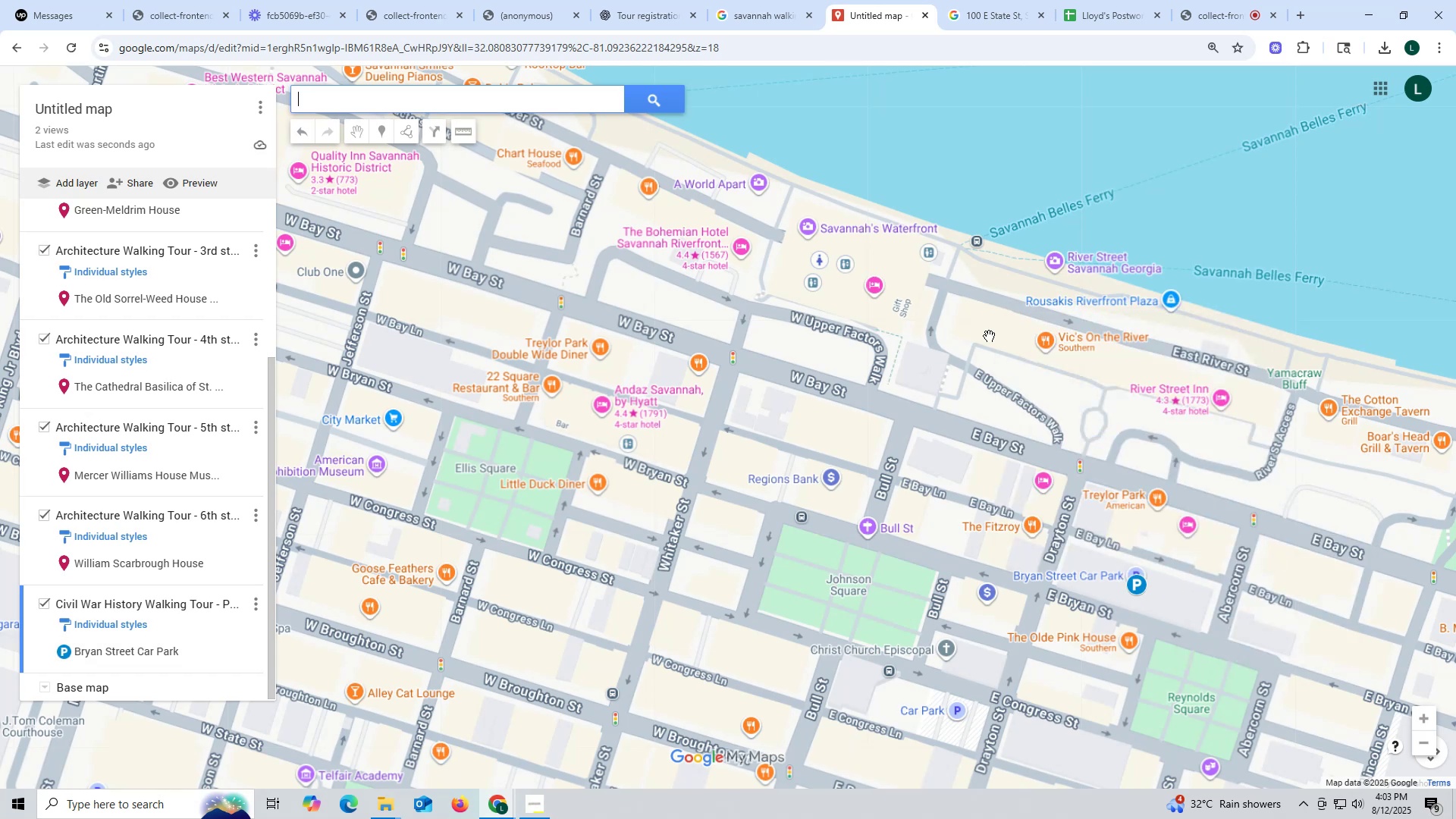 
key(Control+C)
 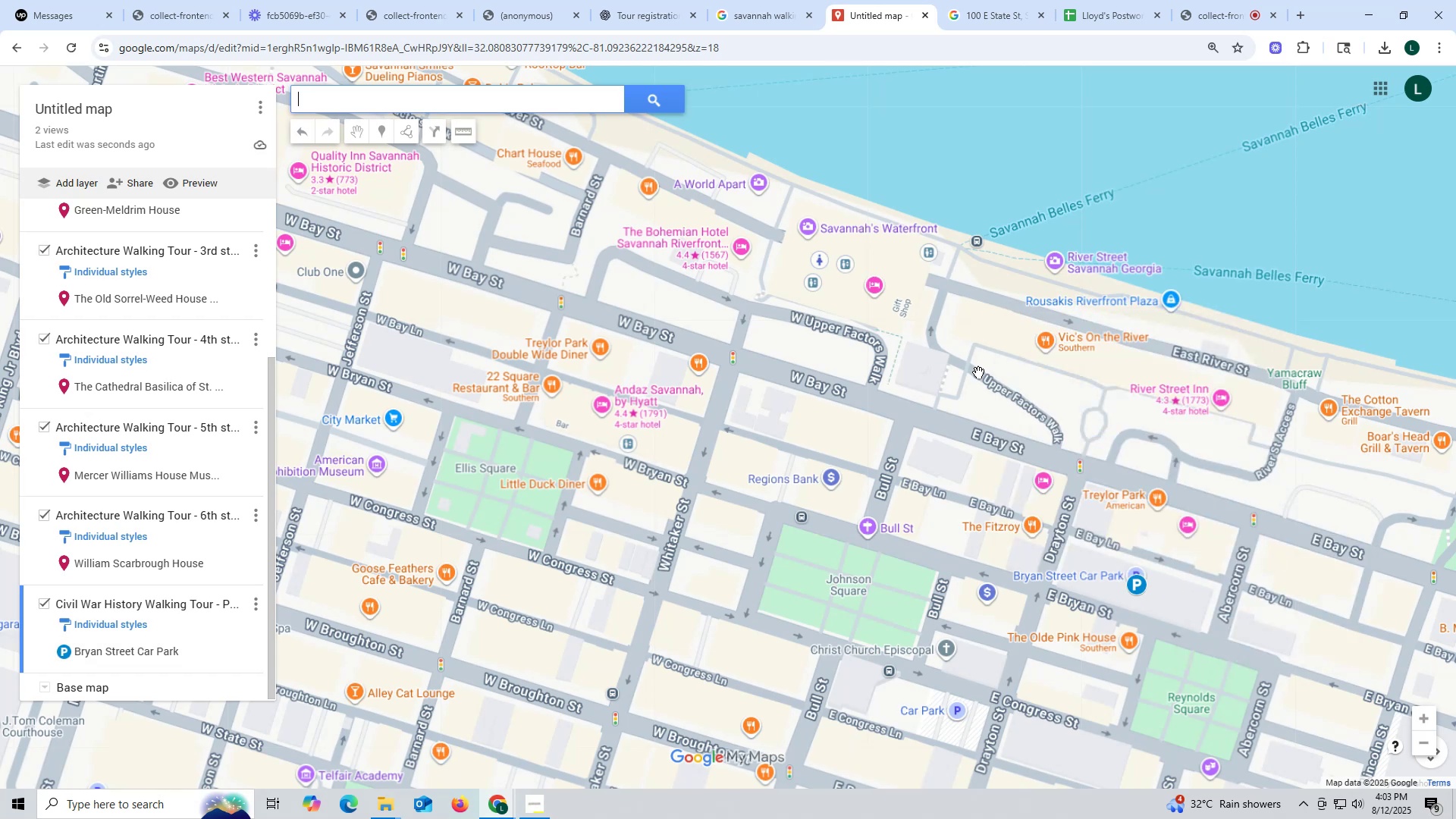 
key(Control+ControlLeft)
 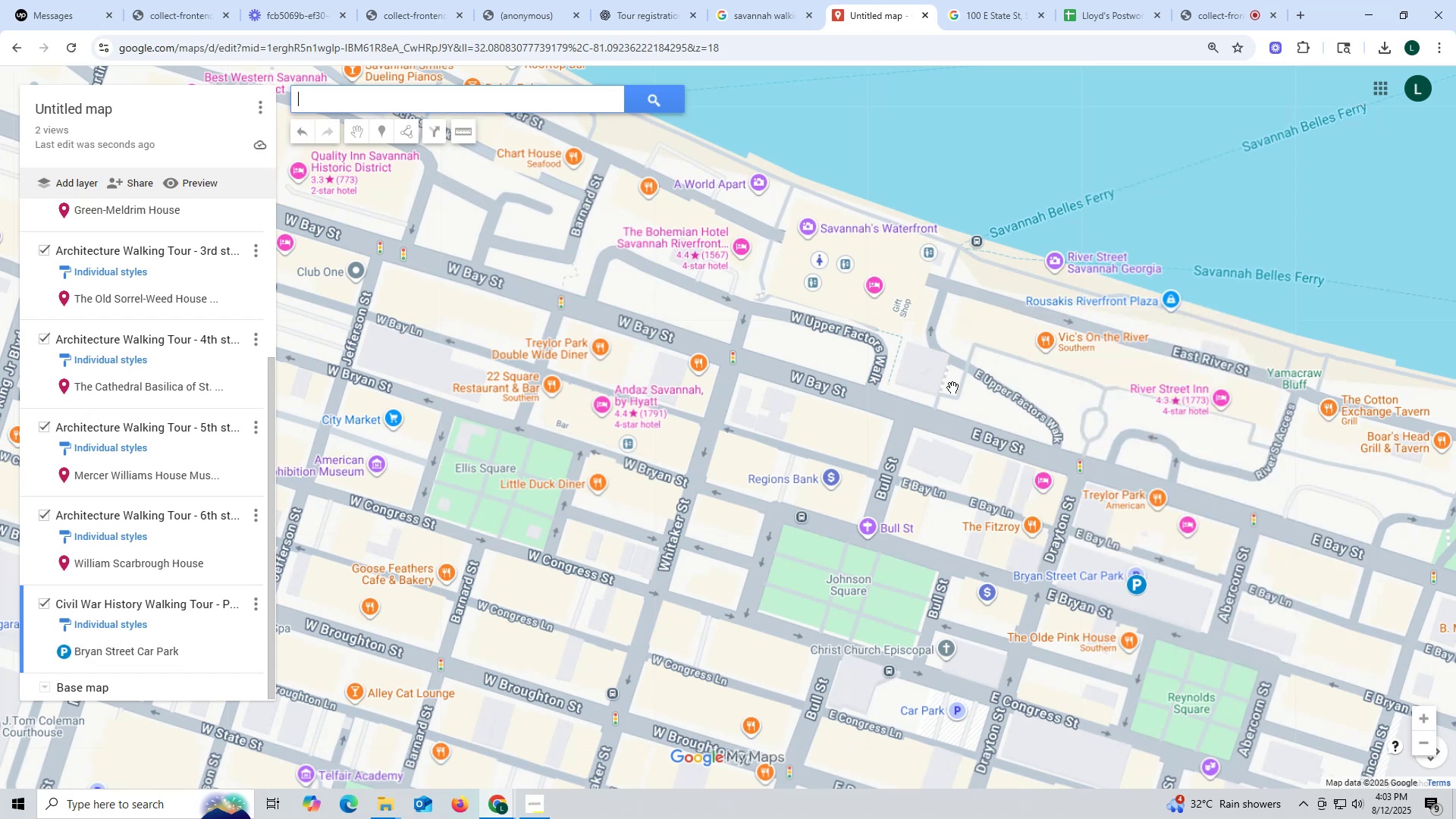 
key(Control+C)
 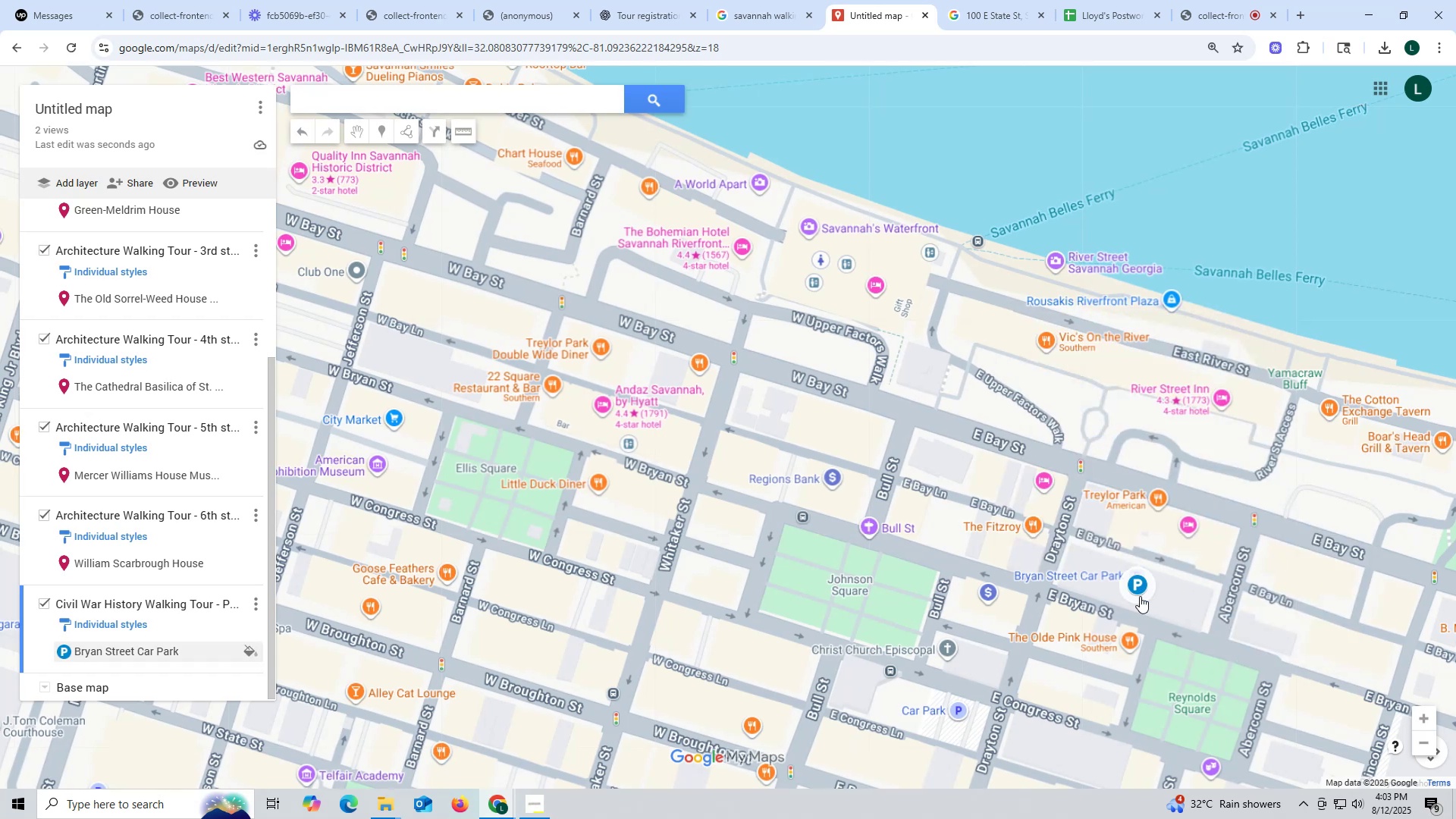 
left_click([1140, 584])
 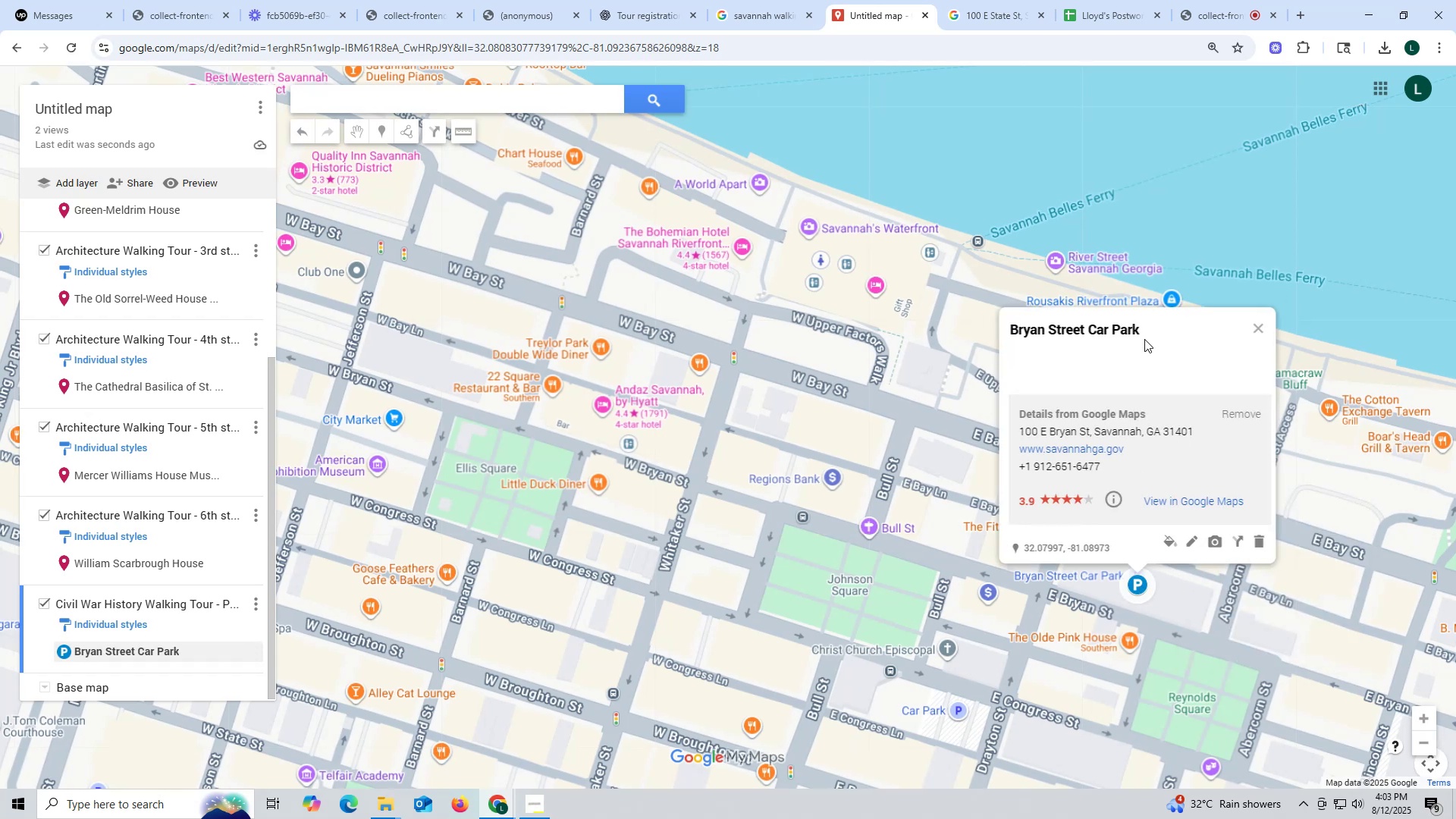 
left_click_drag(start_coordinate=[1149, 326], to_coordinate=[1013, 335])
 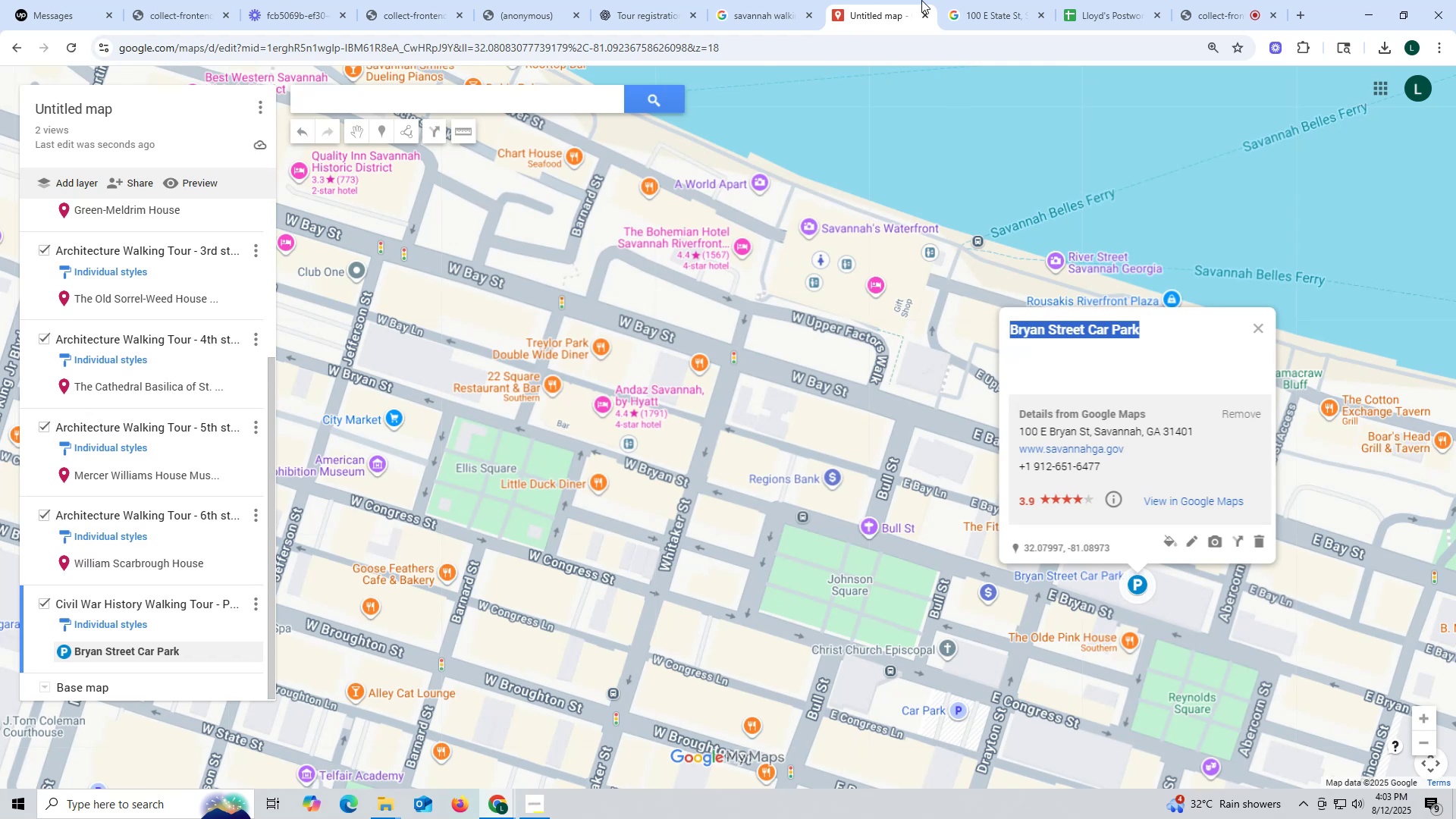 
key(Control+ControlLeft)
 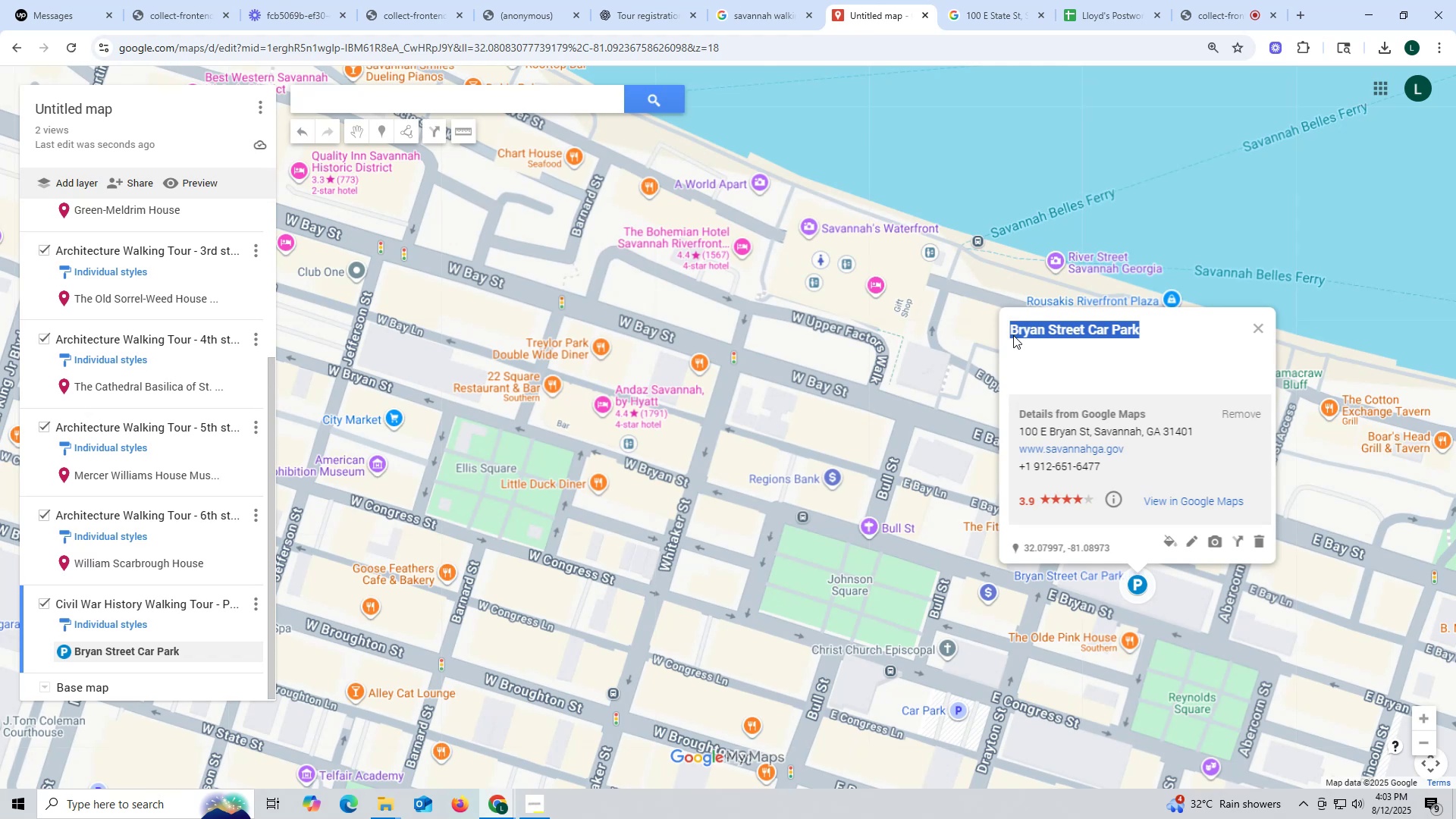 
key(Control+C)
 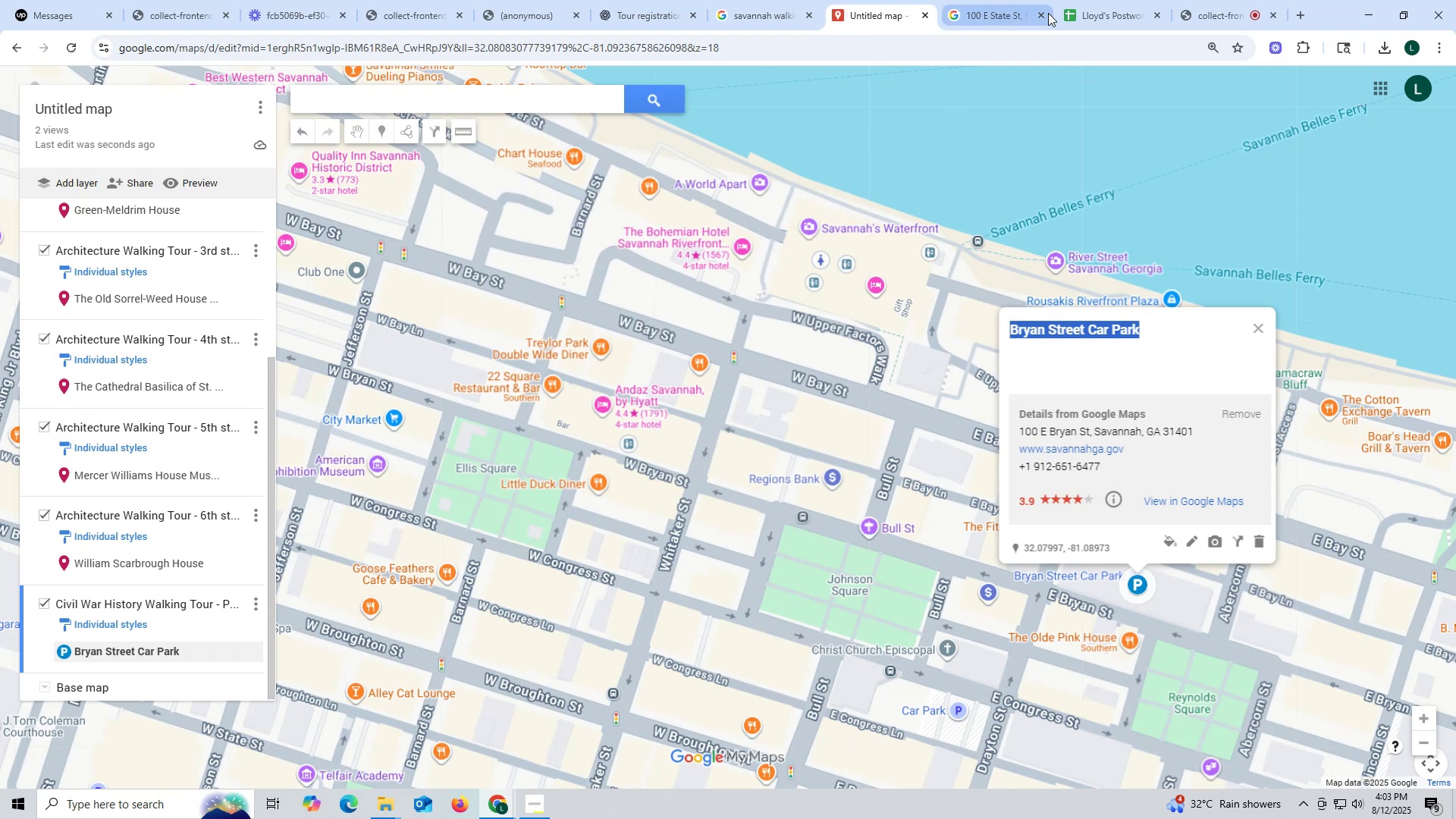 
left_click([975, 13])
 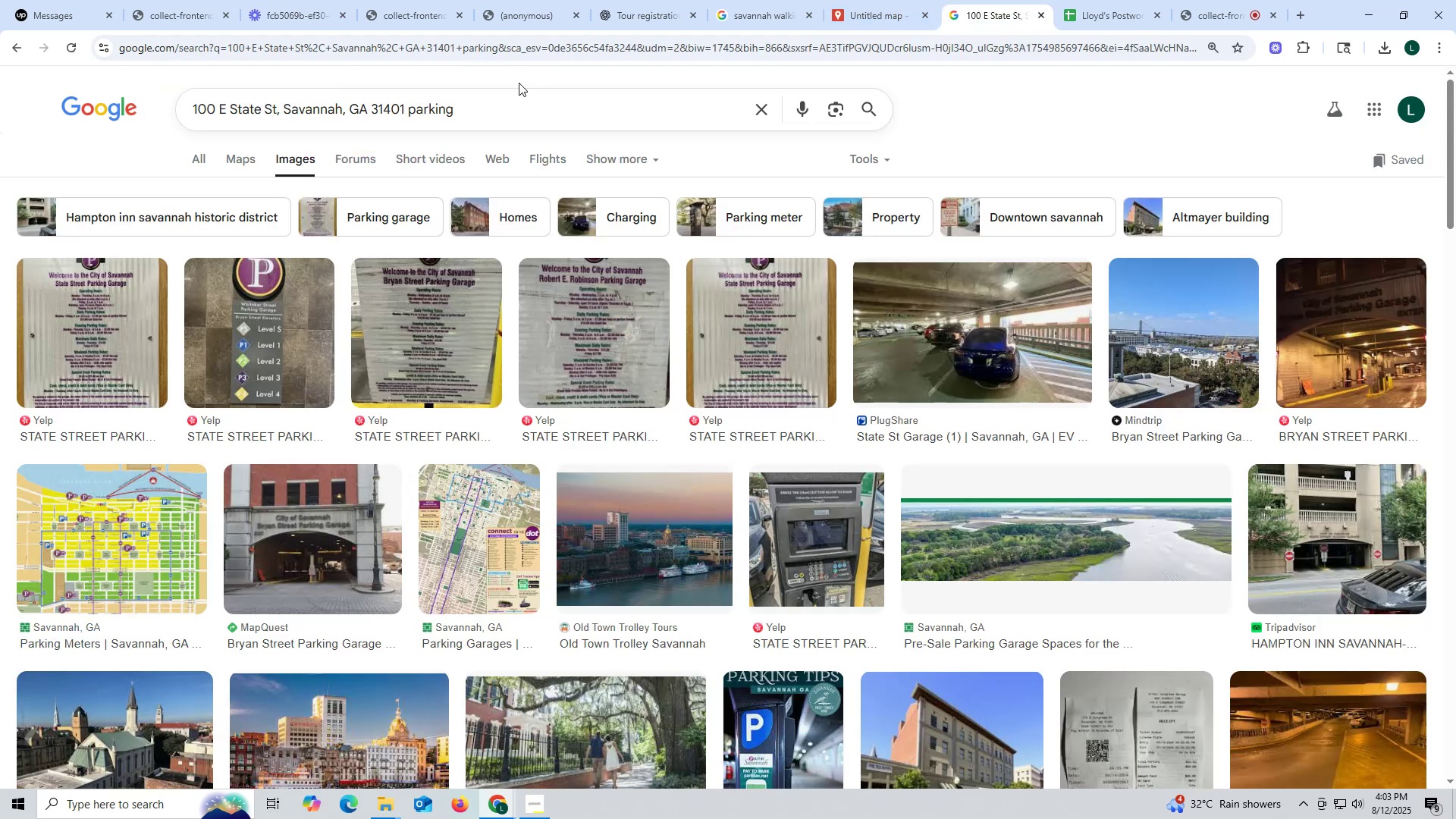 
left_click_drag(start_coordinate=[495, 112], to_coordinate=[0, 105])
 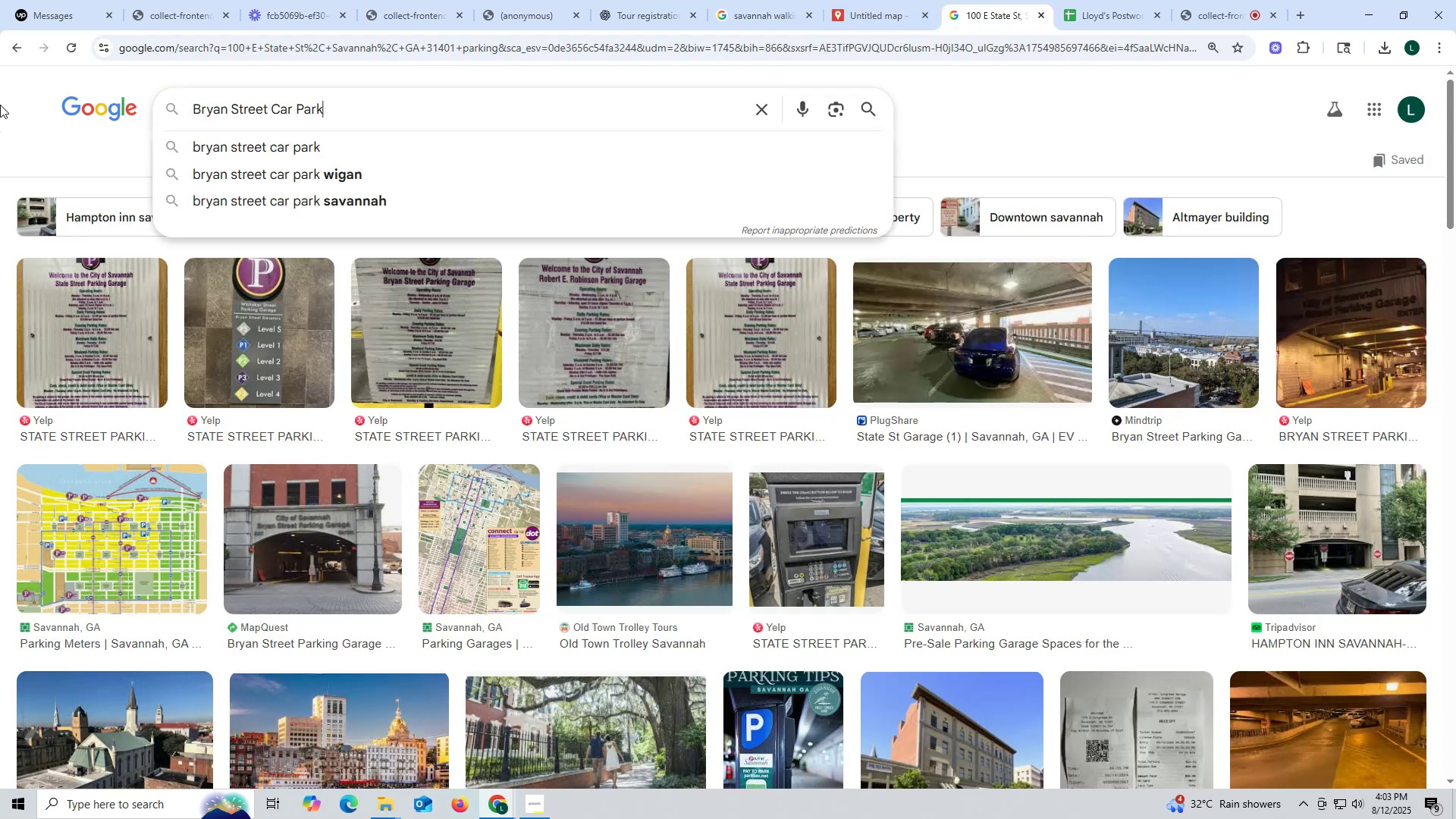 
key(Control+ControlLeft)
 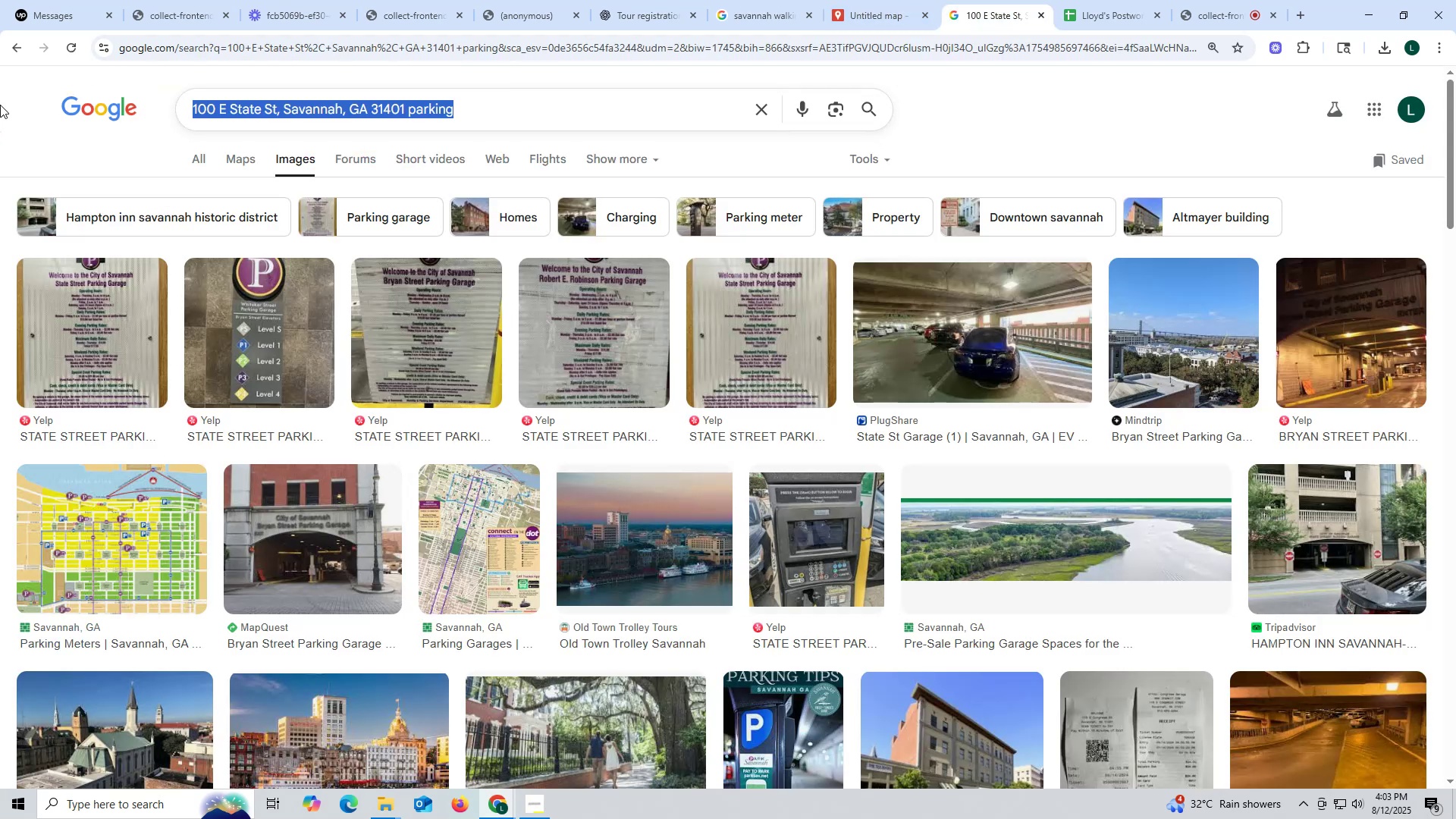 
key(Control+V)
 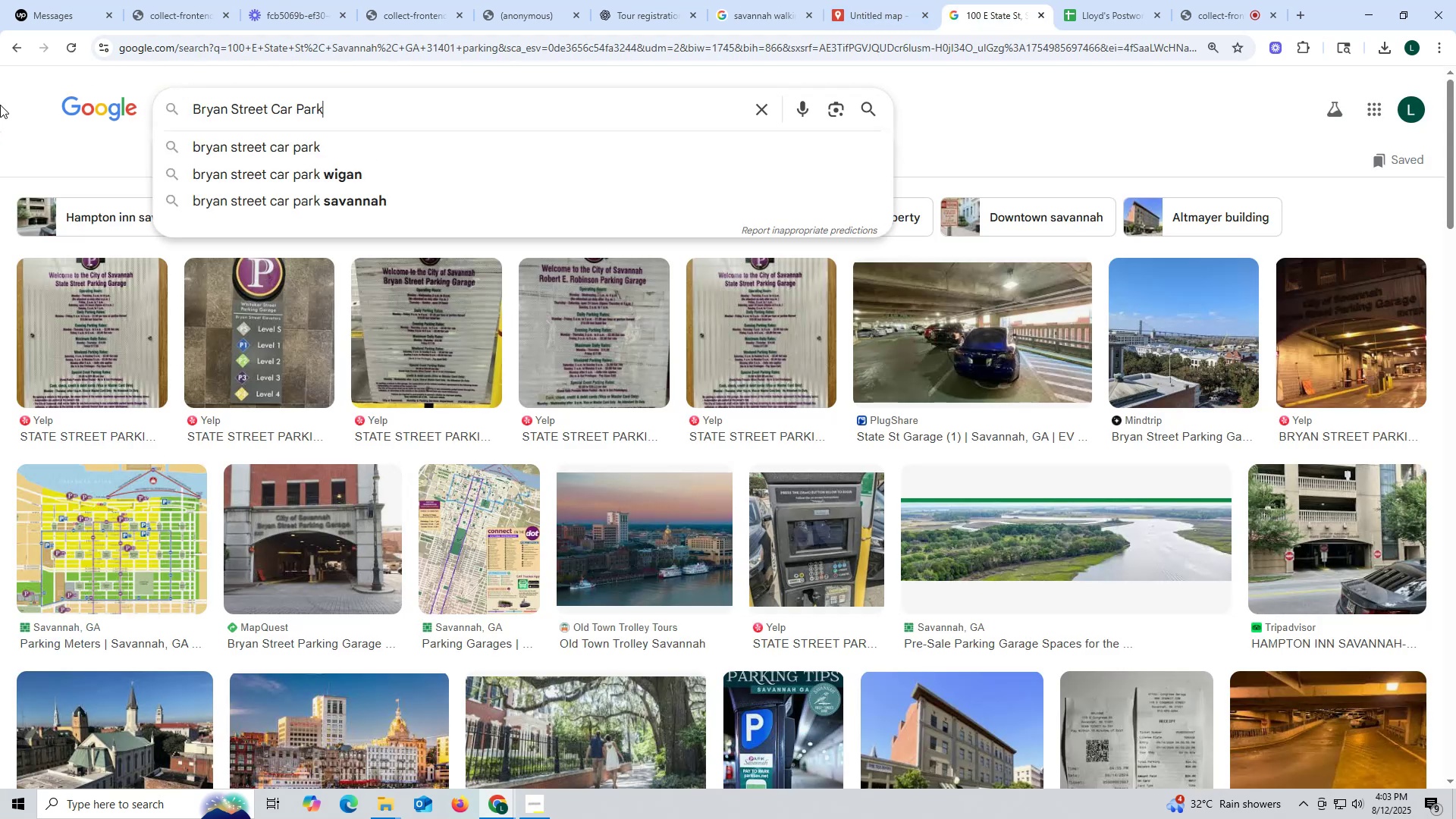 
key(Enter)
 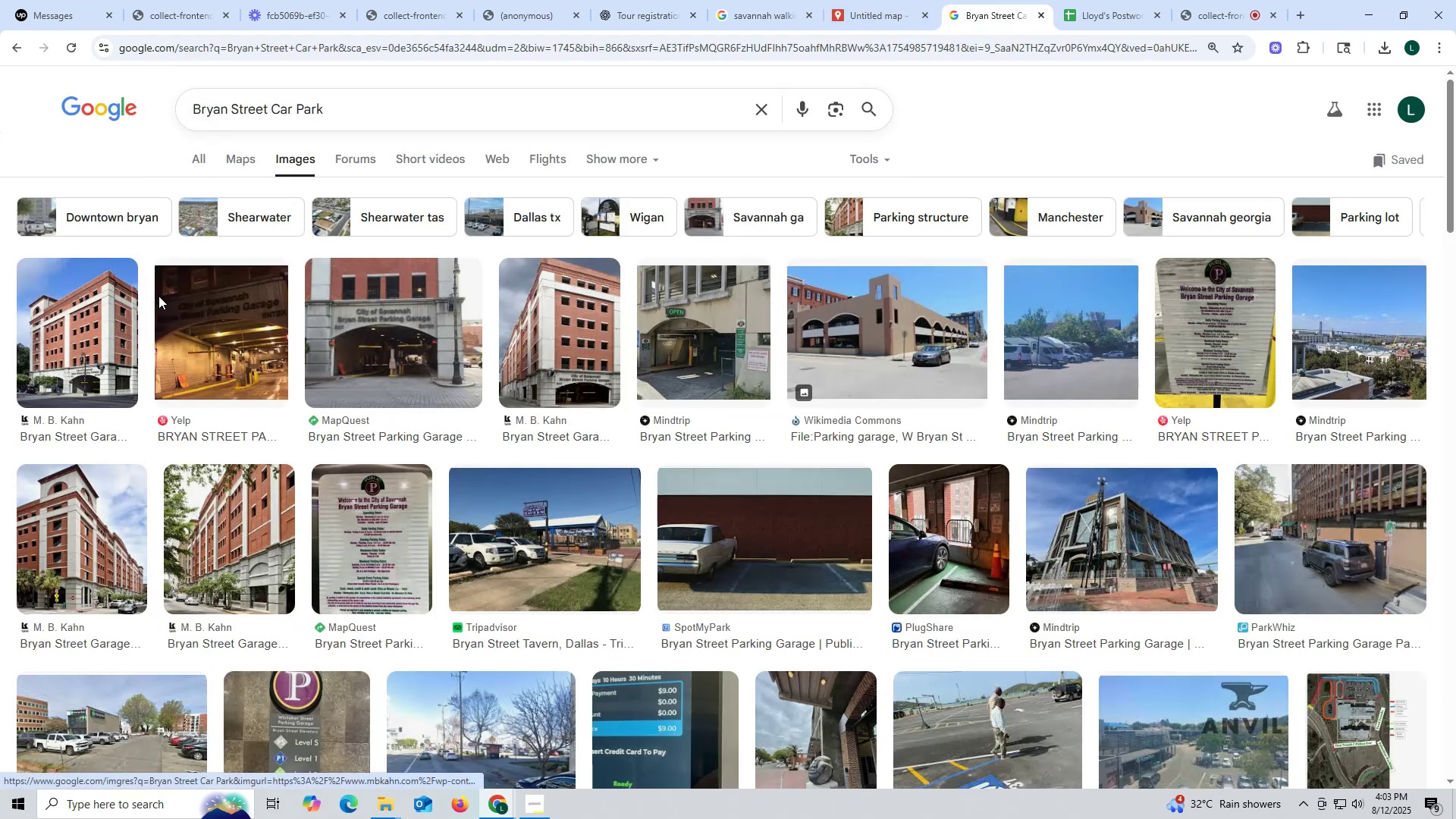 
left_click([198, 155])
 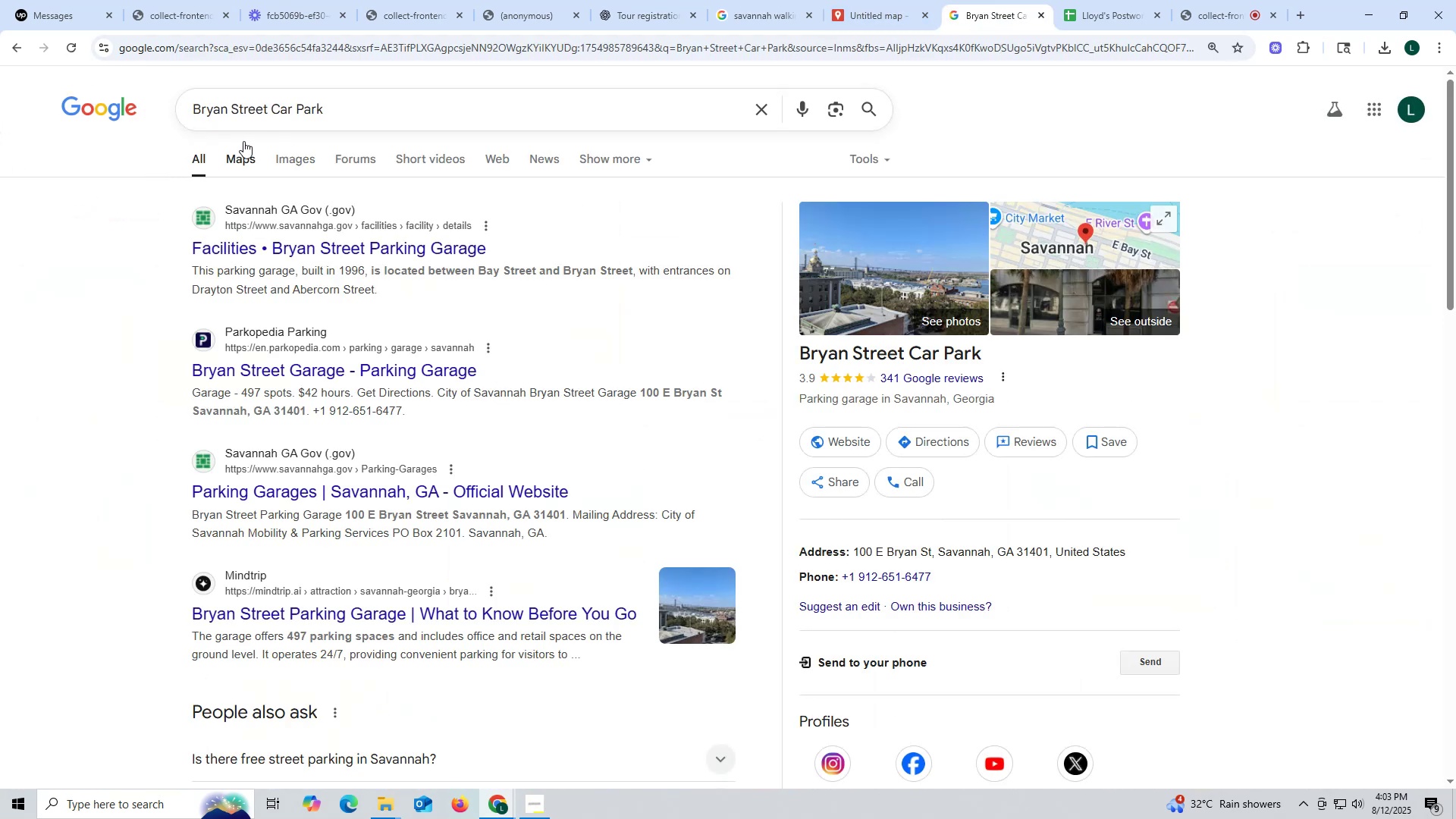 
left_click([278, 156])
 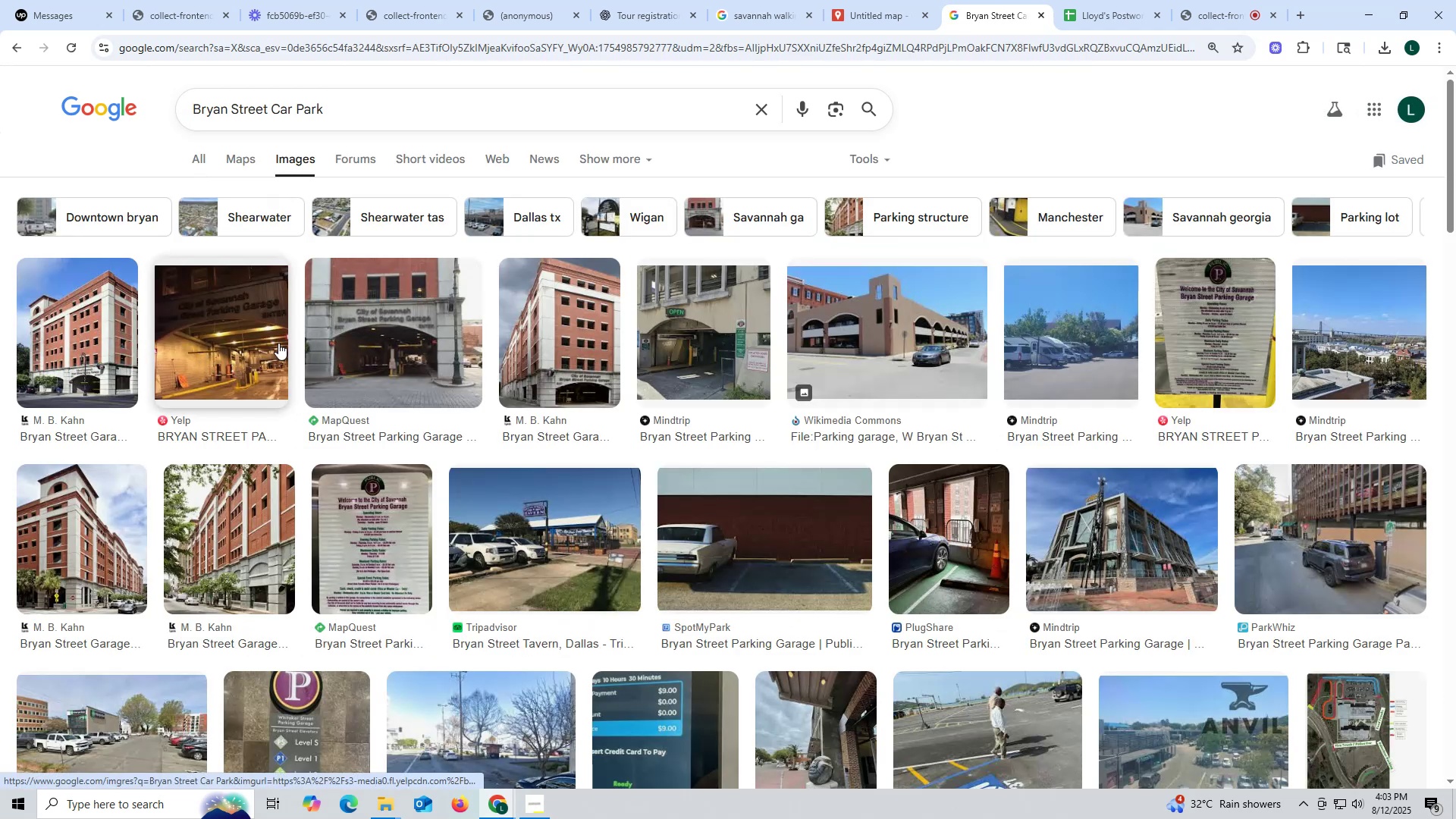 
wait(5.02)
 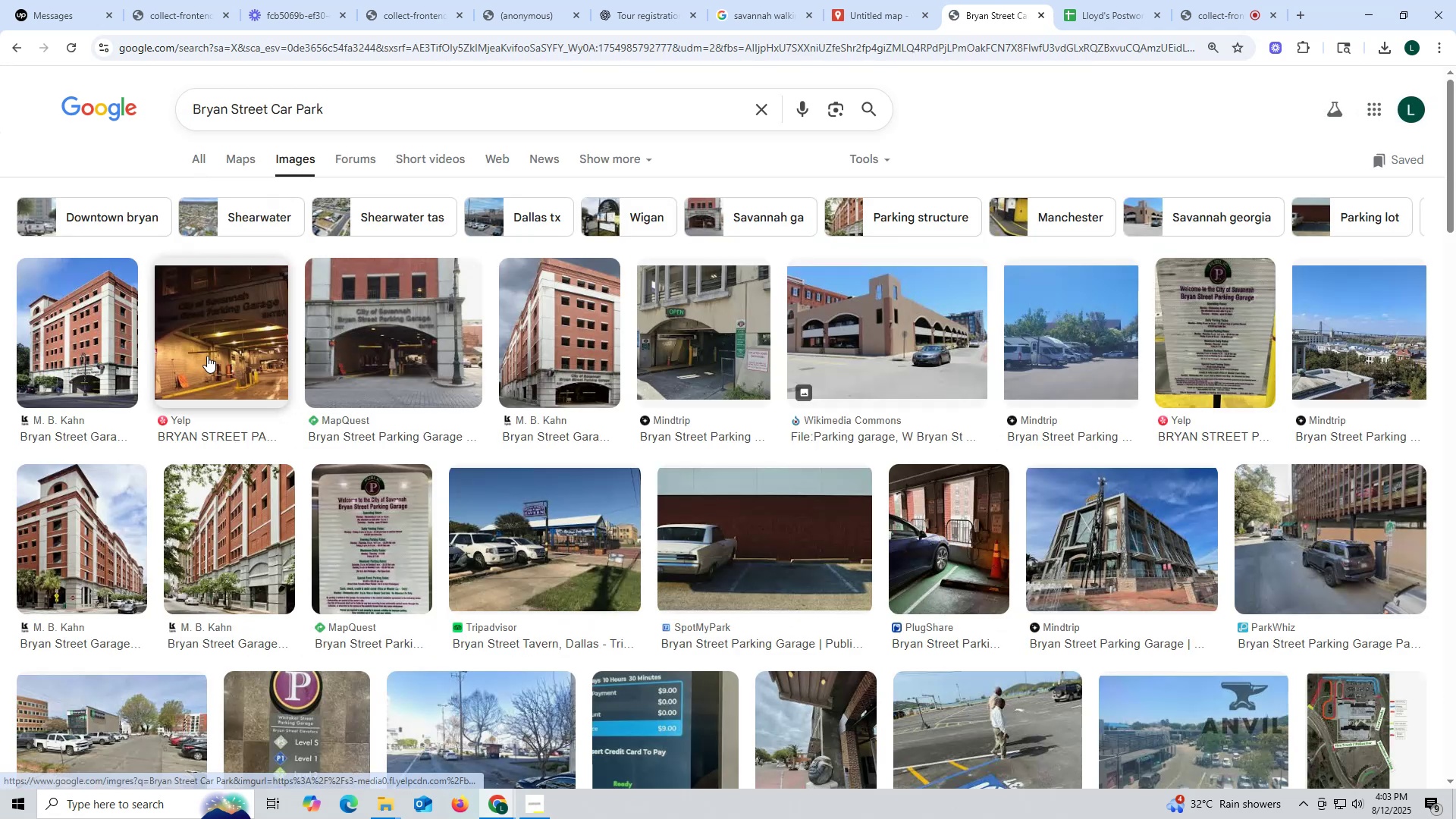 
left_click([386, 330])
 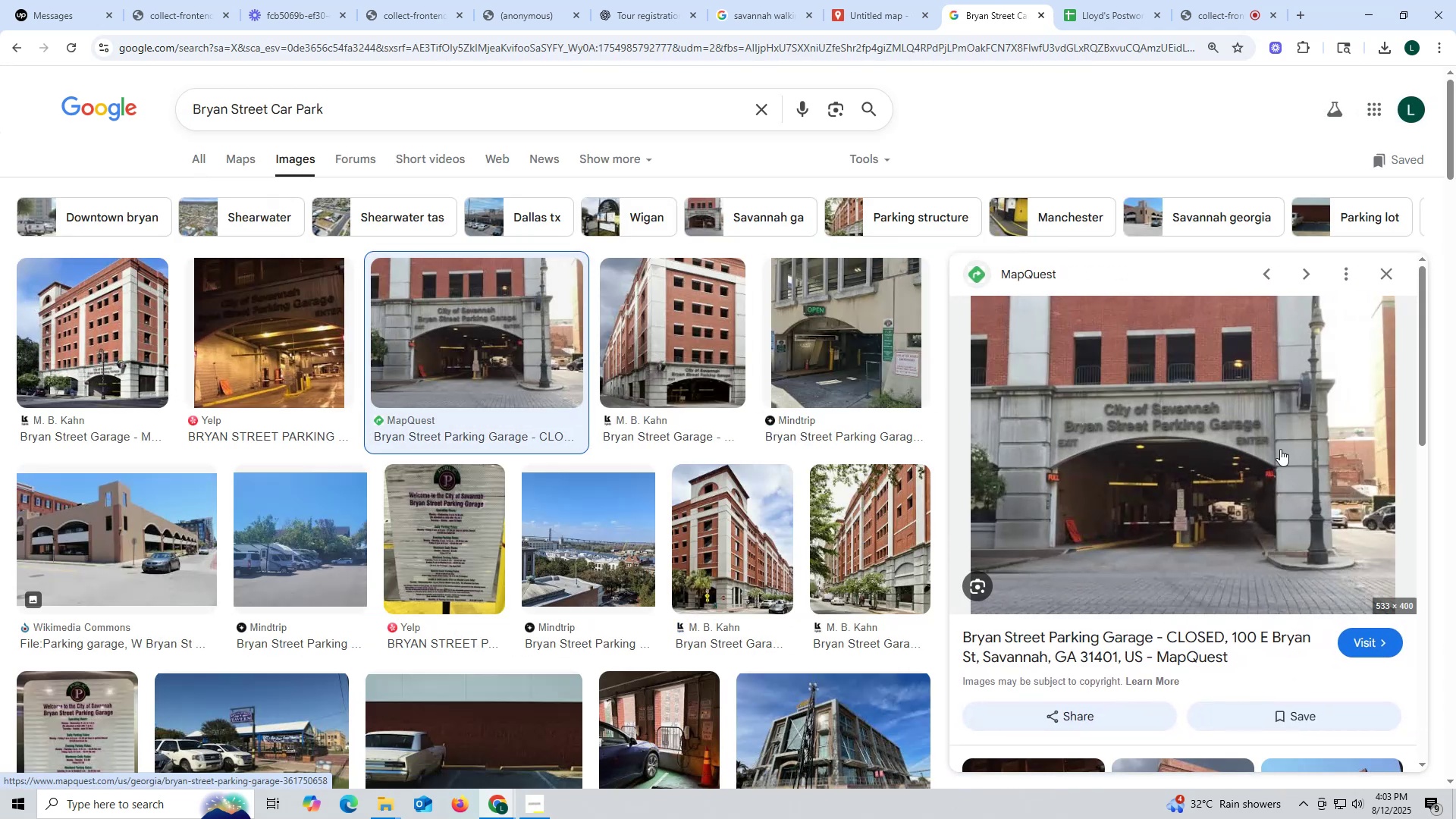 
left_click([1225, 441])
 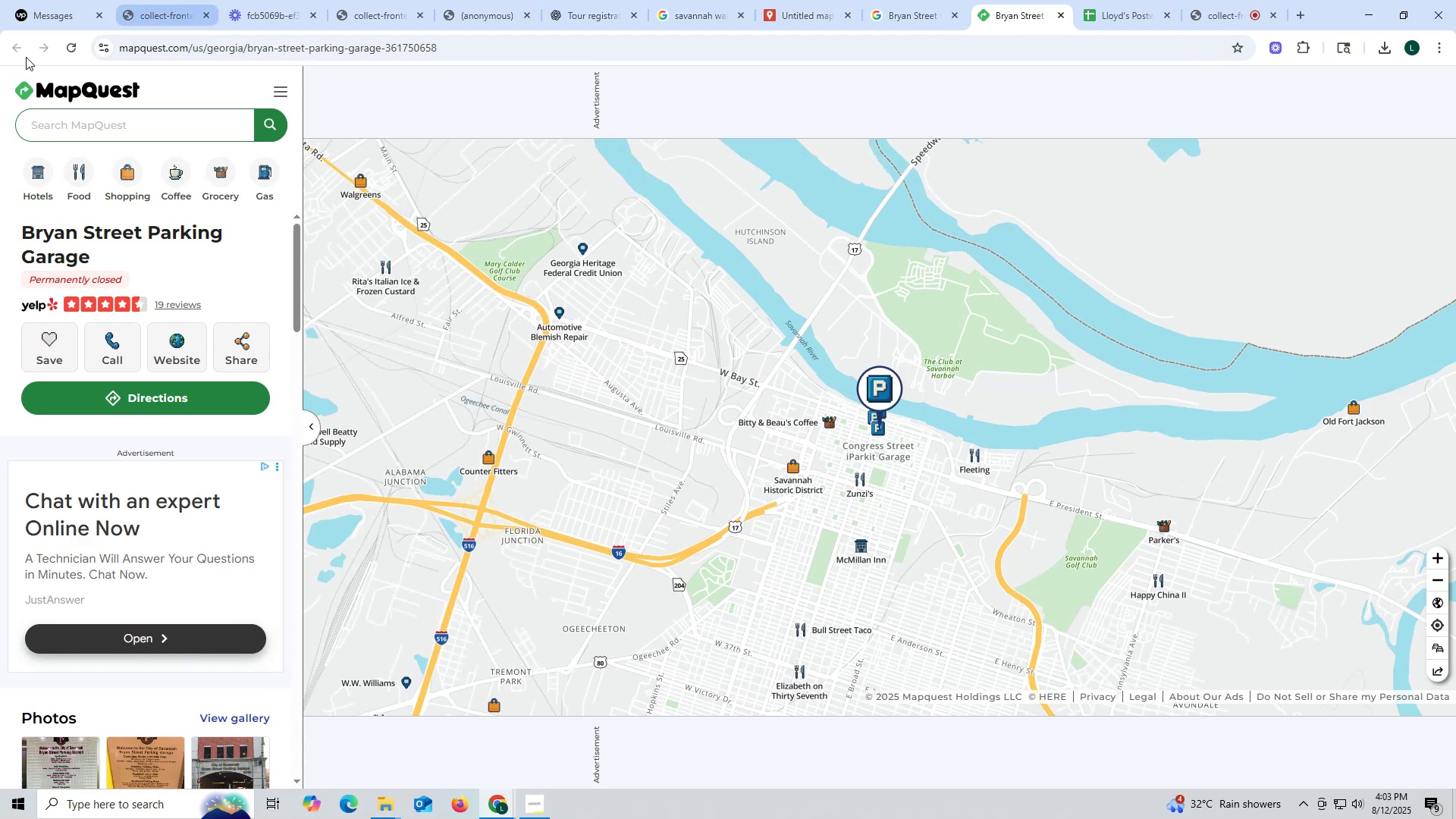 
wait(5.38)
 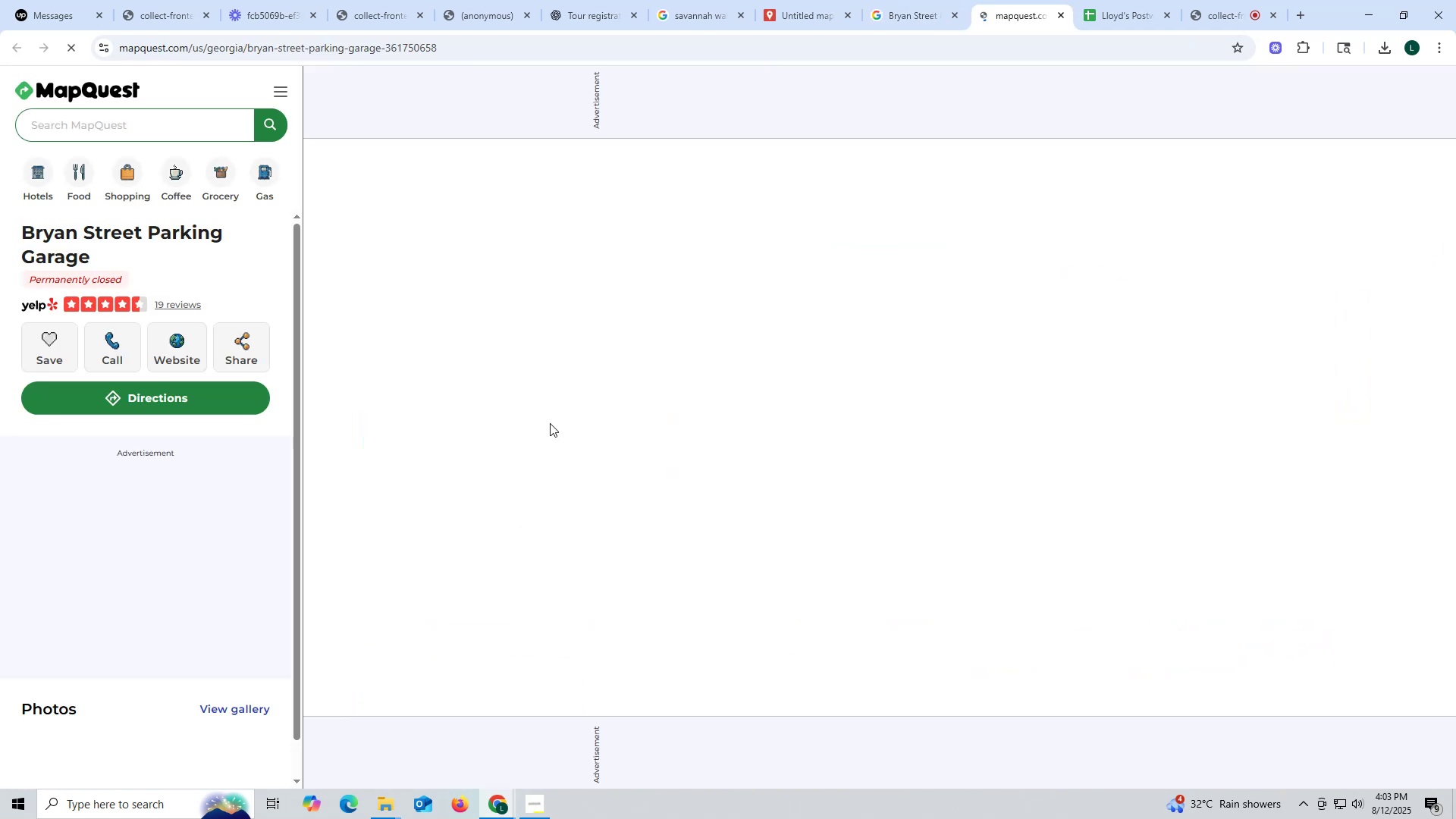 
left_click([1059, 11])
 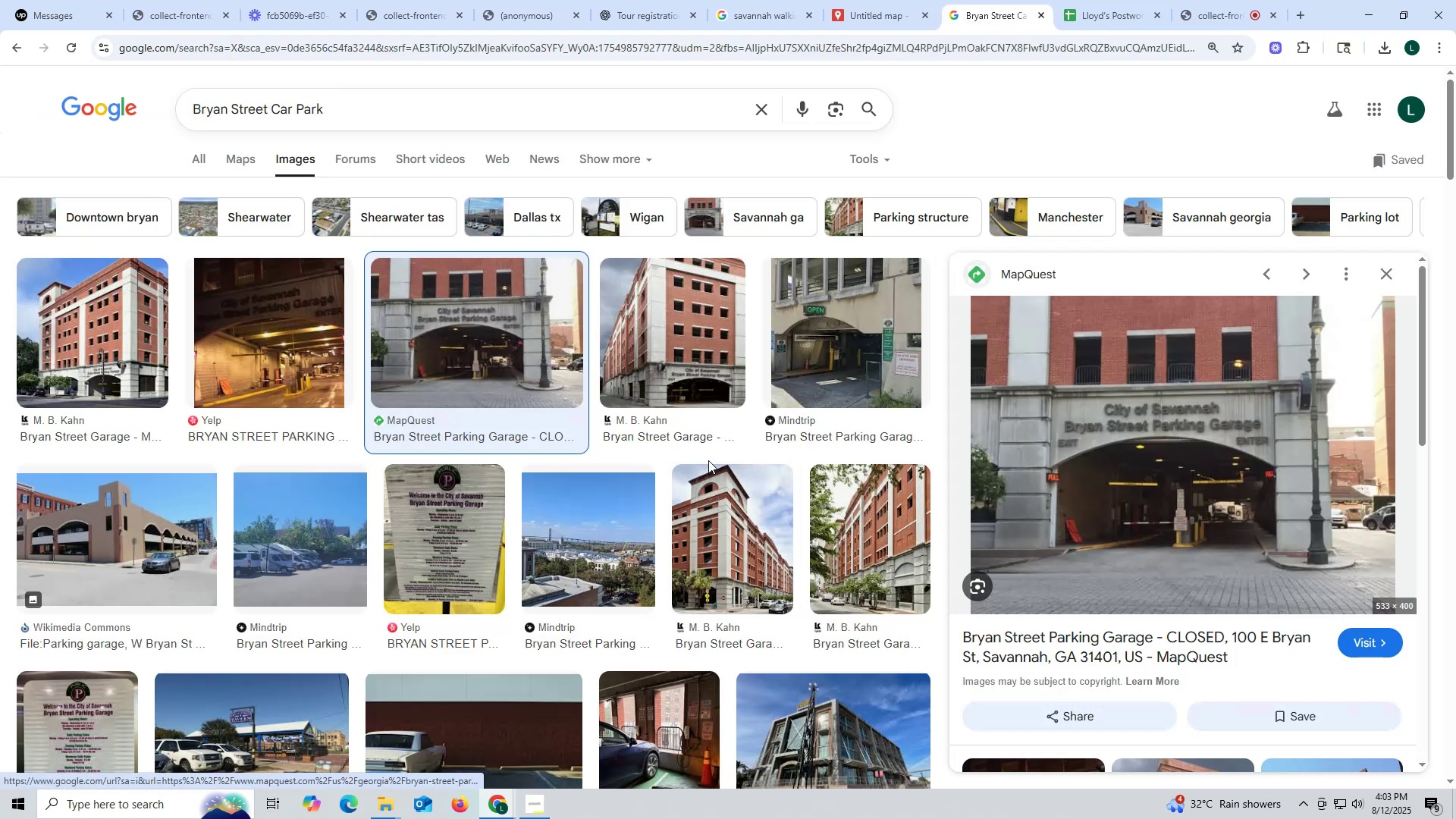 
scroll: coordinate [981, 556], scroll_direction: down, amount: 4.0
 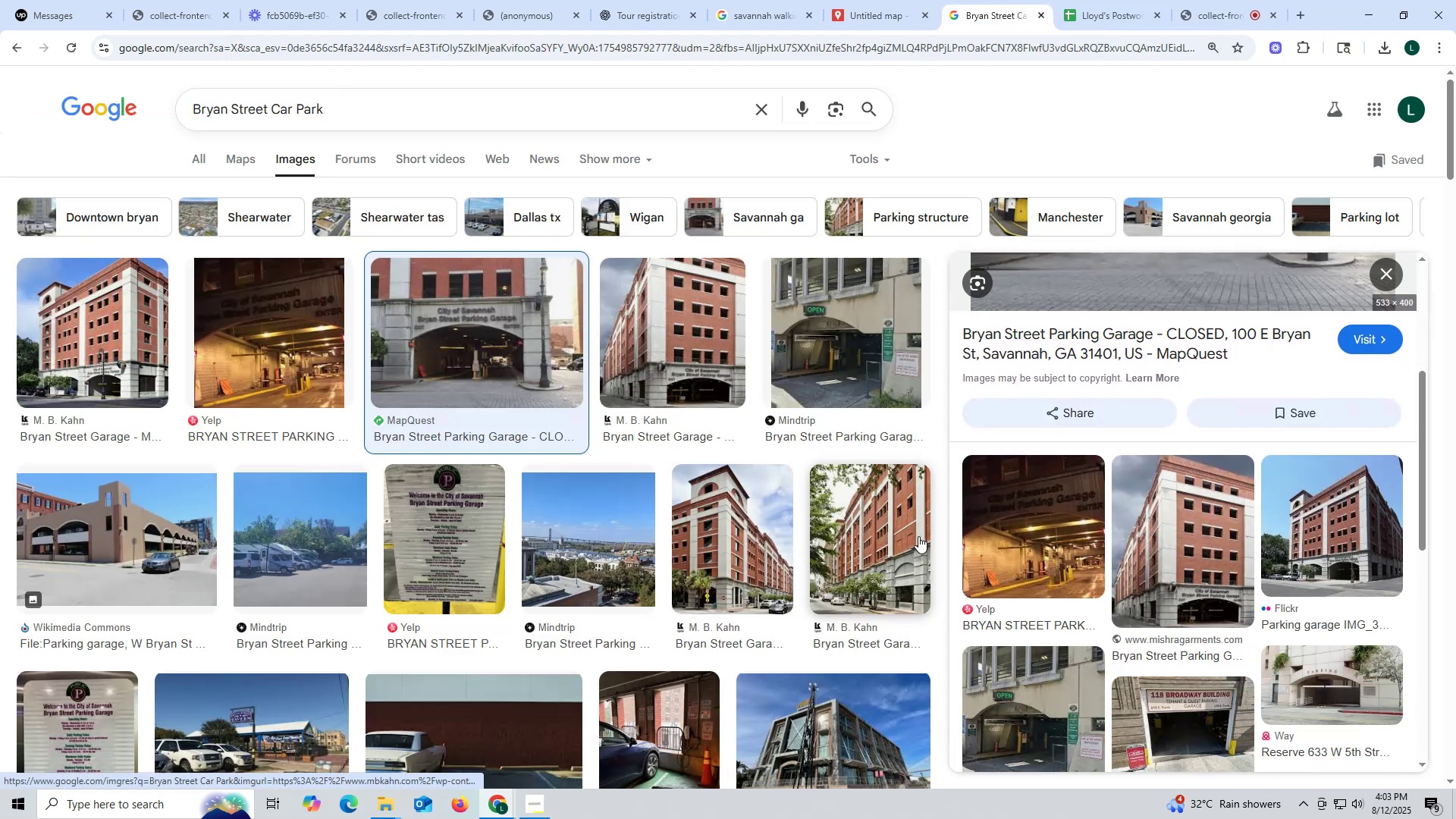 
scroll: coordinate [180, 477], scroll_direction: up, amount: 11.0
 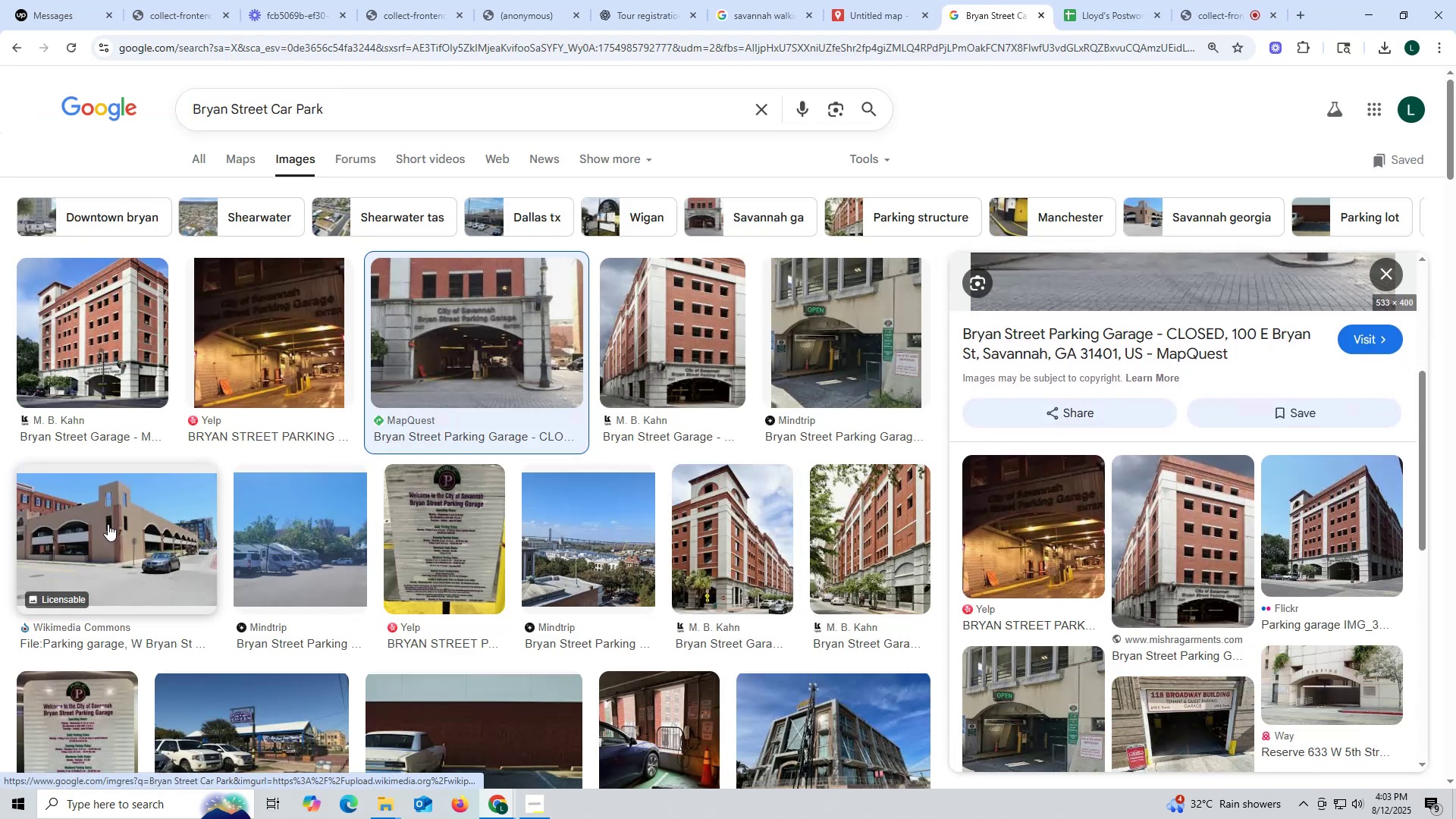 
left_click([108, 524])
 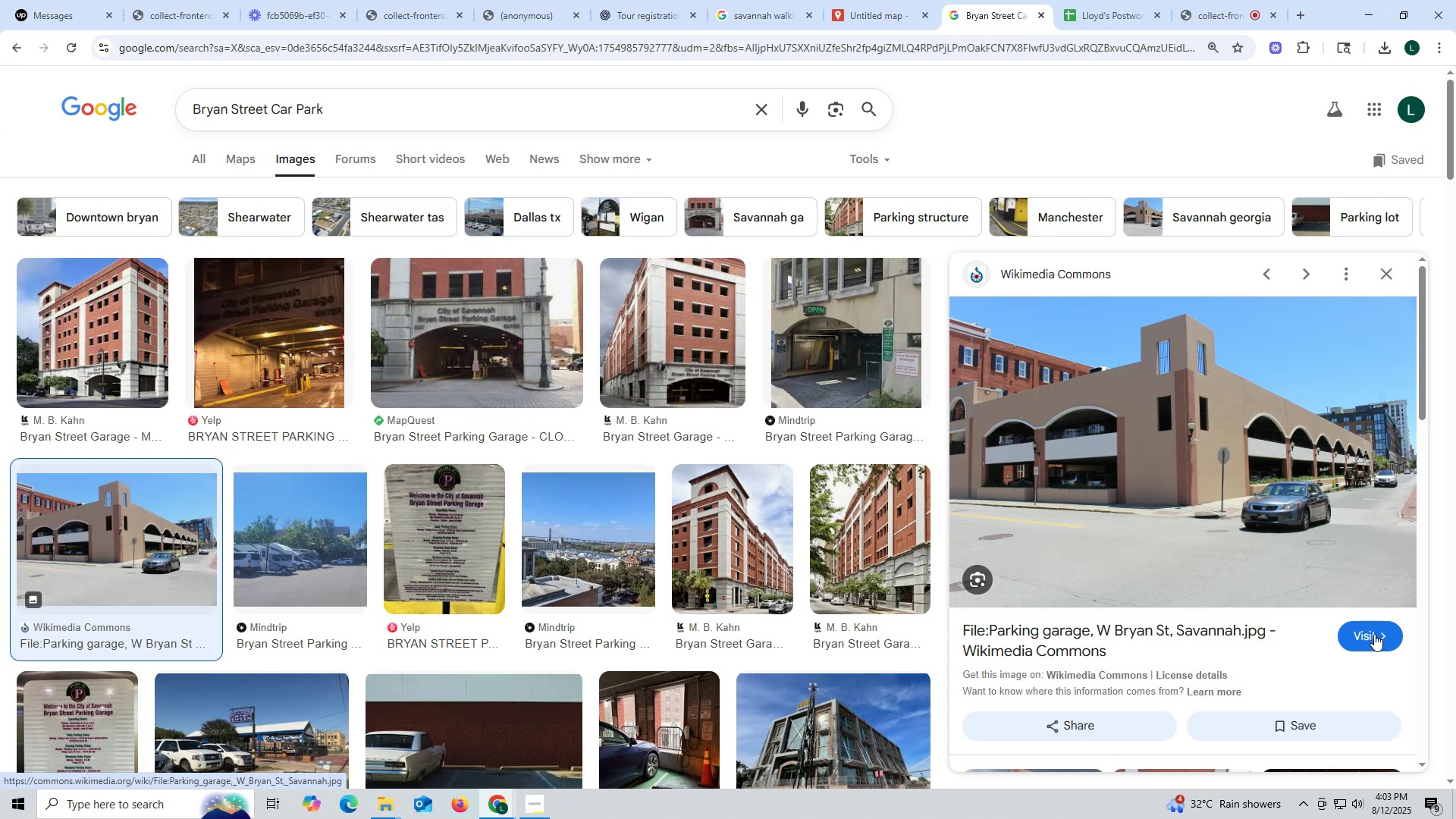 
wait(5.16)
 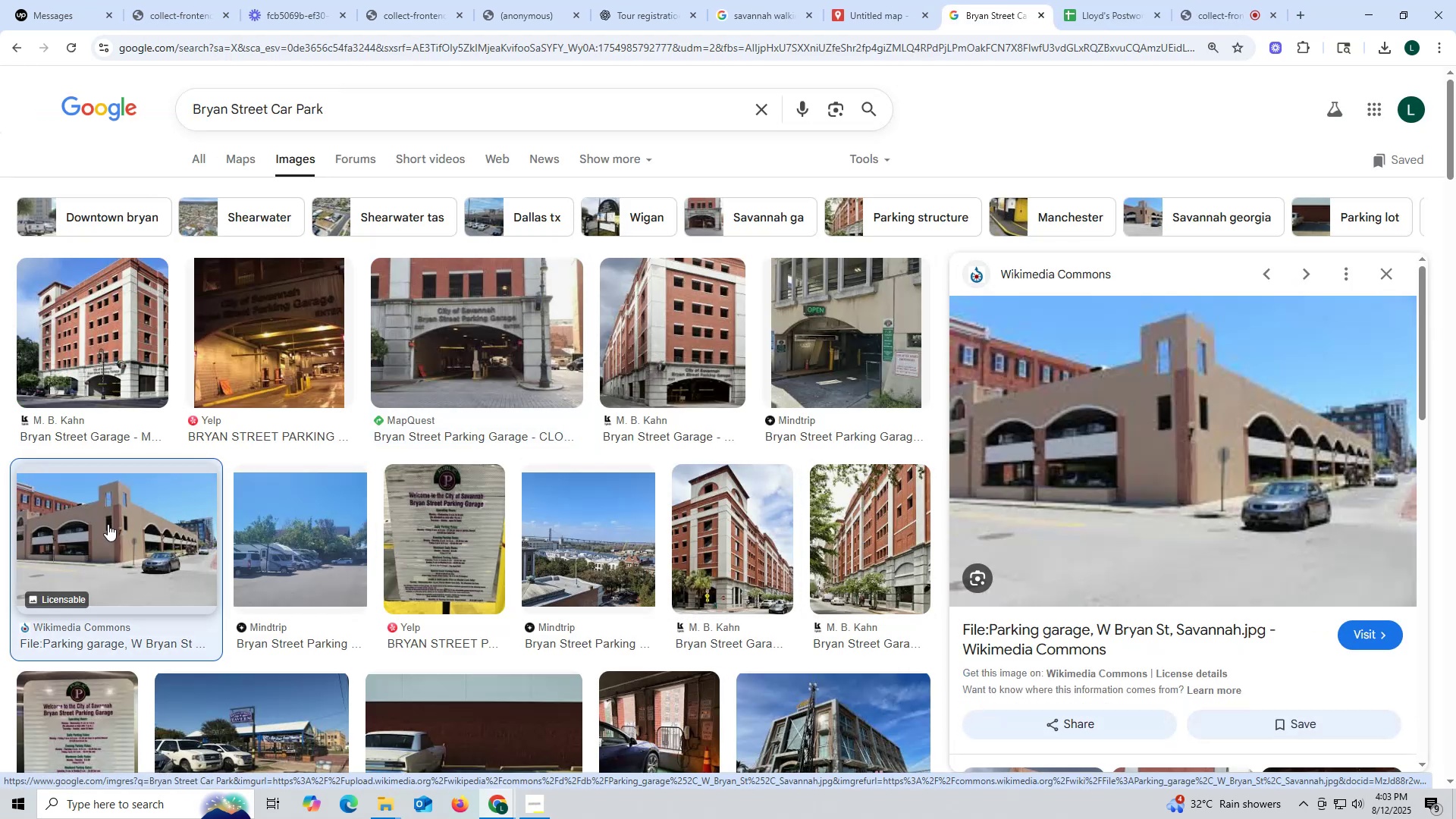 
left_click([1374, 634])
 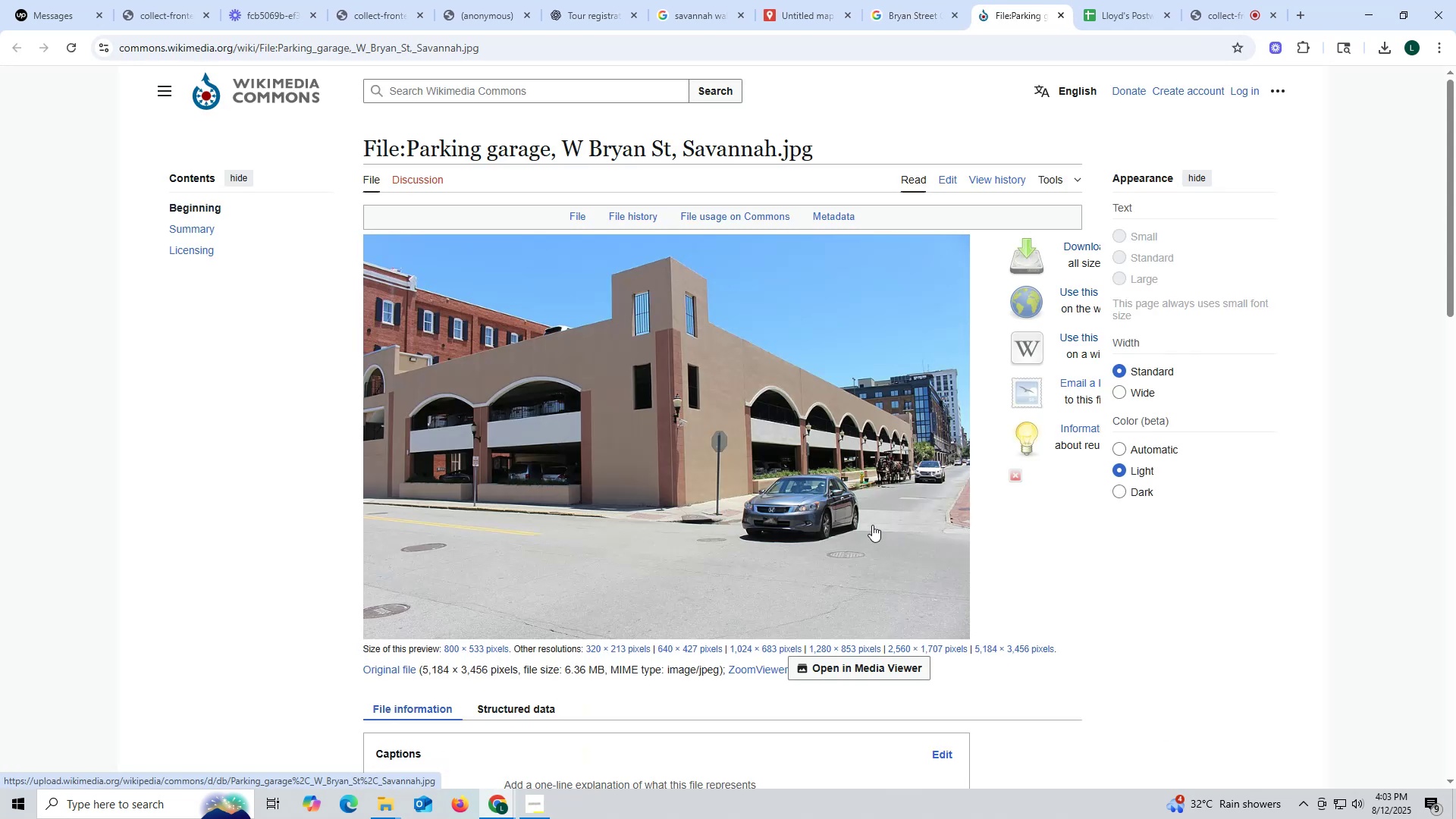 
wait(5.66)
 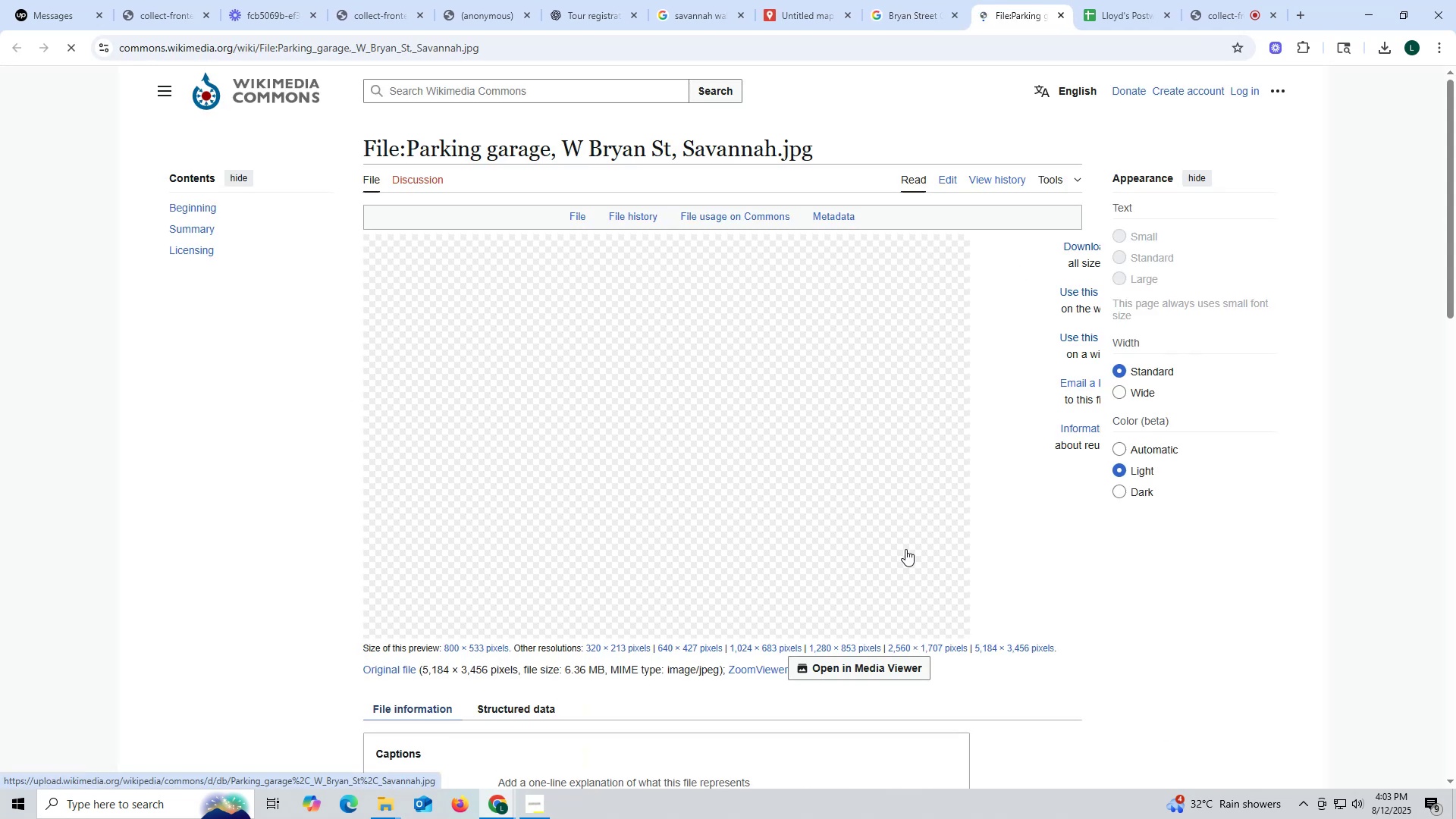 
scroll: coordinate [654, 474], scroll_direction: down, amount: 2.0
 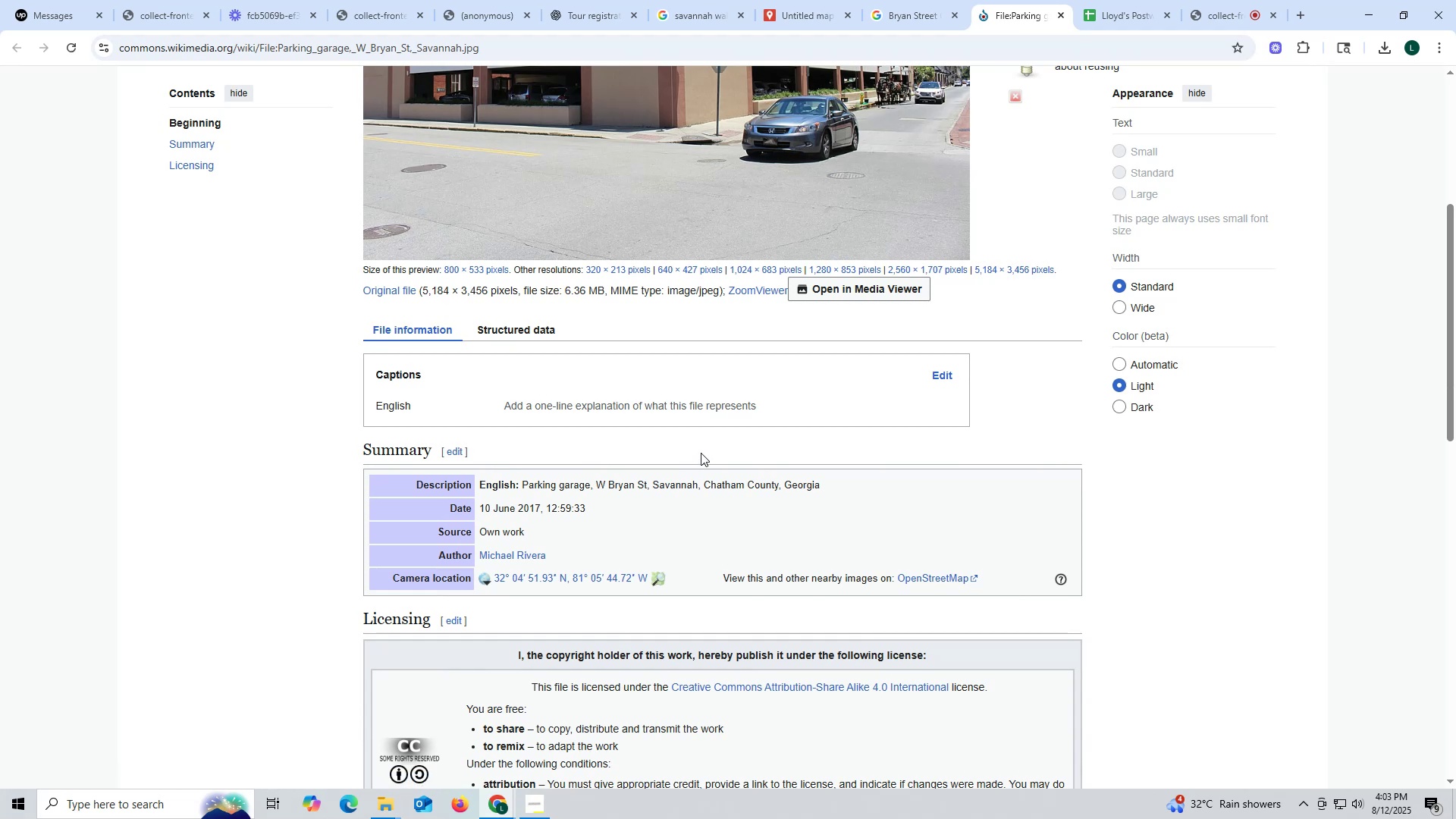 
scroll: coordinate [701, 453], scroll_direction: up, amount: 11.0
 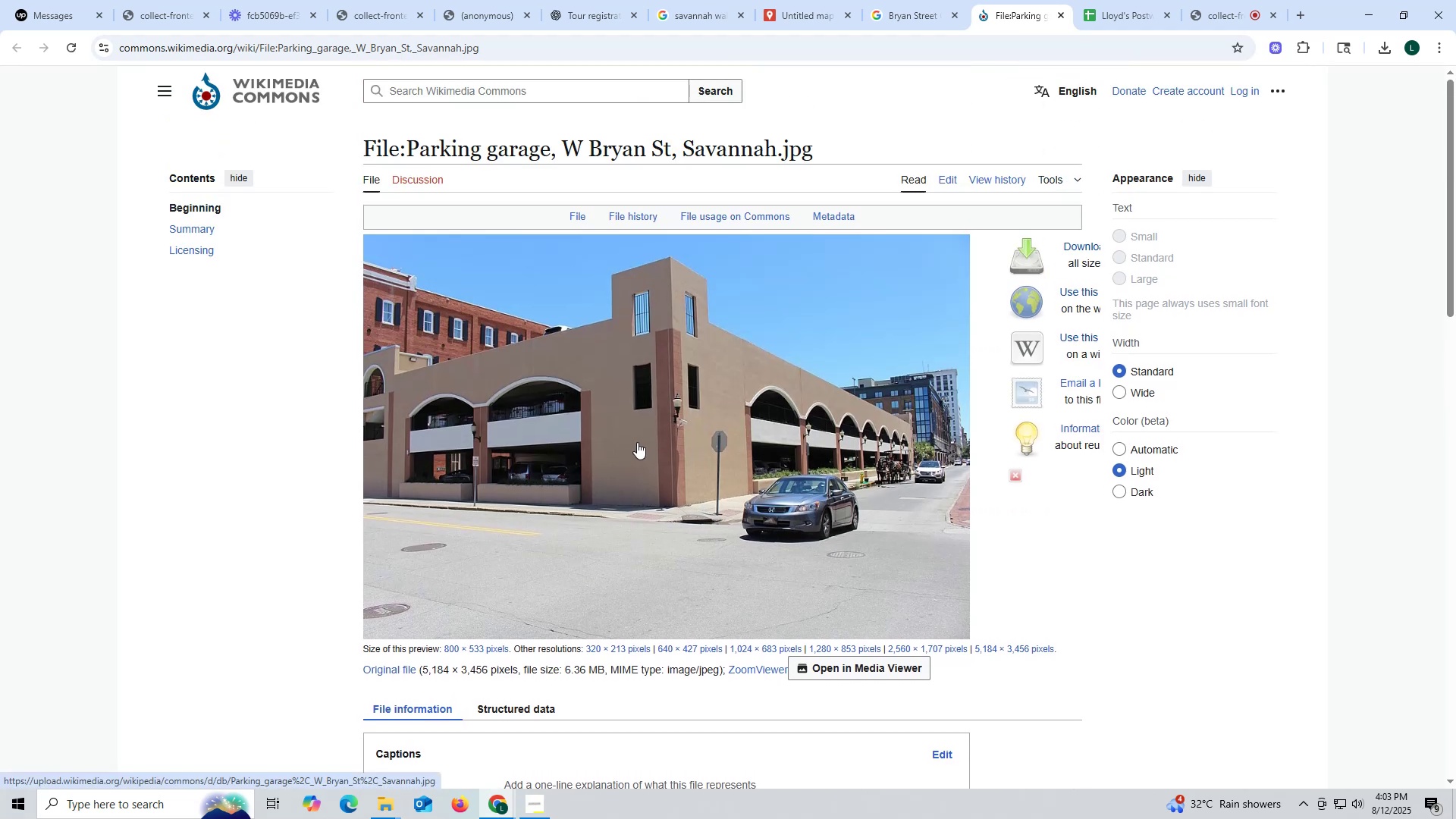 
left_click([637, 442])
 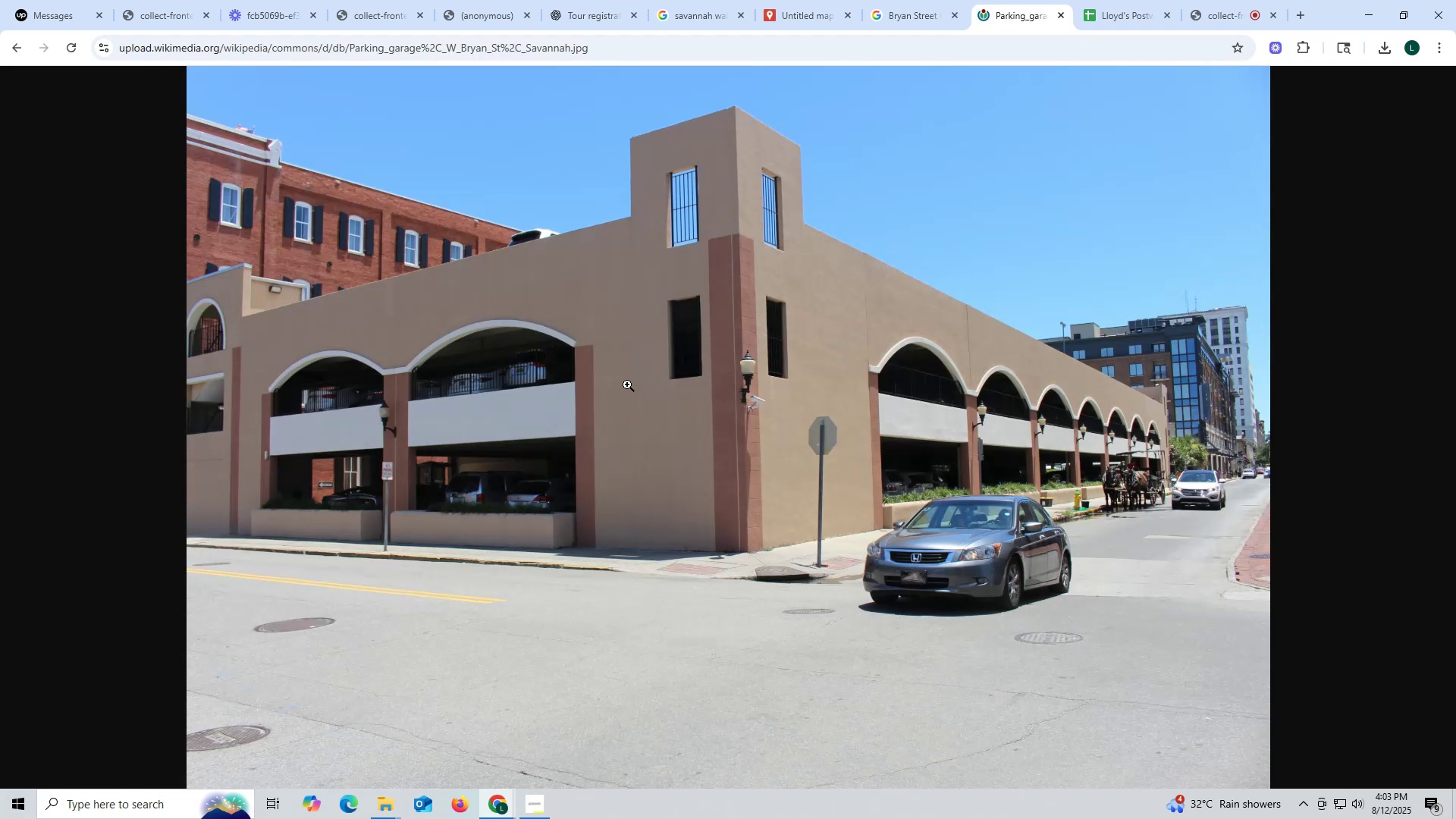 
wait(5.23)
 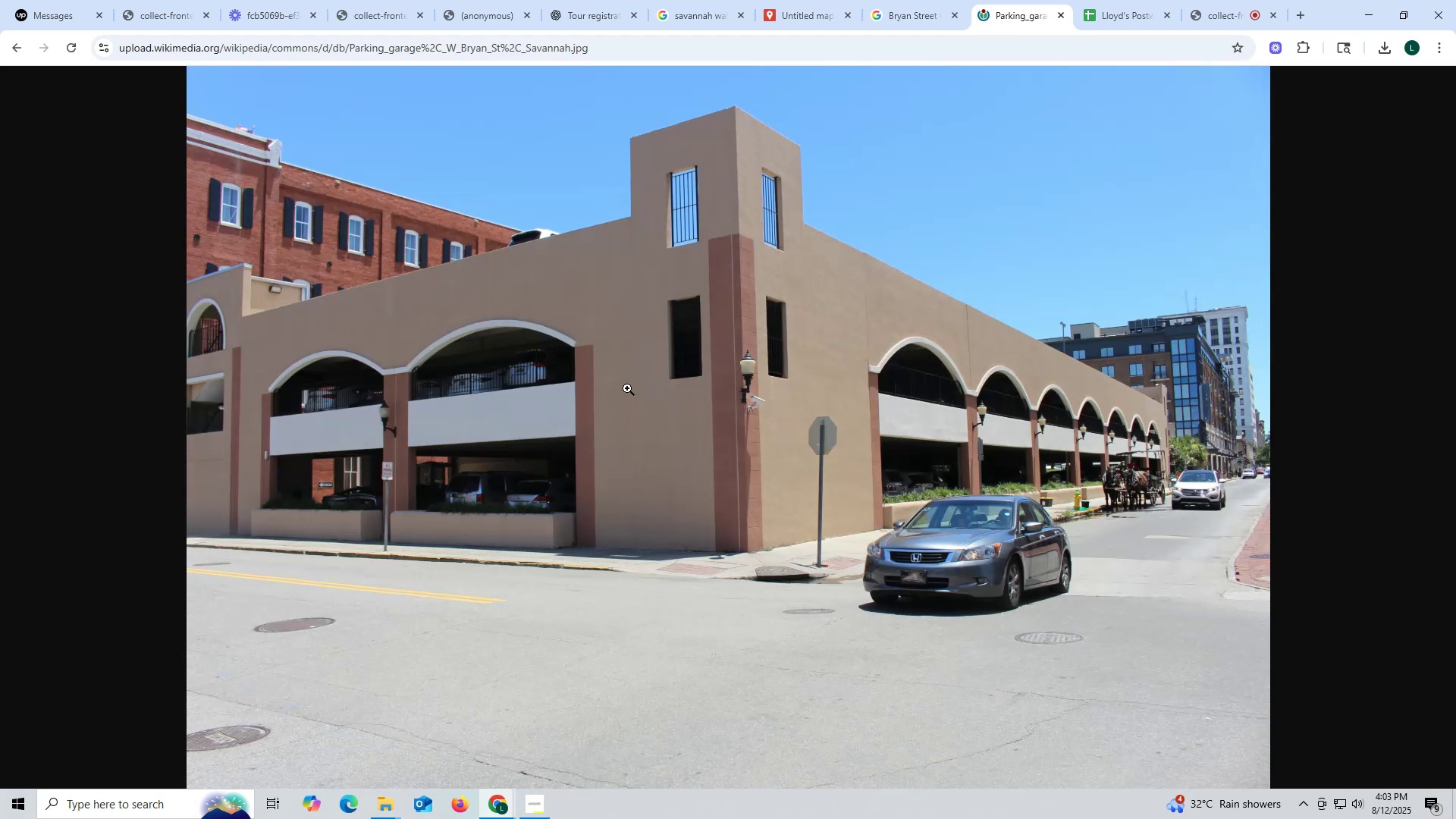 
right_click([627, 384])
 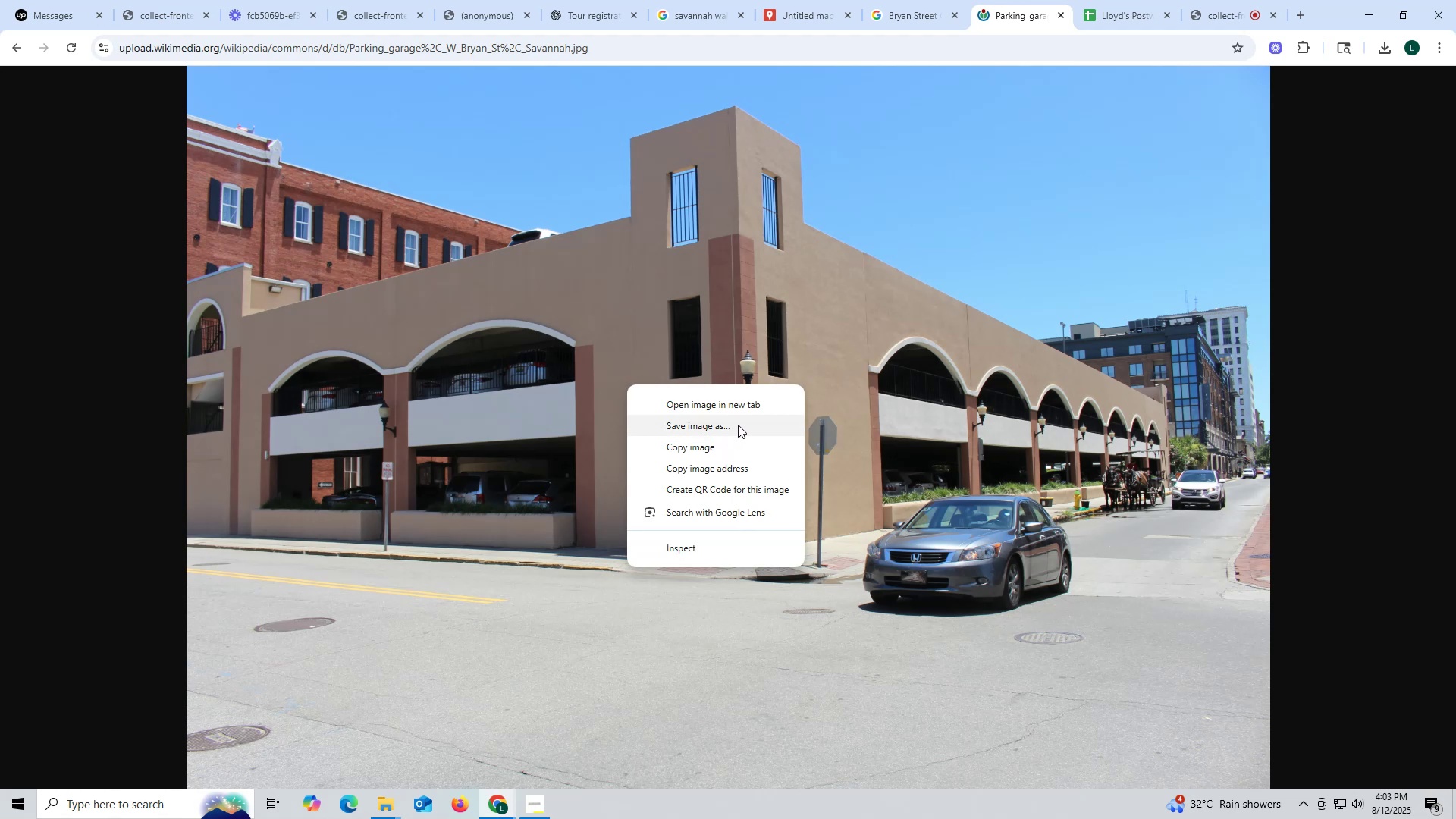 
left_click([739, 426])
 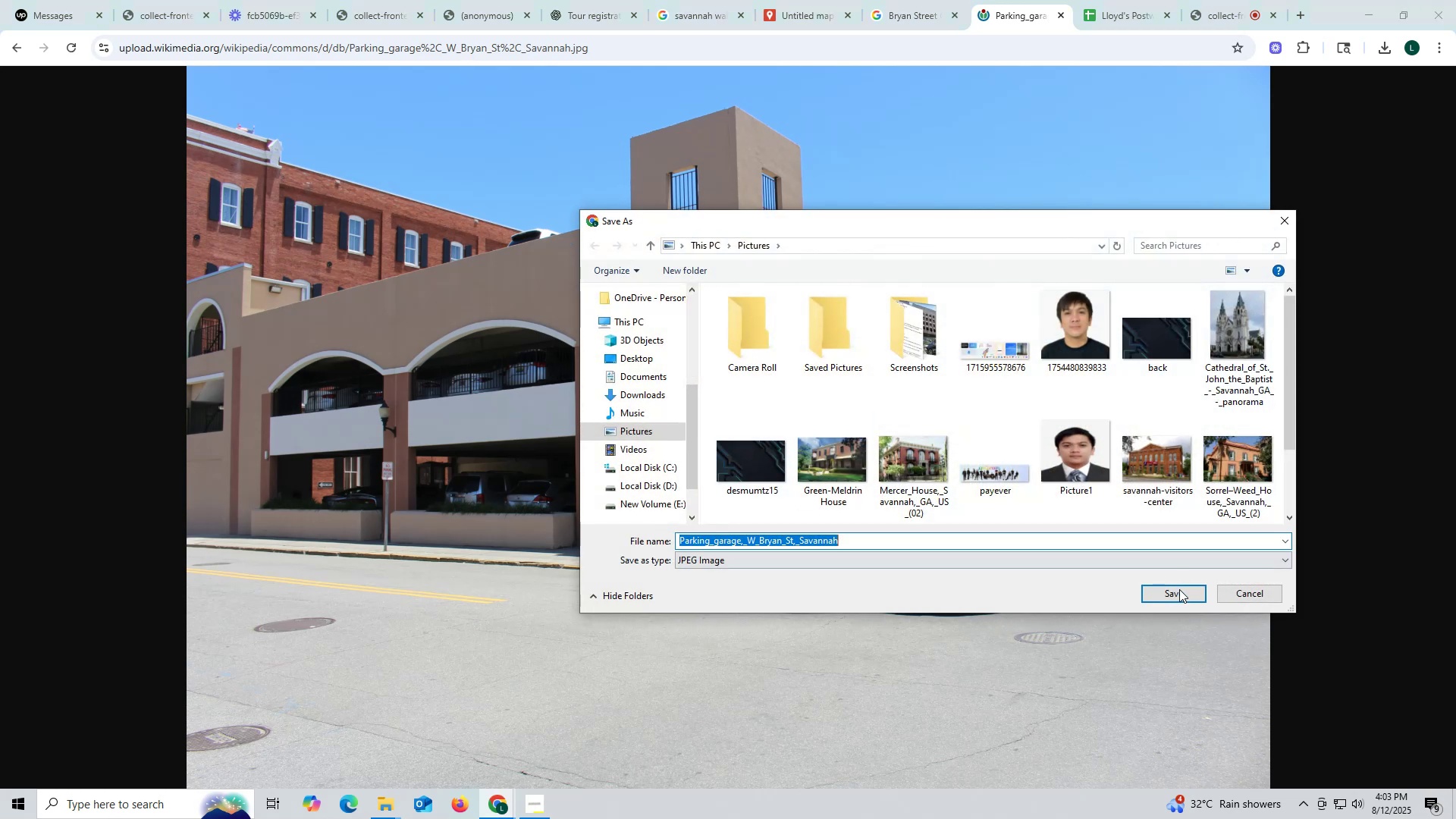 
left_click([1178, 592])
 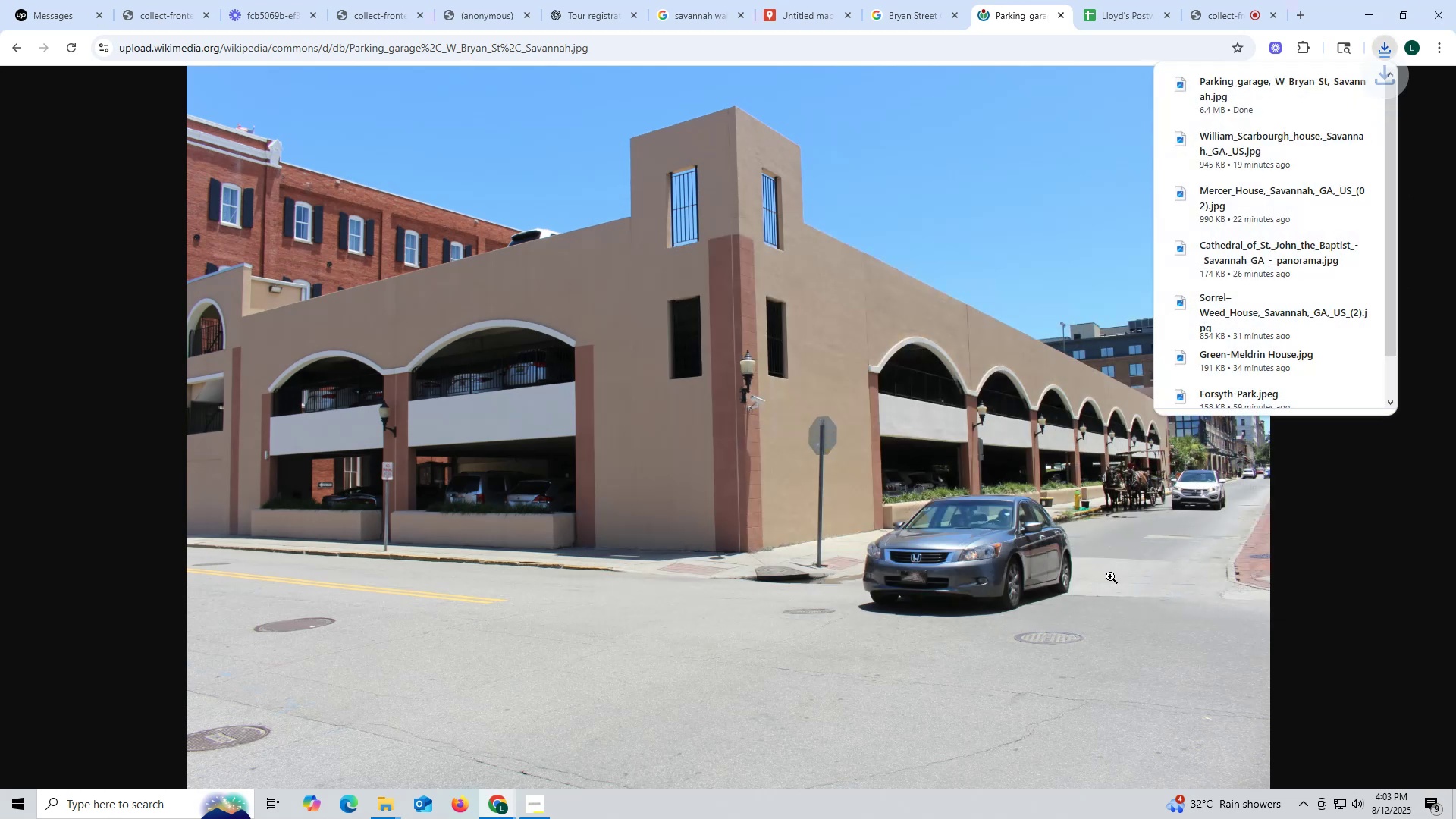 
key(Escape)
 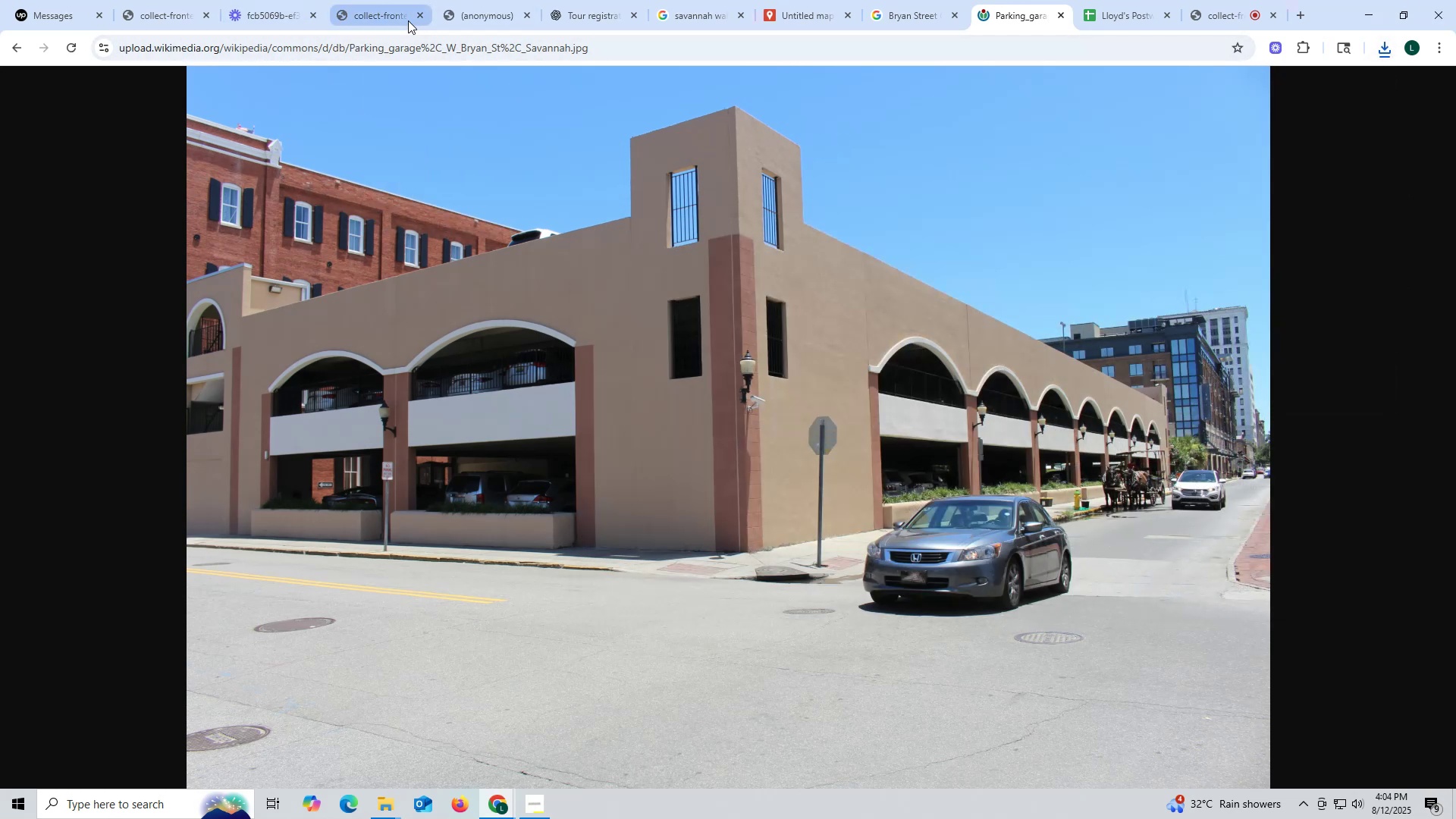 
left_click([798, 14])
 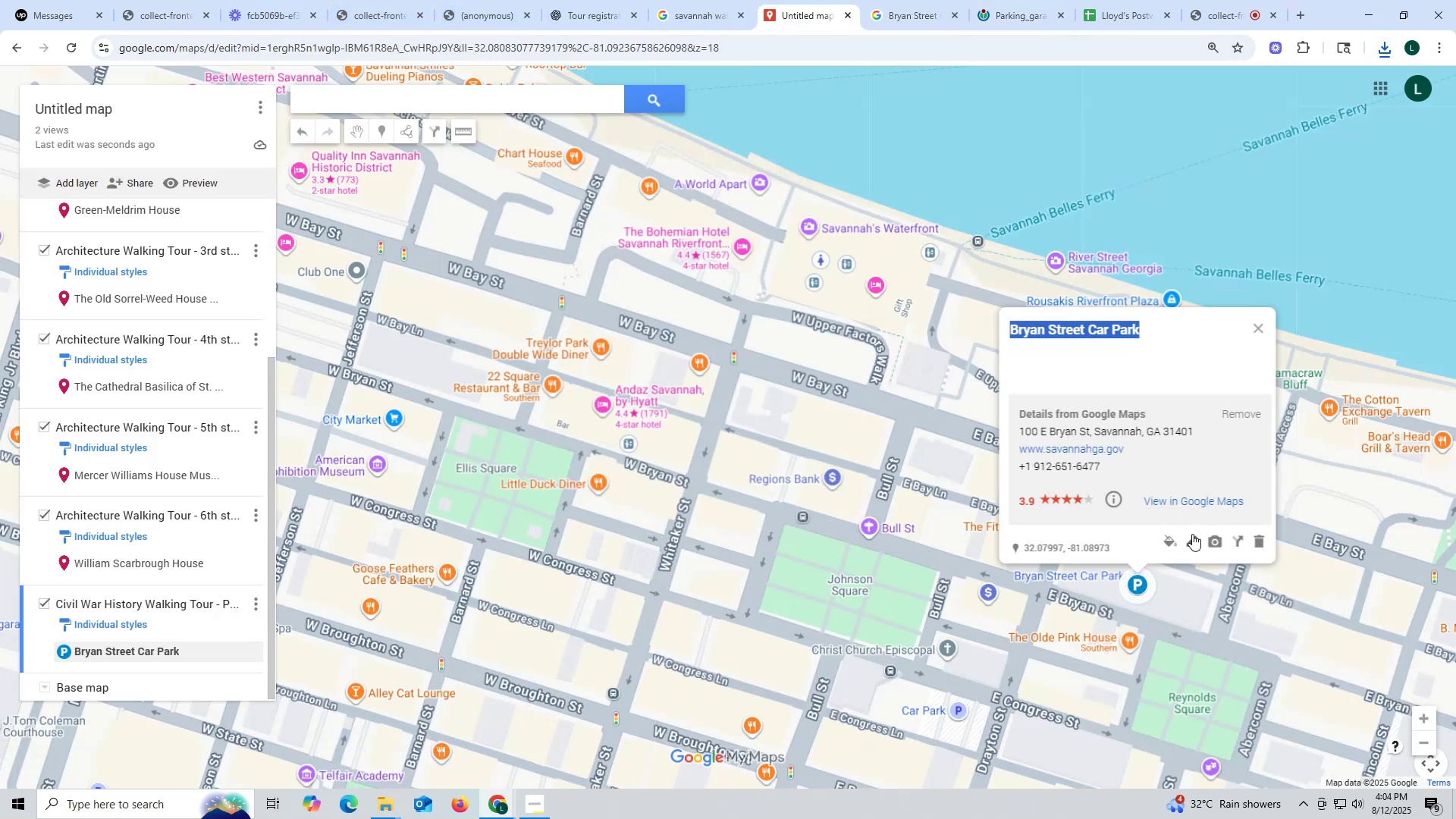 
left_click([1212, 541])
 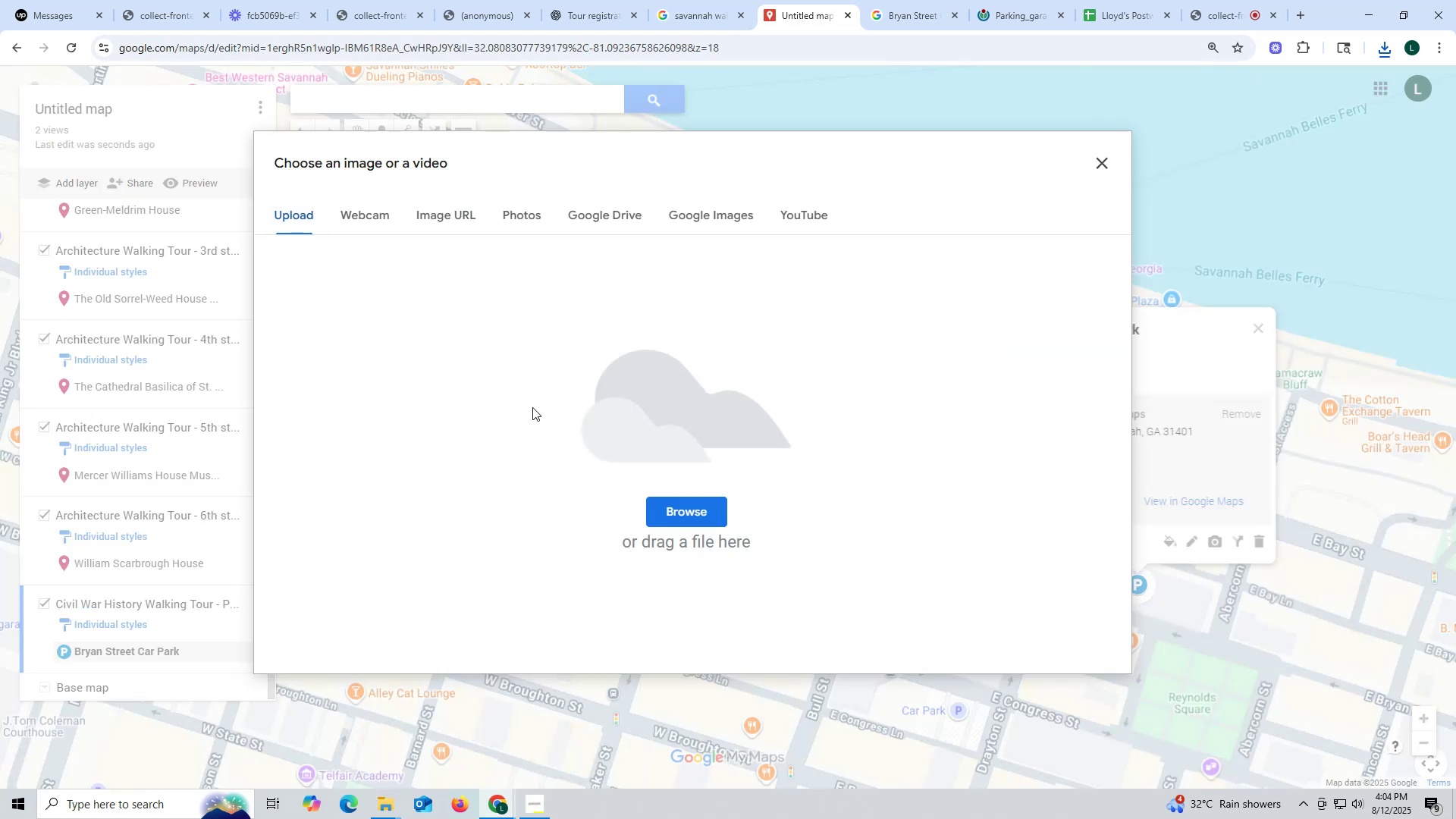 
left_click([704, 511])
 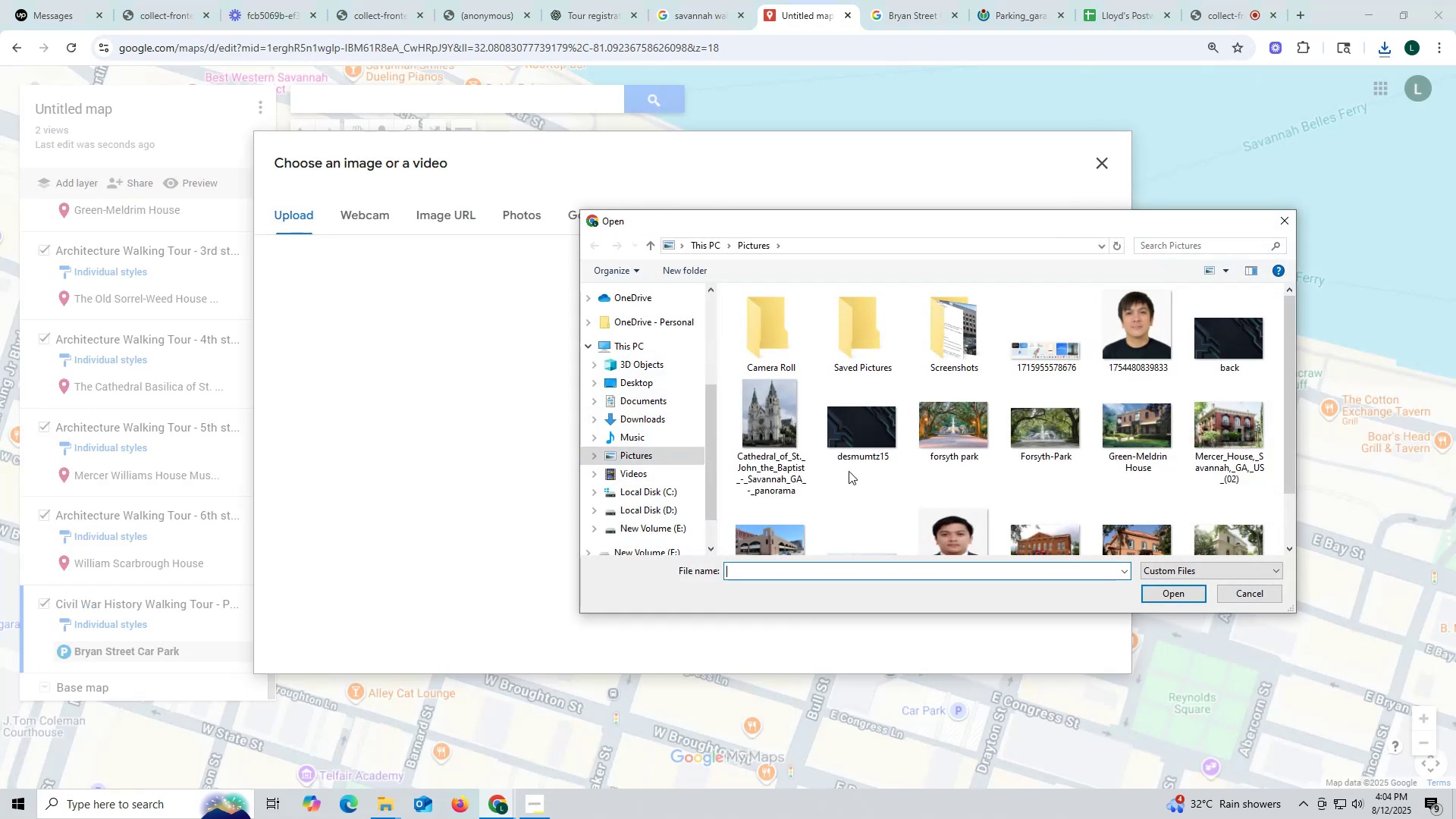 
scroll: coordinate [1027, 478], scroll_direction: down, amount: 14.0
 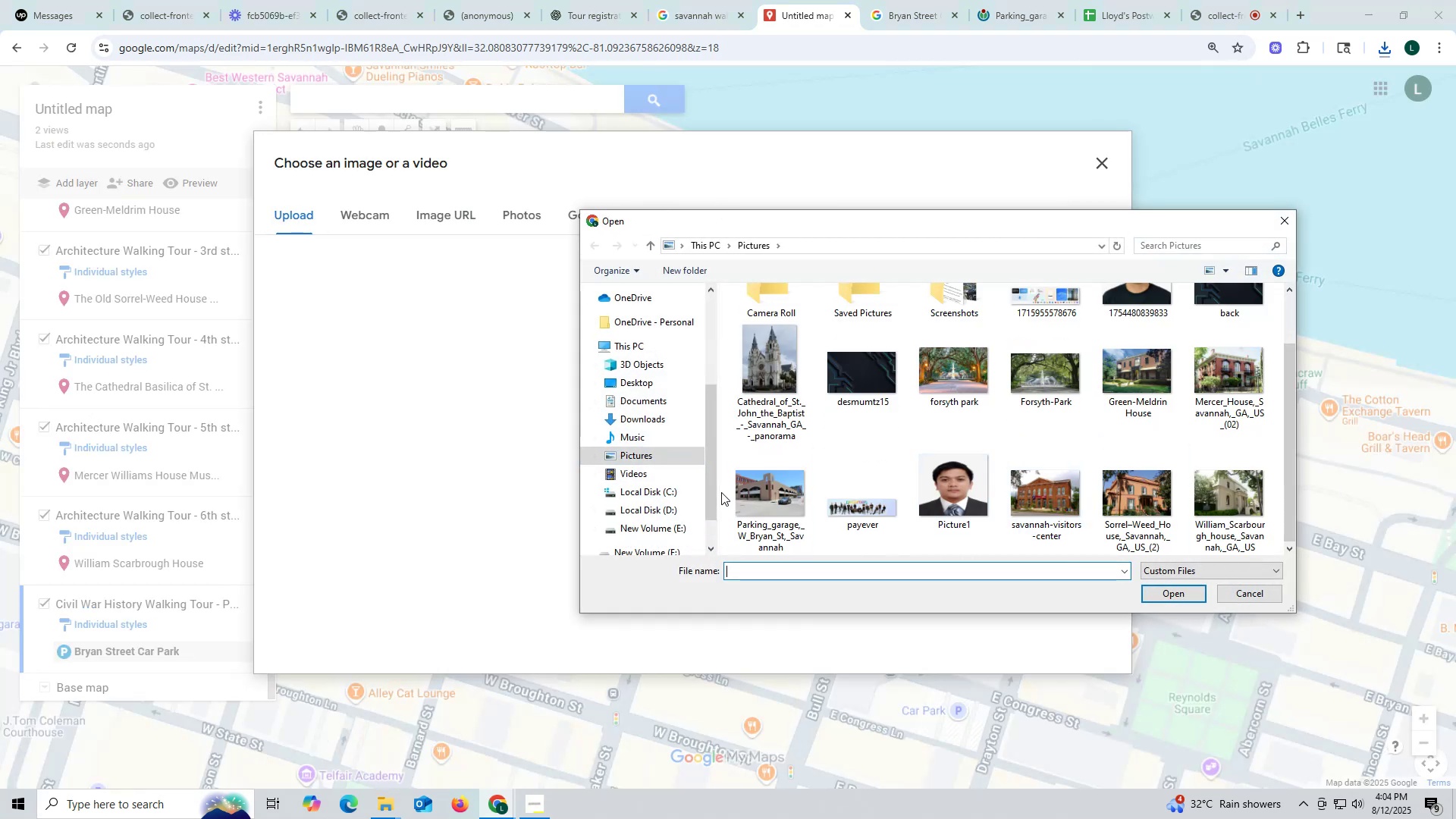 
left_click([786, 499])
 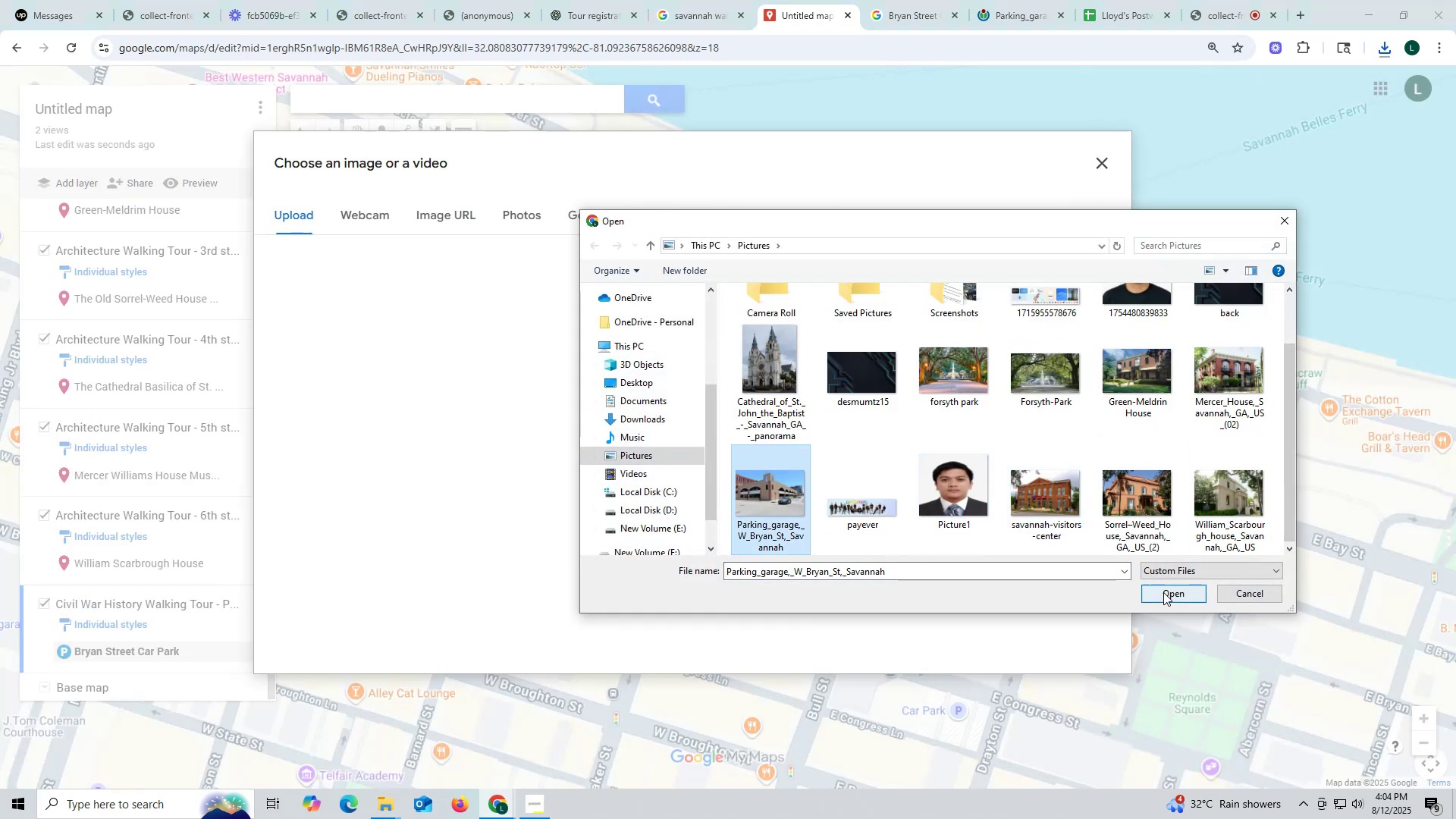 
left_click([1164, 592])
 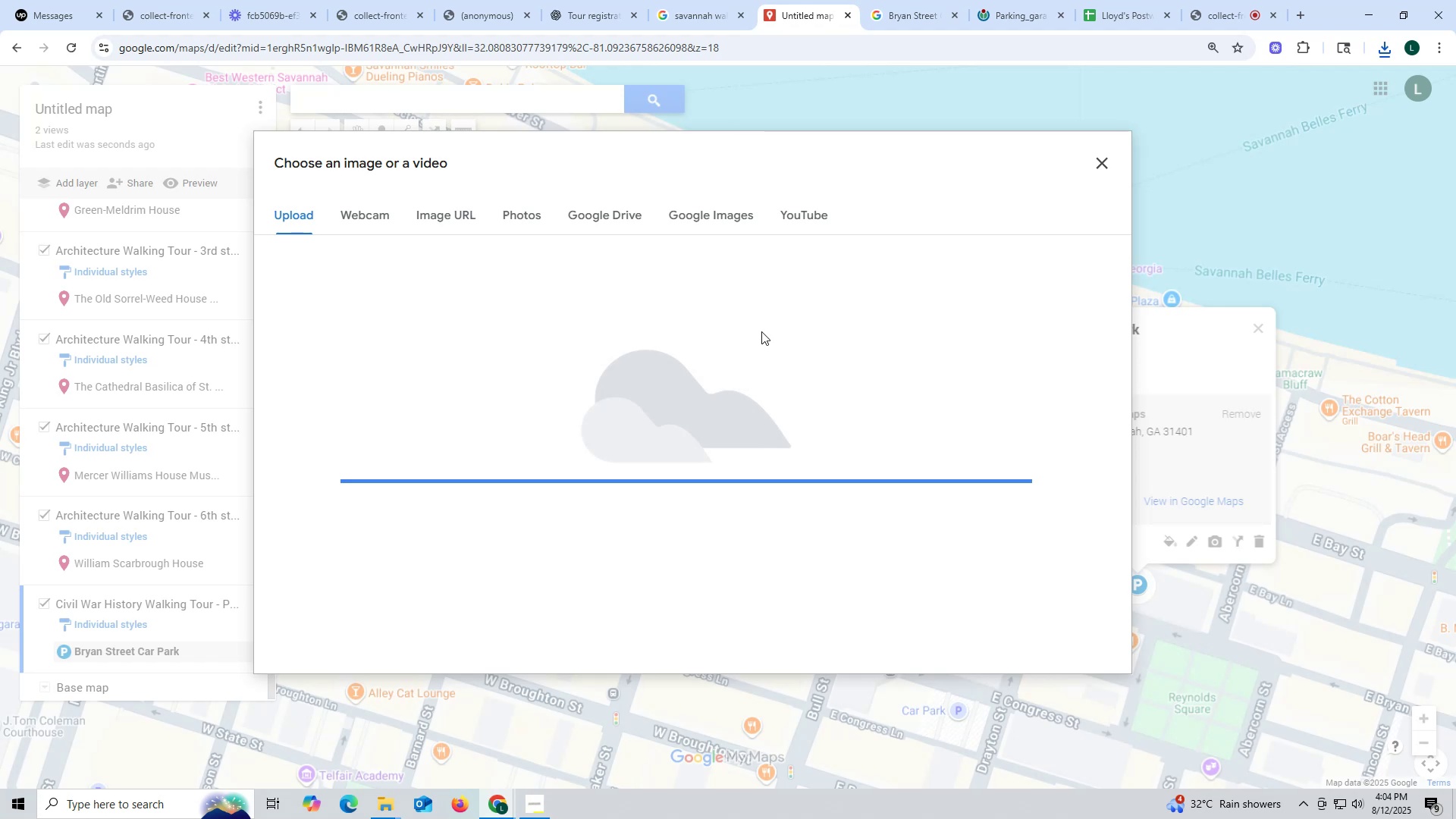 
wait(8.76)
 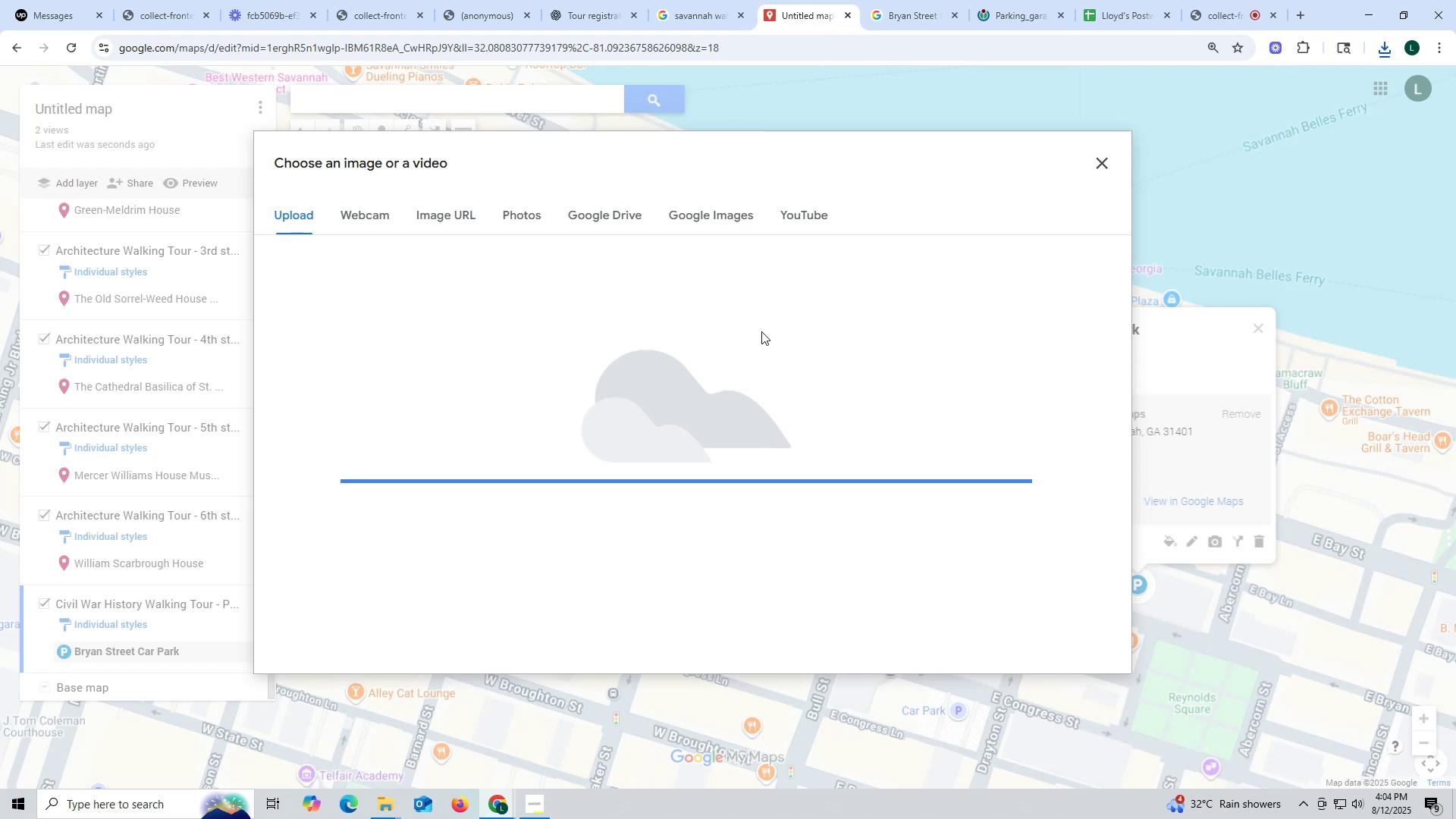 
left_click([927, 479])
 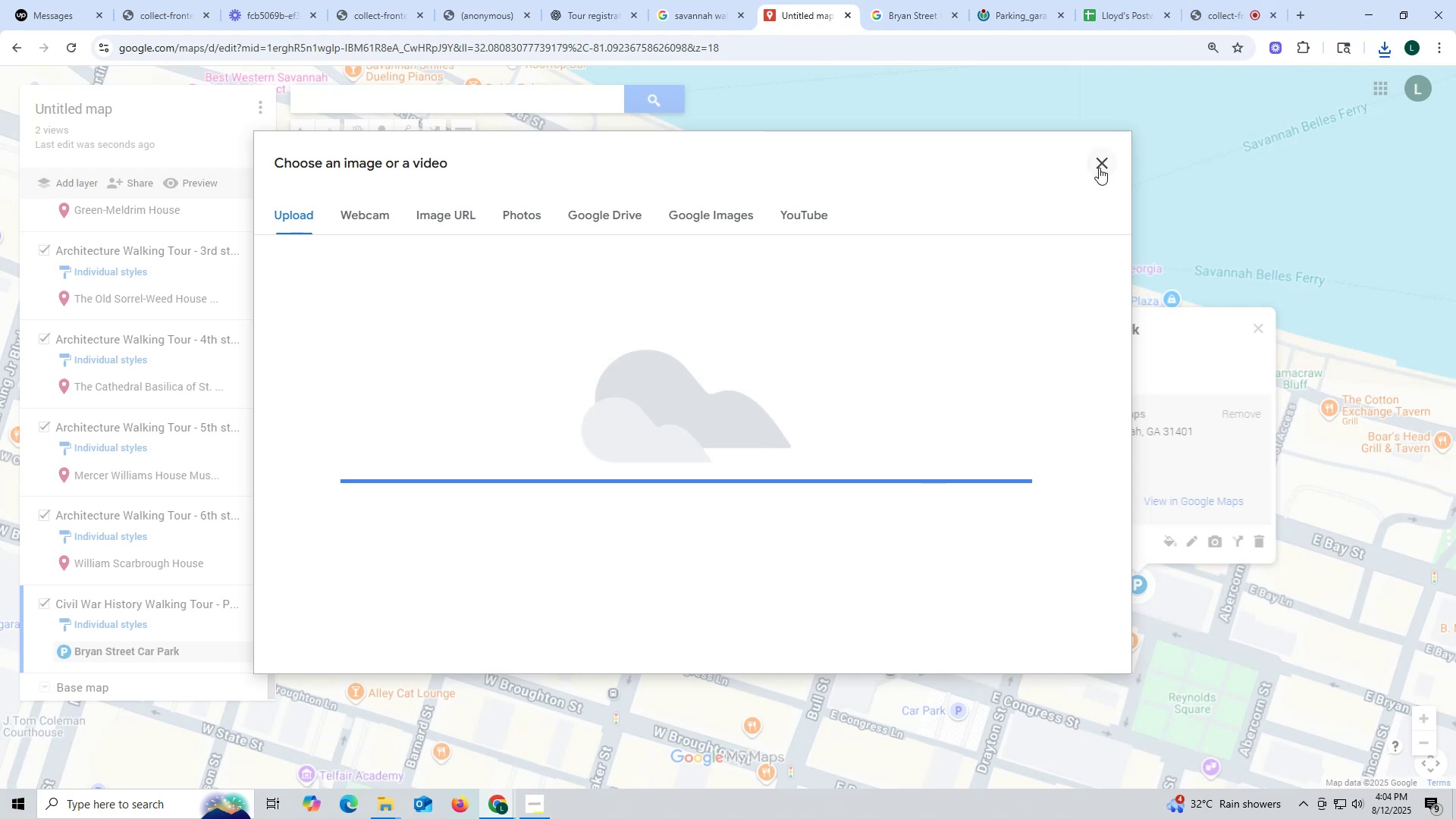 
left_click([1103, 159])
 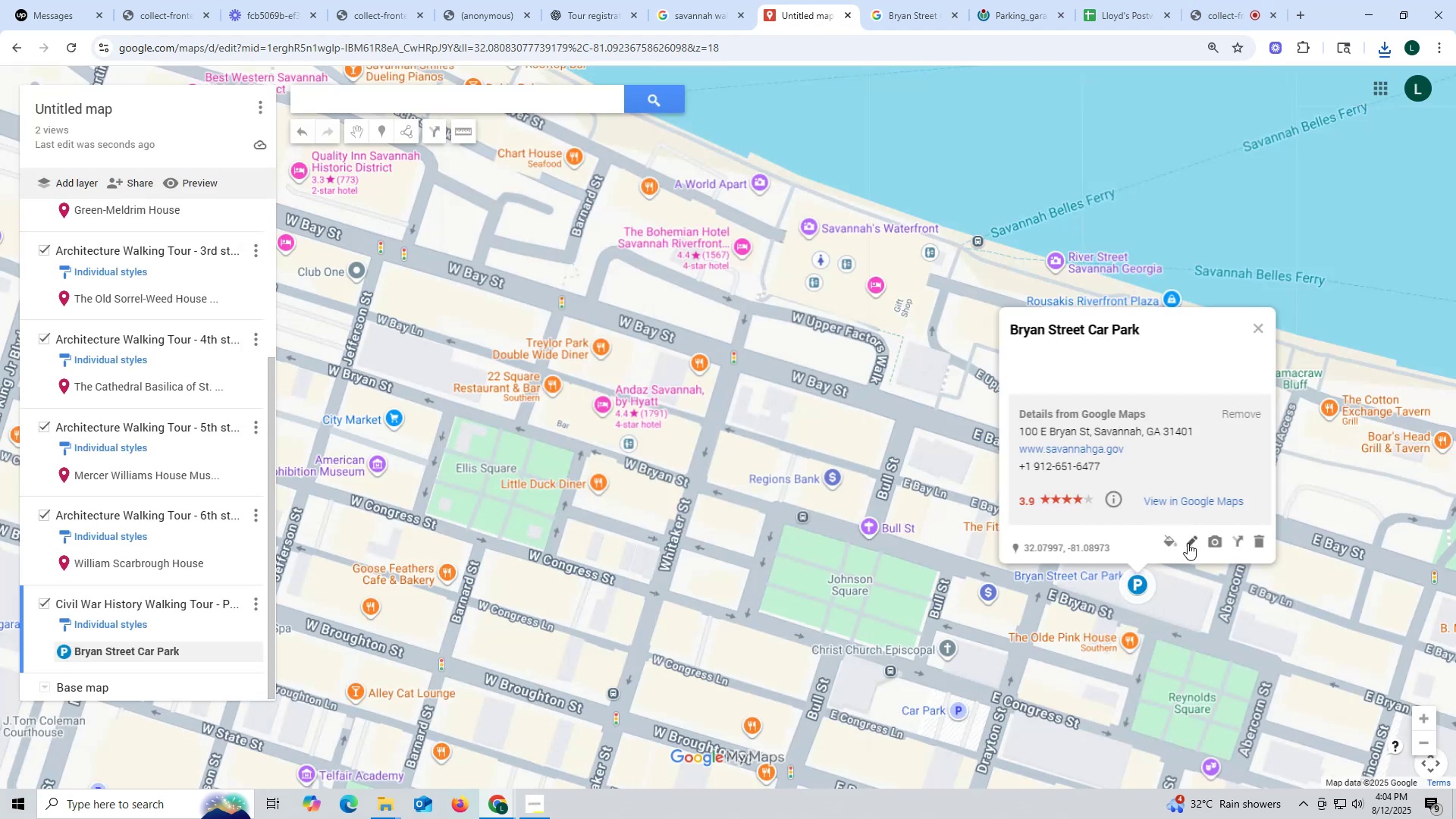 
left_click([1211, 541])
 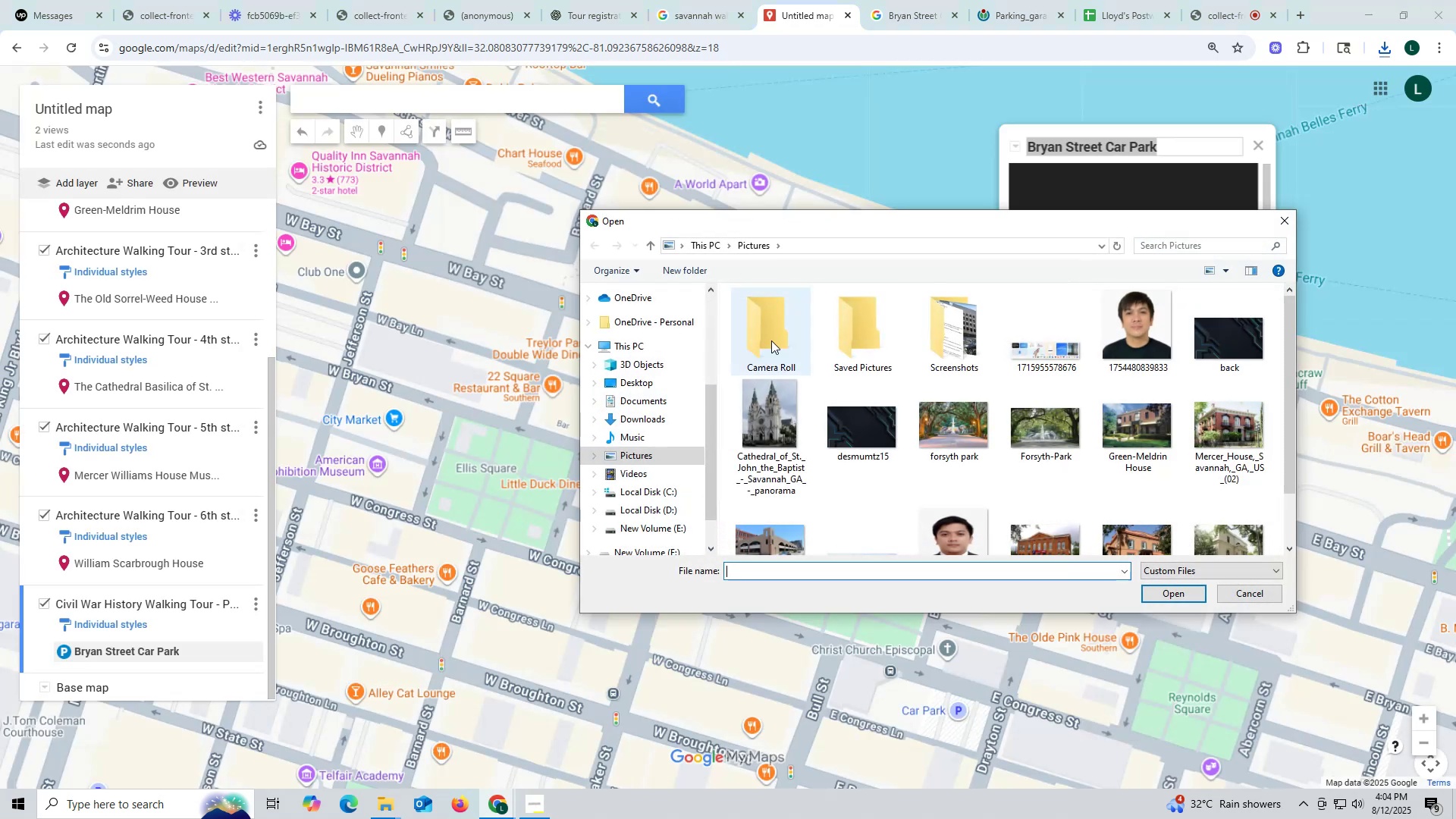 
scroll: coordinate [970, 487], scroll_direction: down, amount: 11.0
 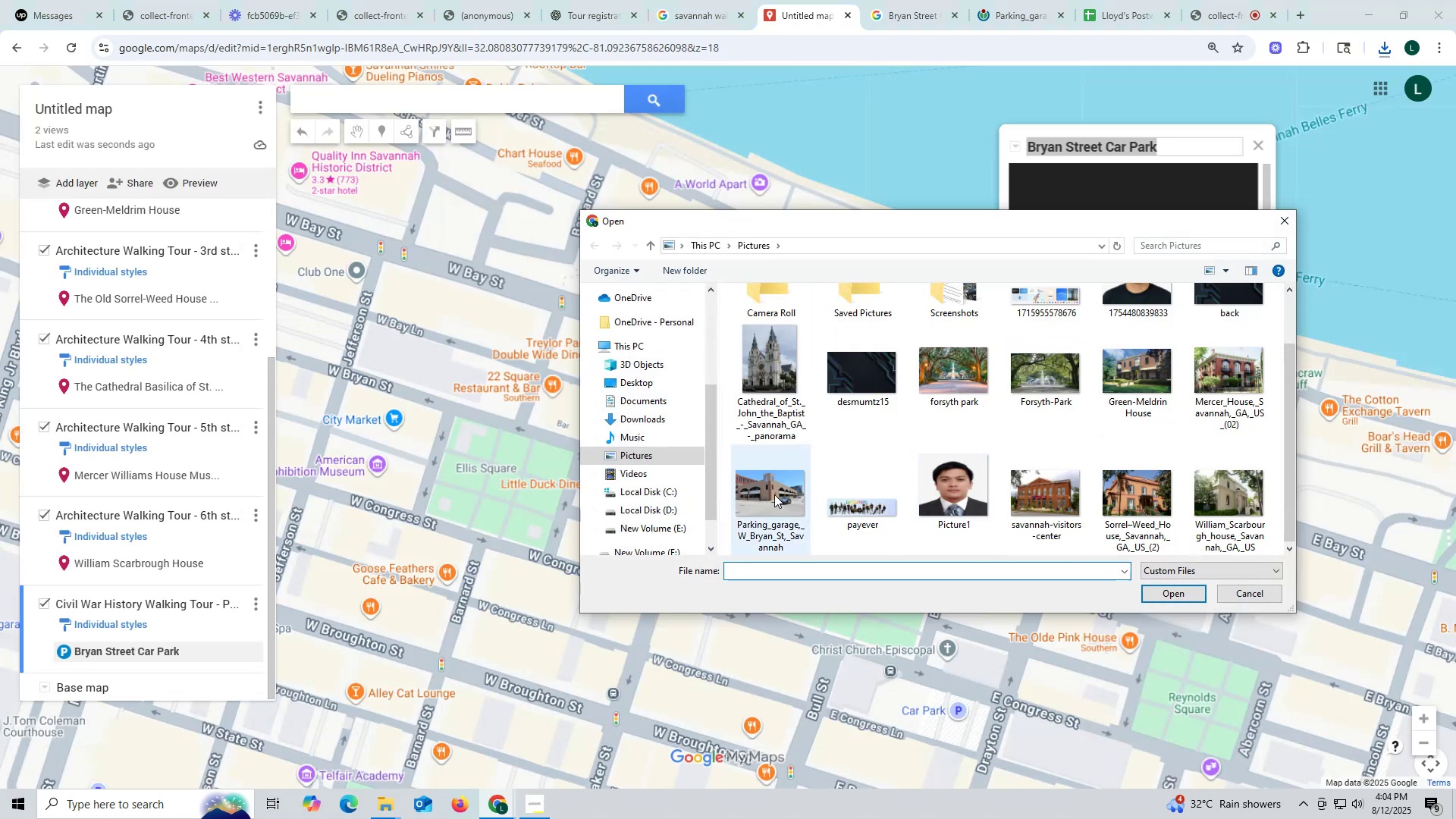 
left_click([774, 494])
 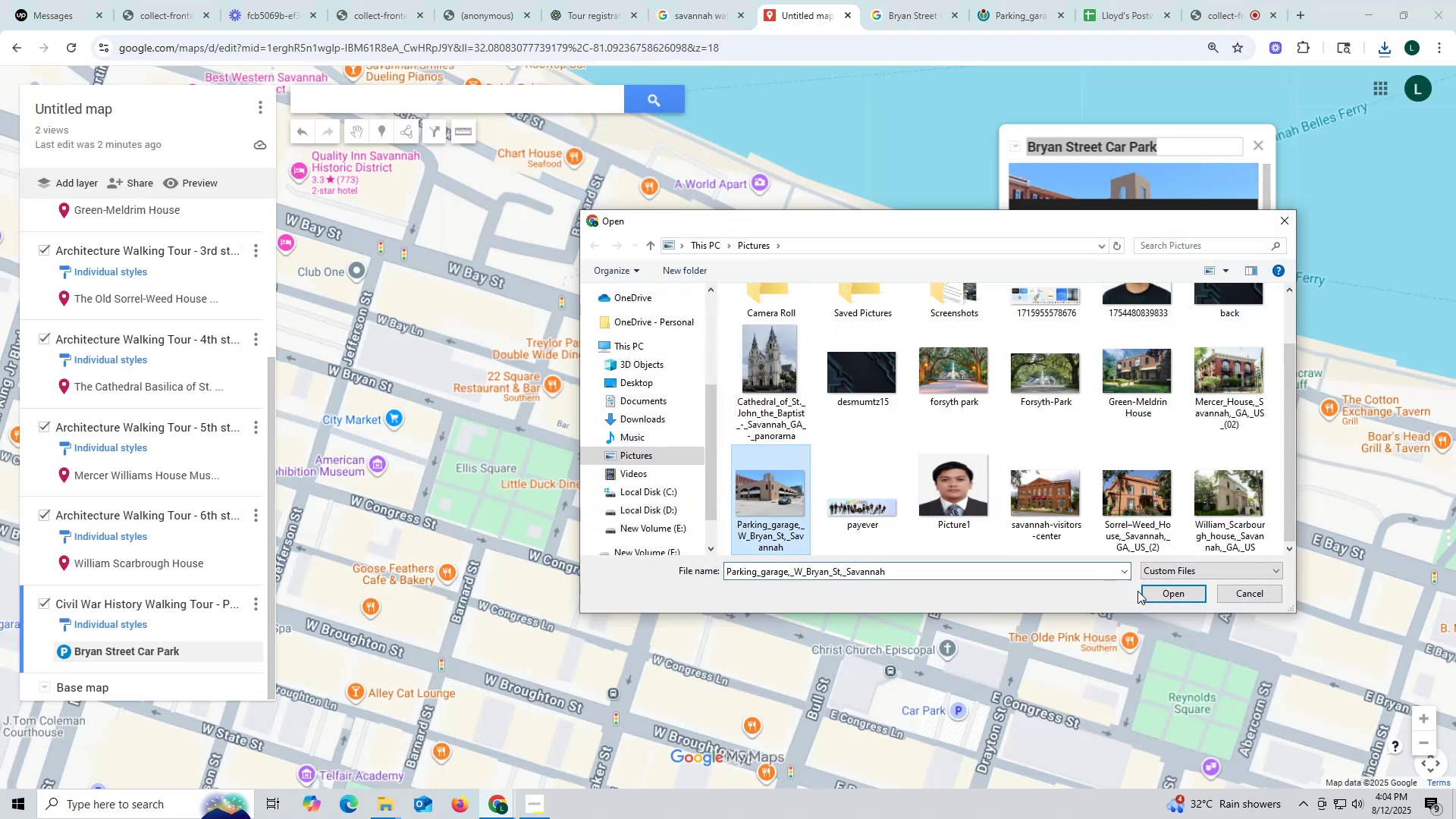 
left_click_drag(start_coordinate=[1153, 588], to_coordinate=[1166, 640])
 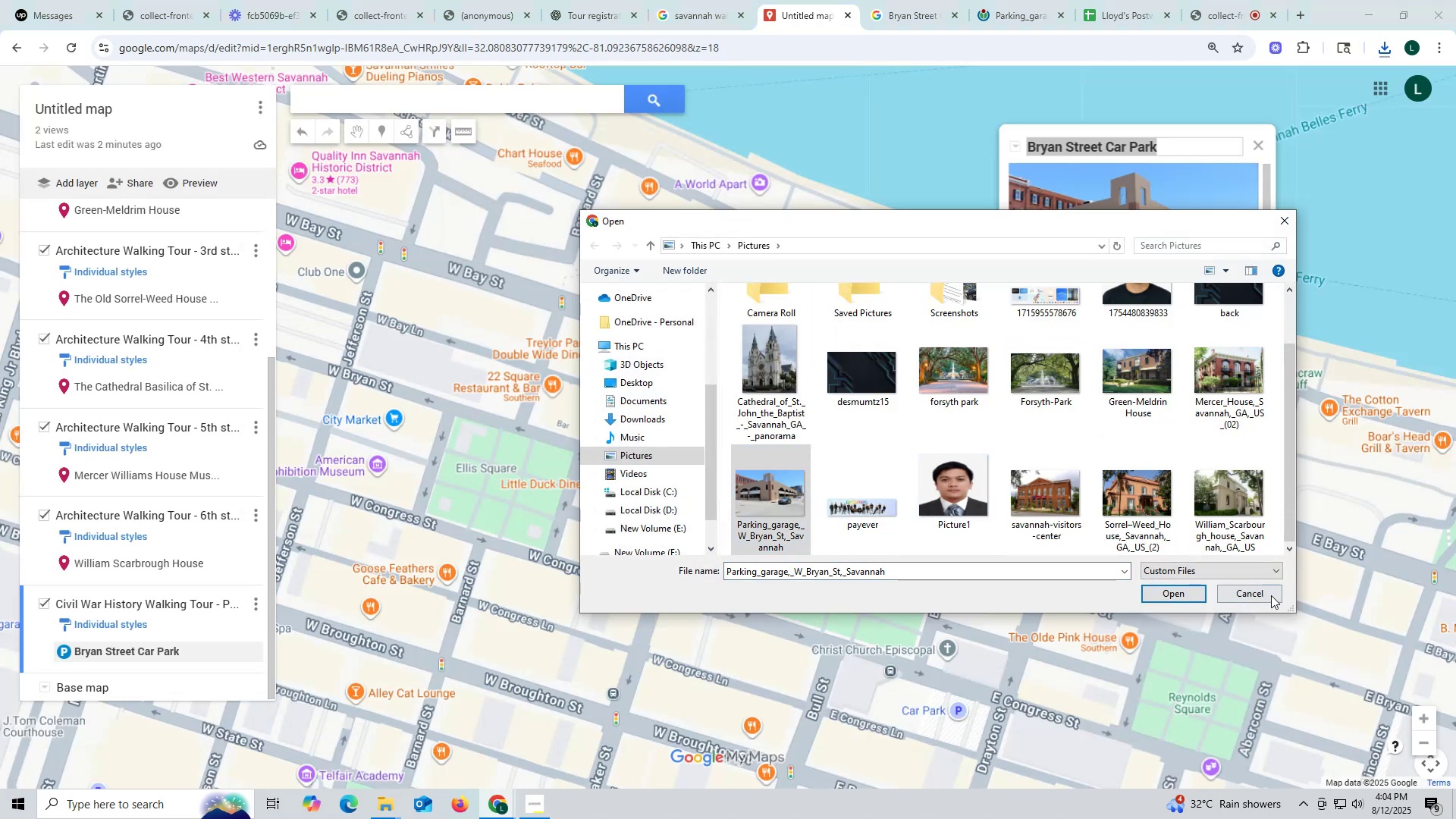 
left_click([1271, 595])
 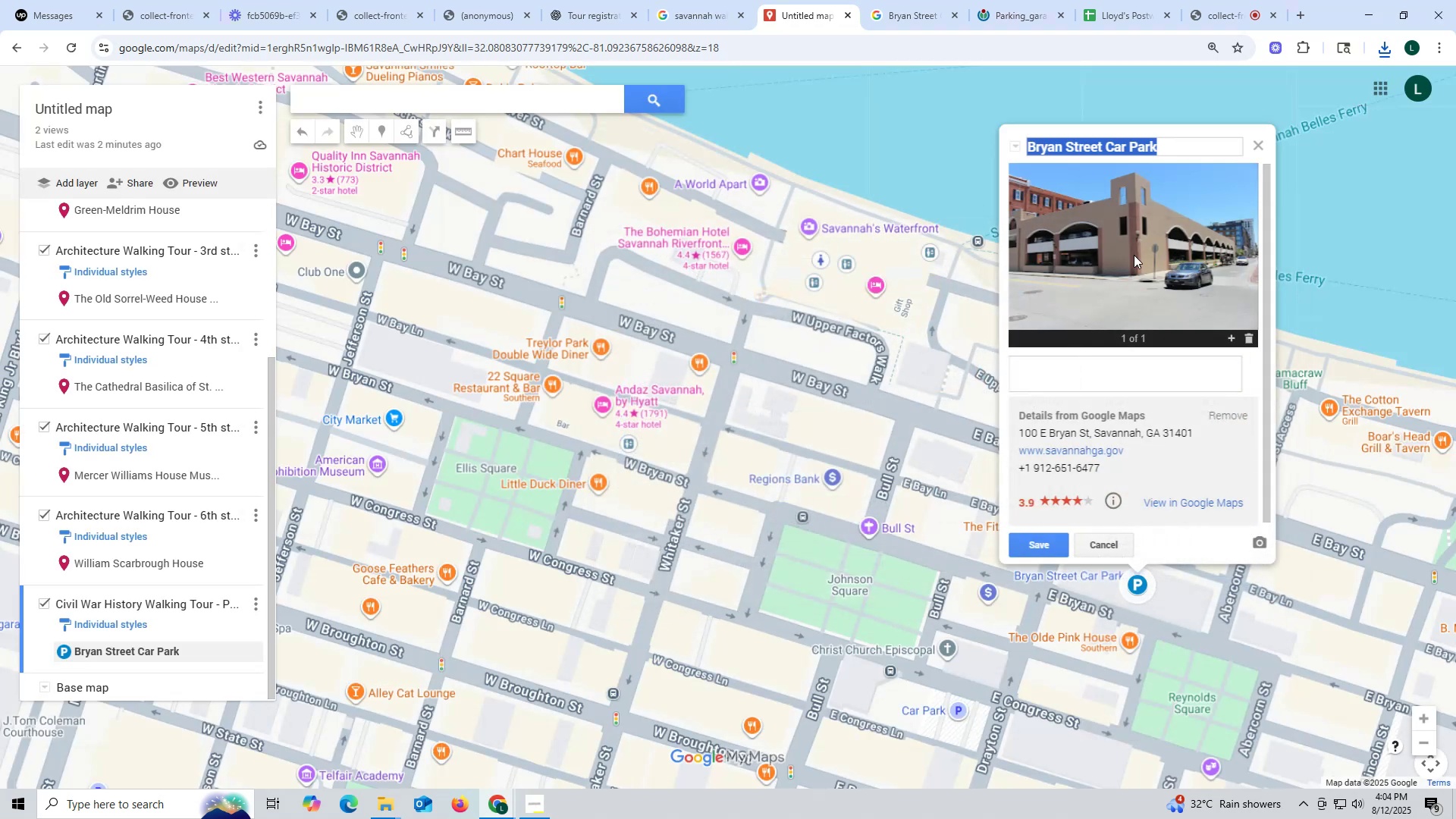 
left_click([1134, 255])
 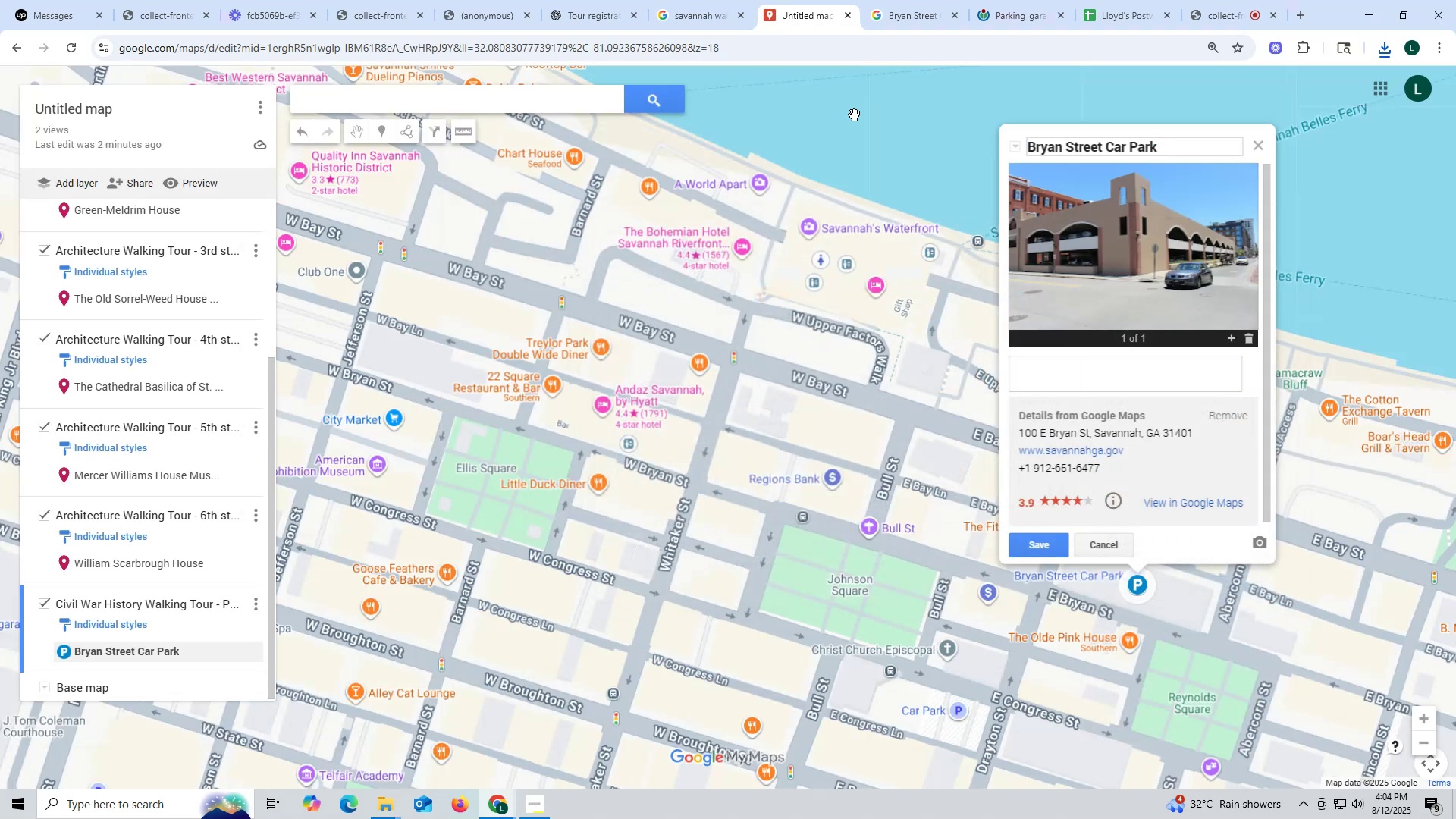 
left_click([913, 17])
 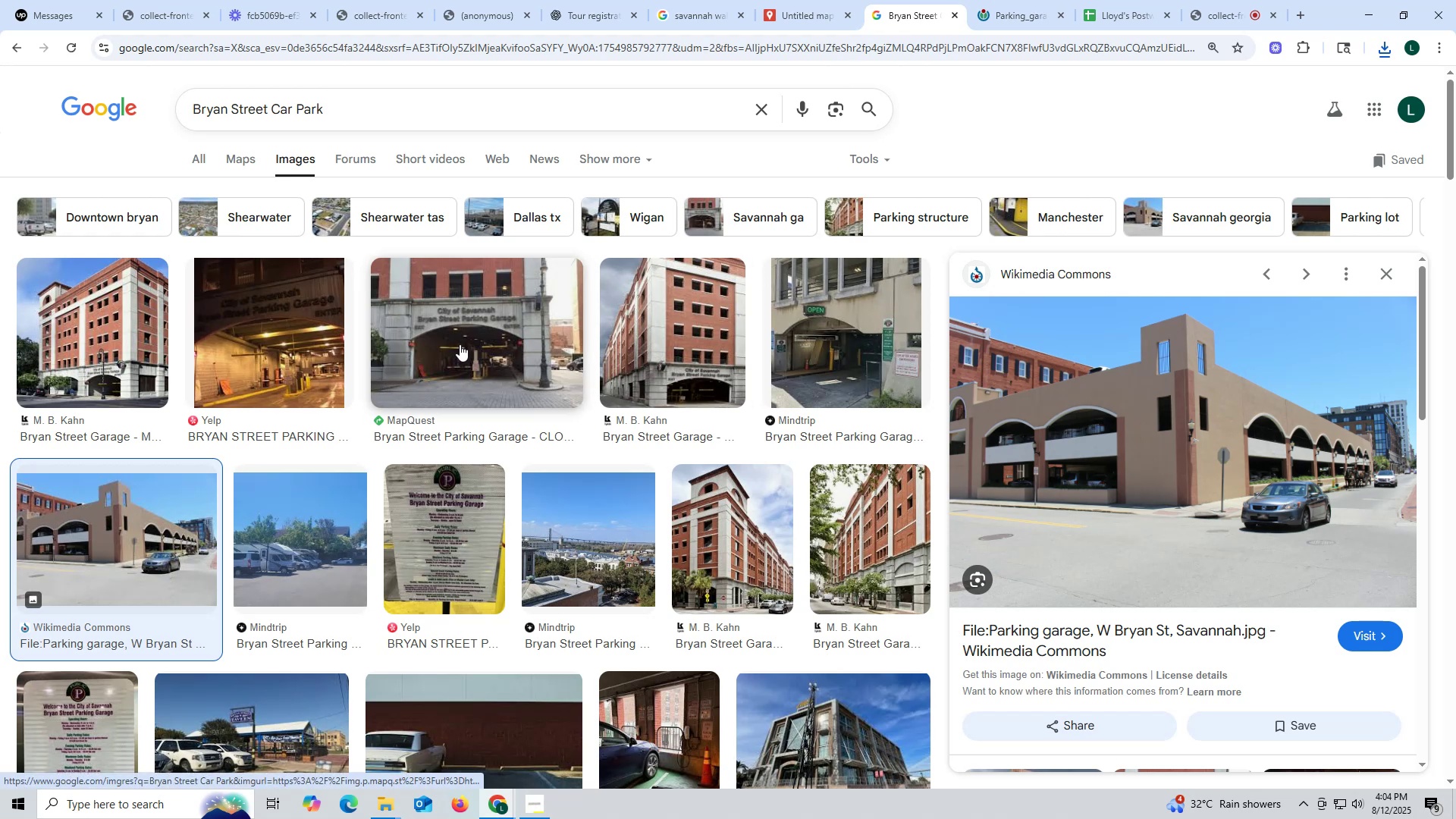 
wait(5.18)
 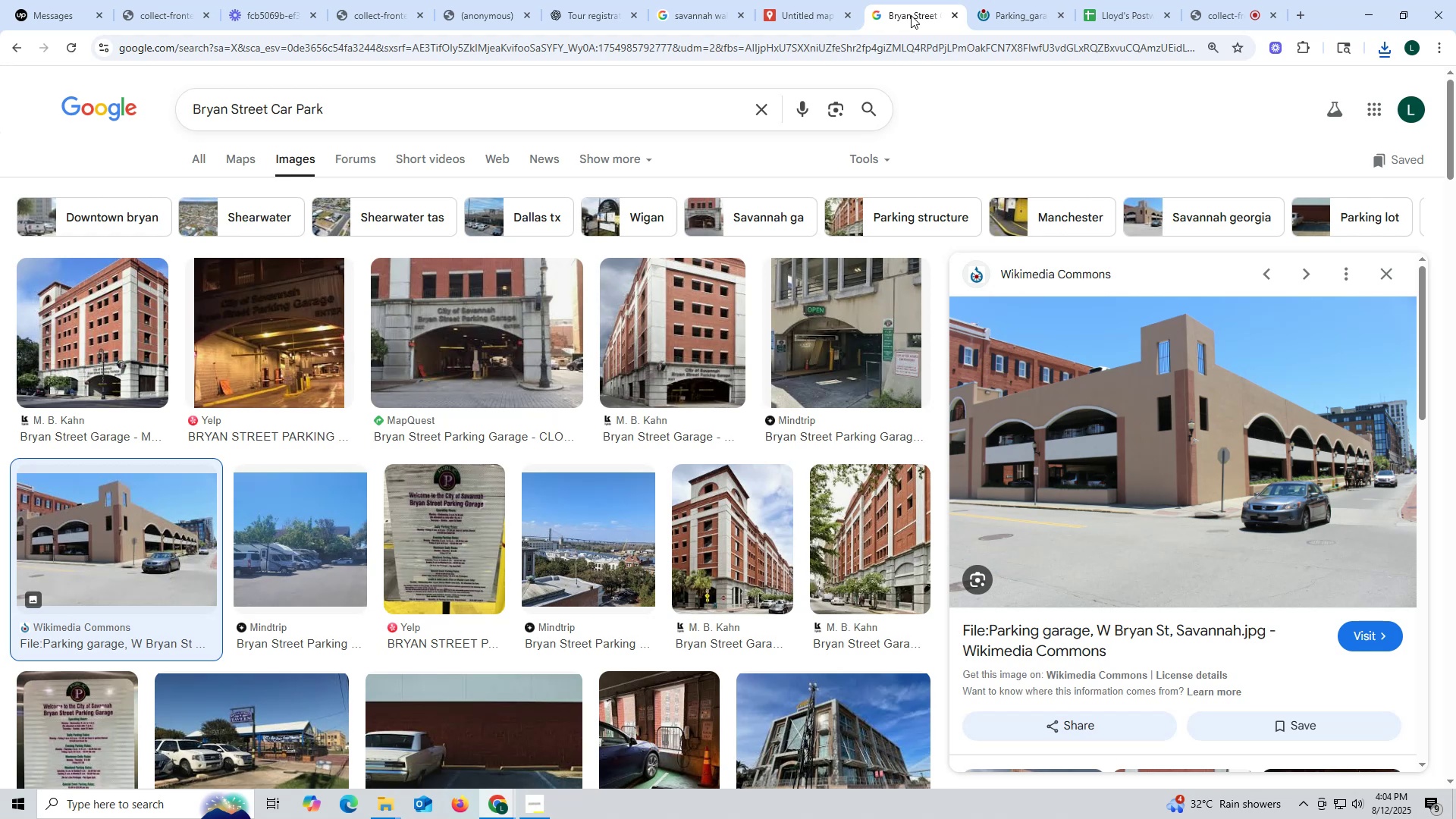 
left_click([460, 340])
 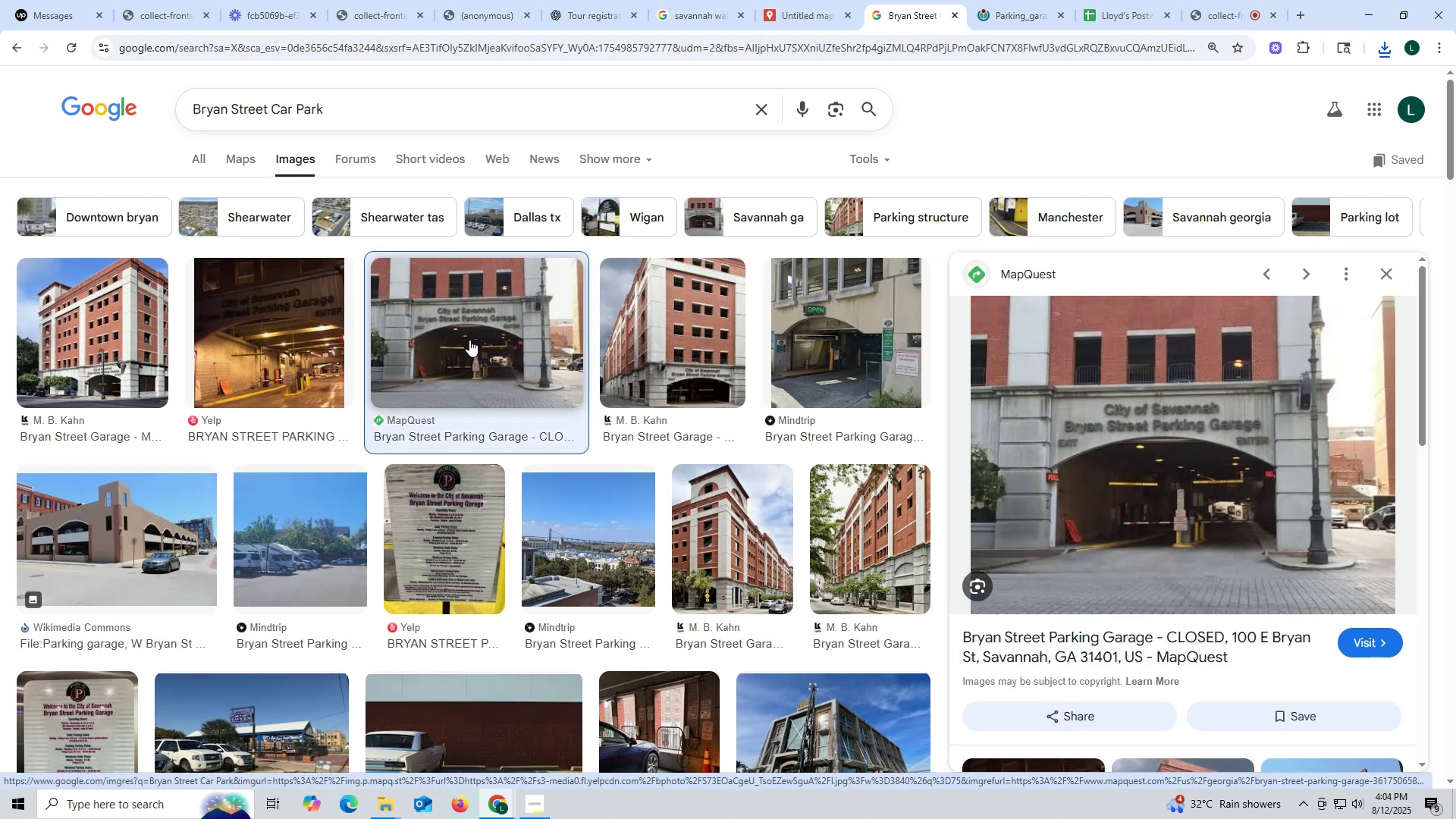 
left_click([1118, 526])
 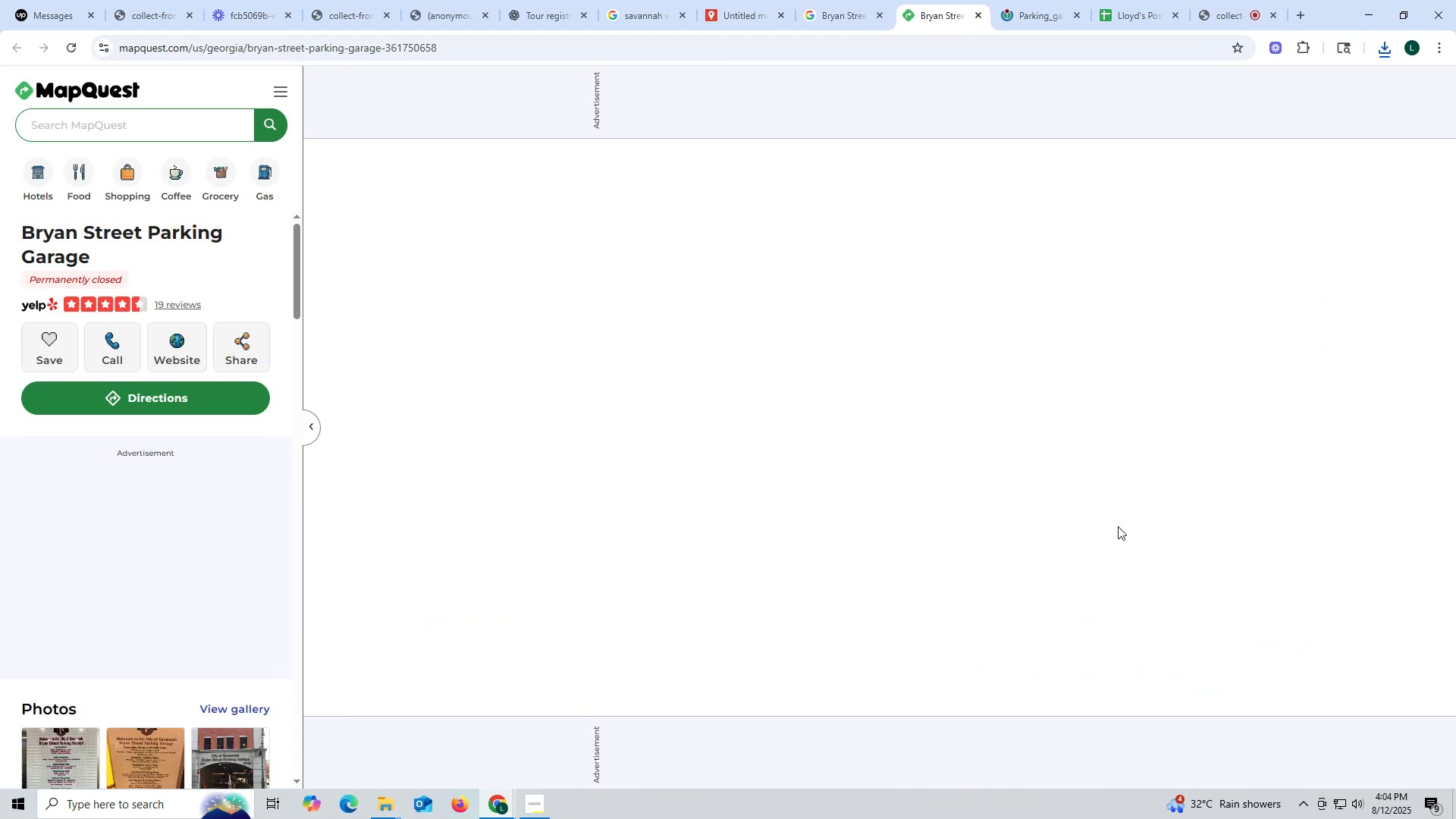 
key(Escape)
 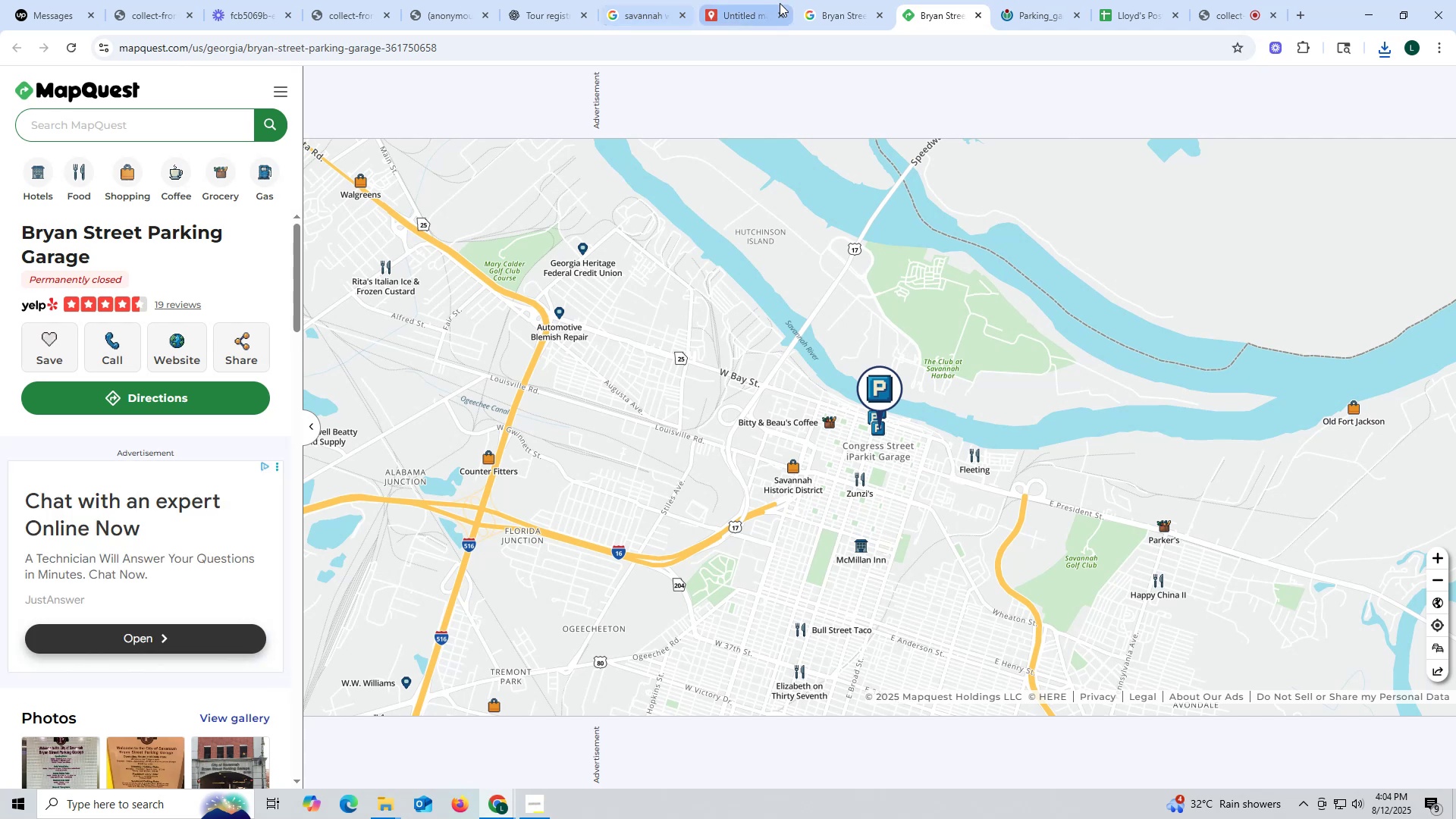 
left_click([977, 17])
 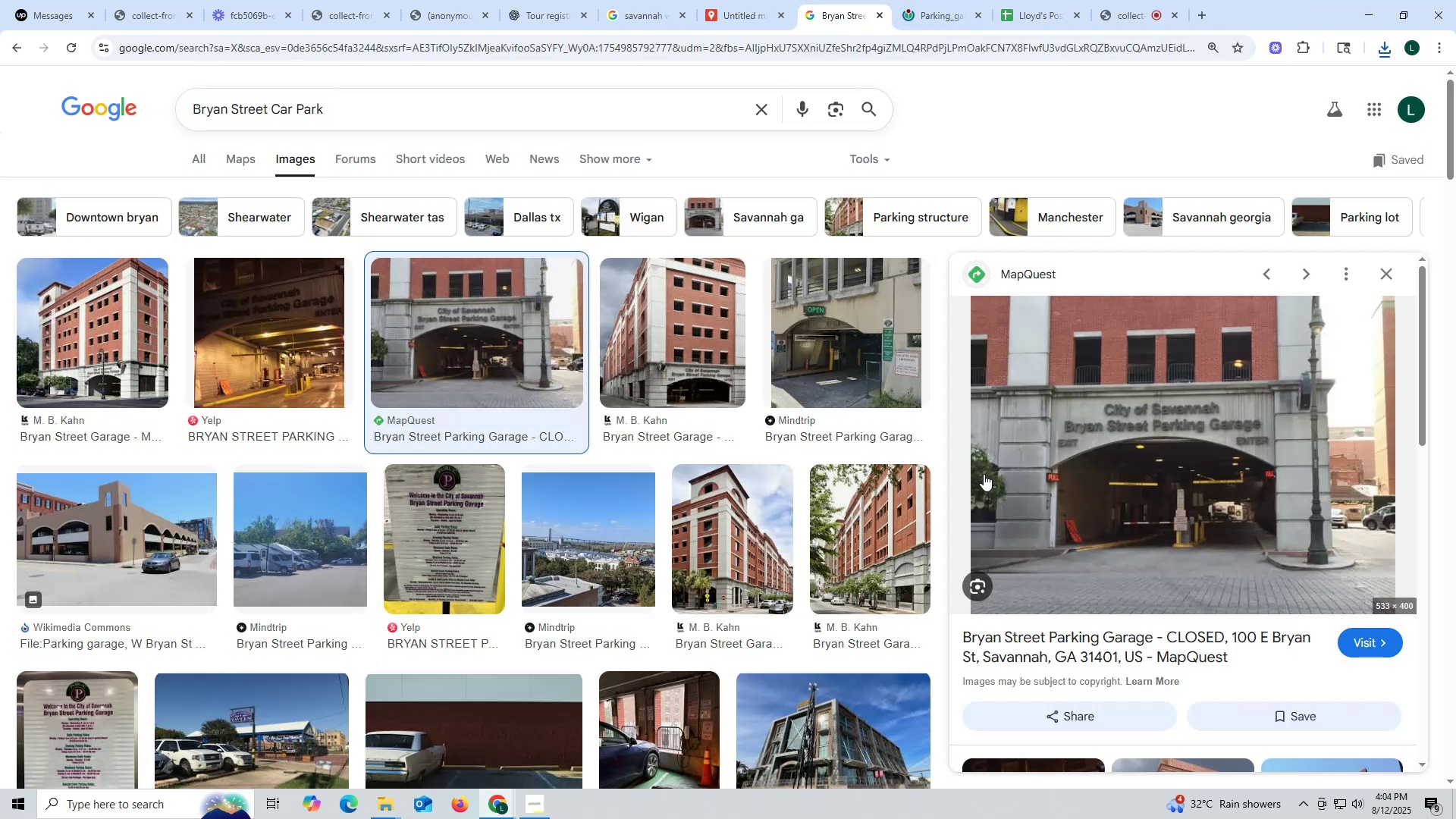 
scroll: coordinate [550, 516], scroll_direction: down, amount: 27.0
 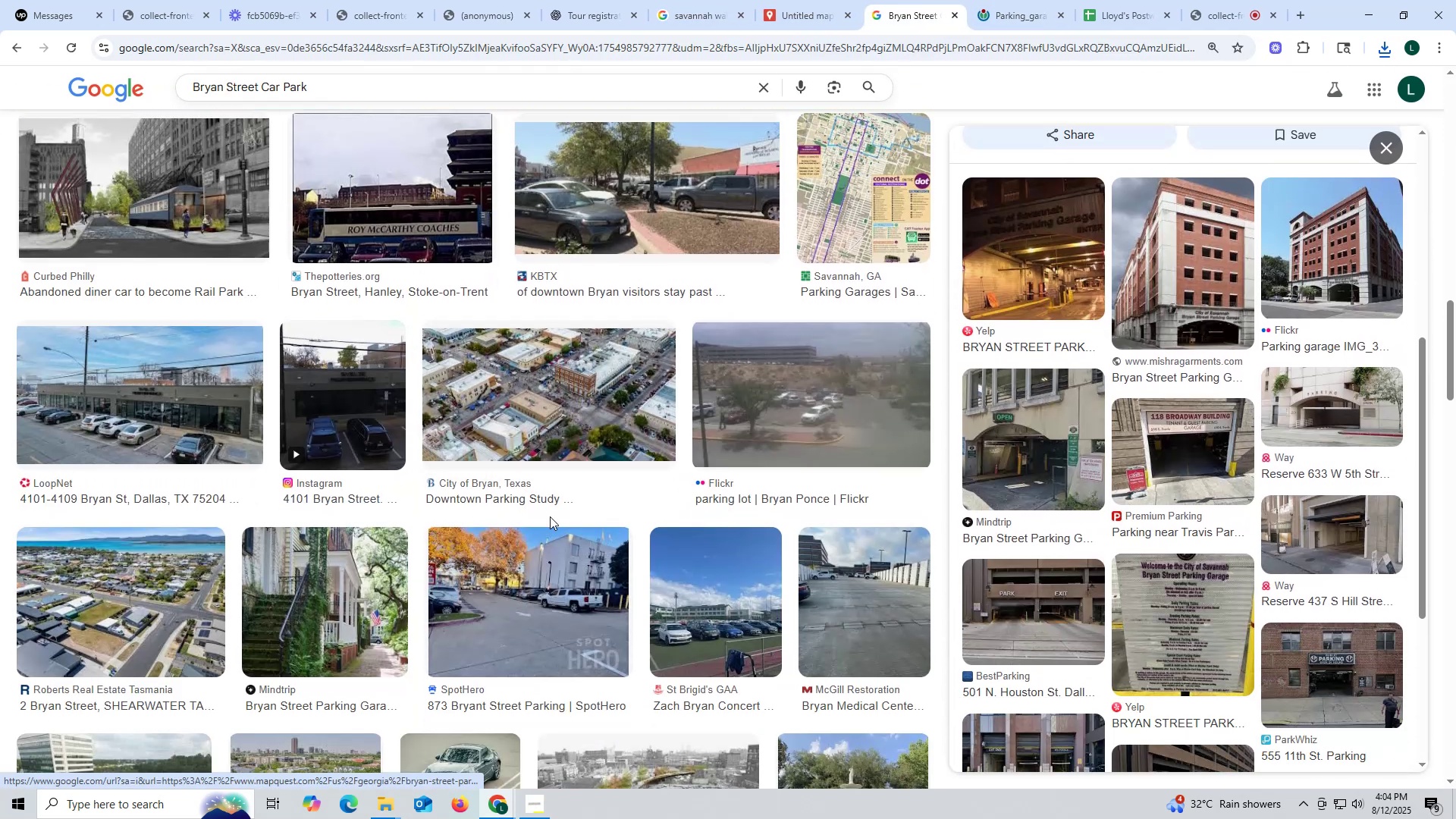 
scroll: coordinate [550, 513], scroll_direction: up, amount: 29.0
 